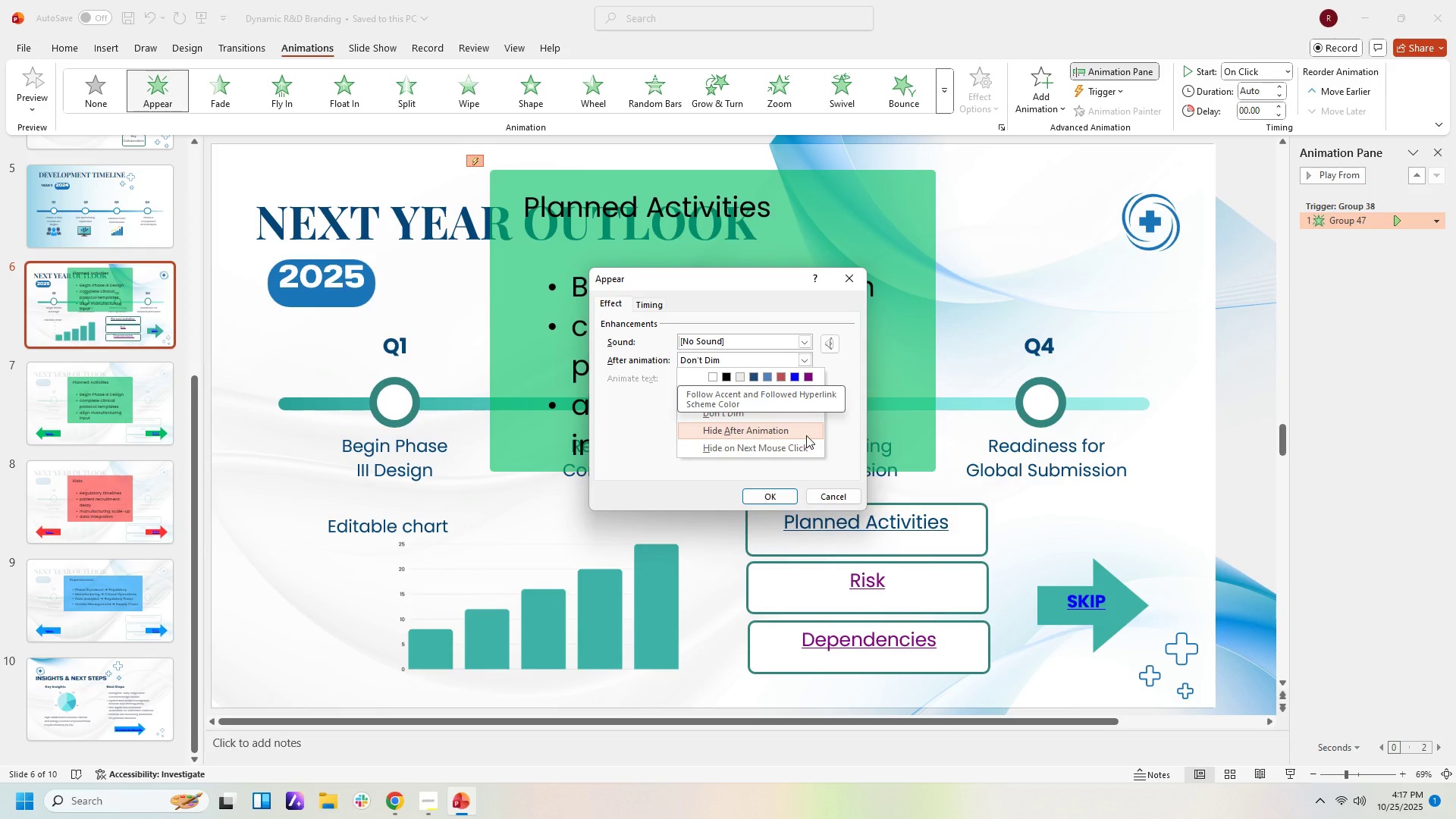 
left_click([806, 435])
 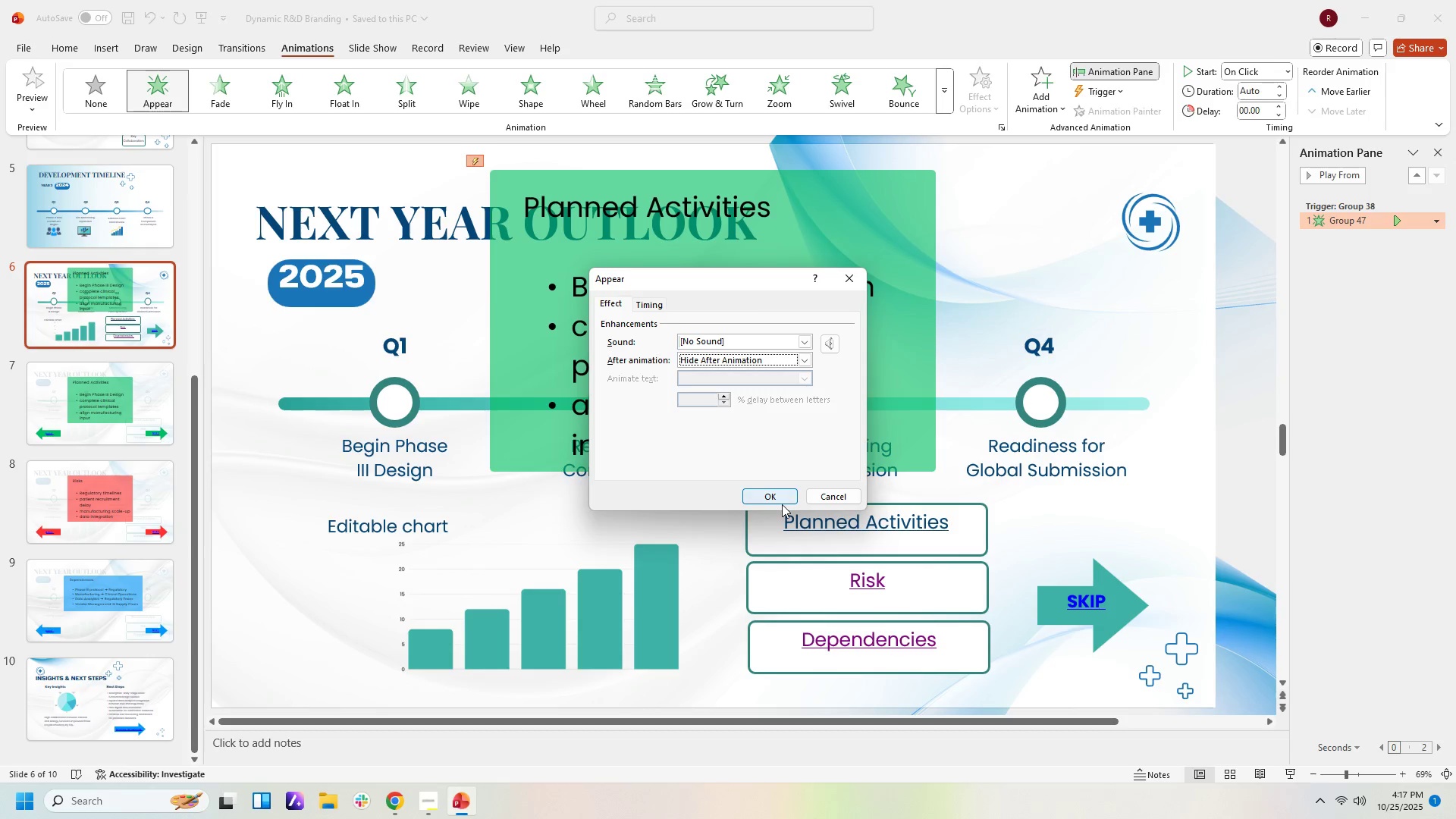 
left_click([780, 497])
 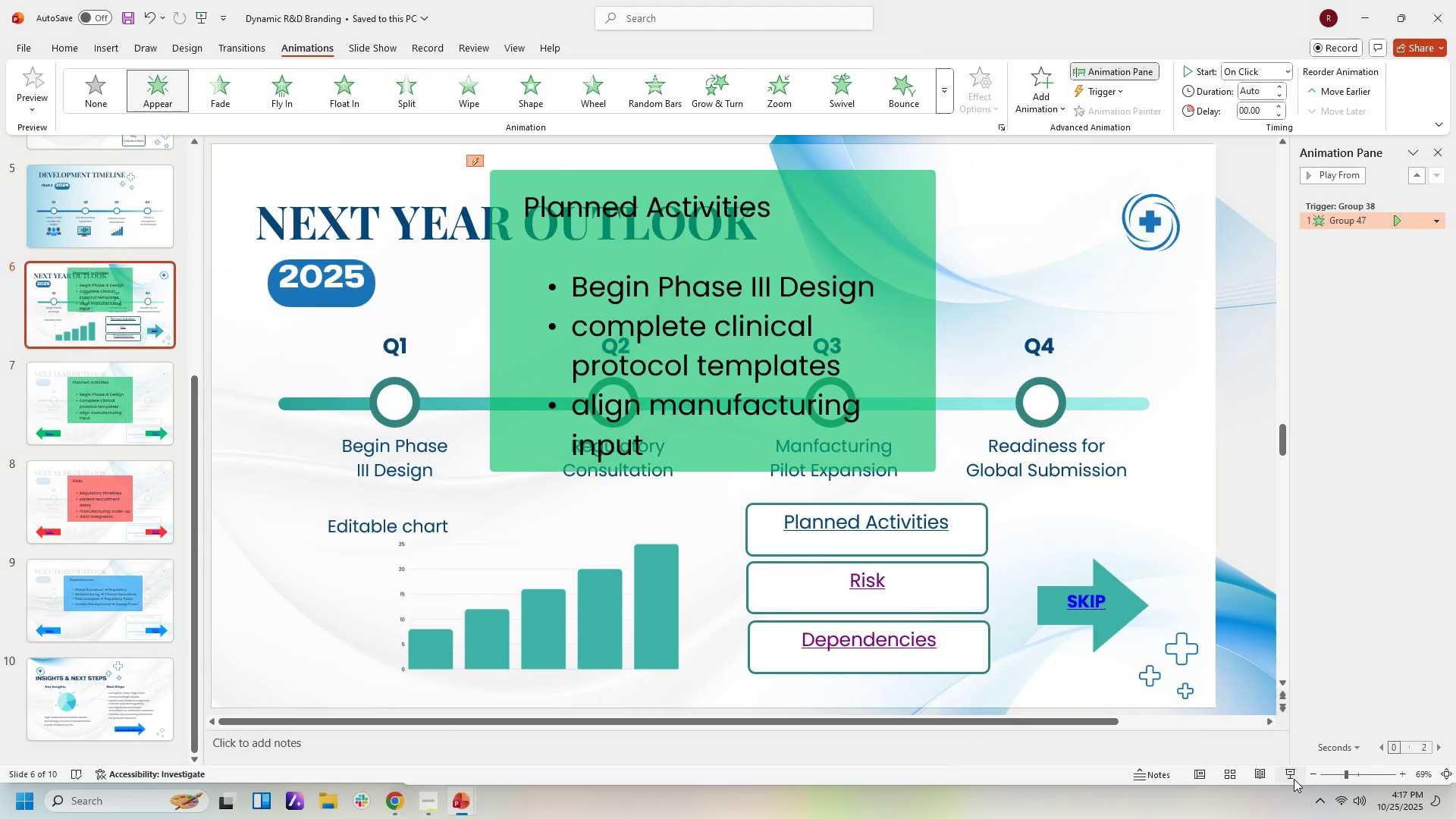 
wait(5.34)
 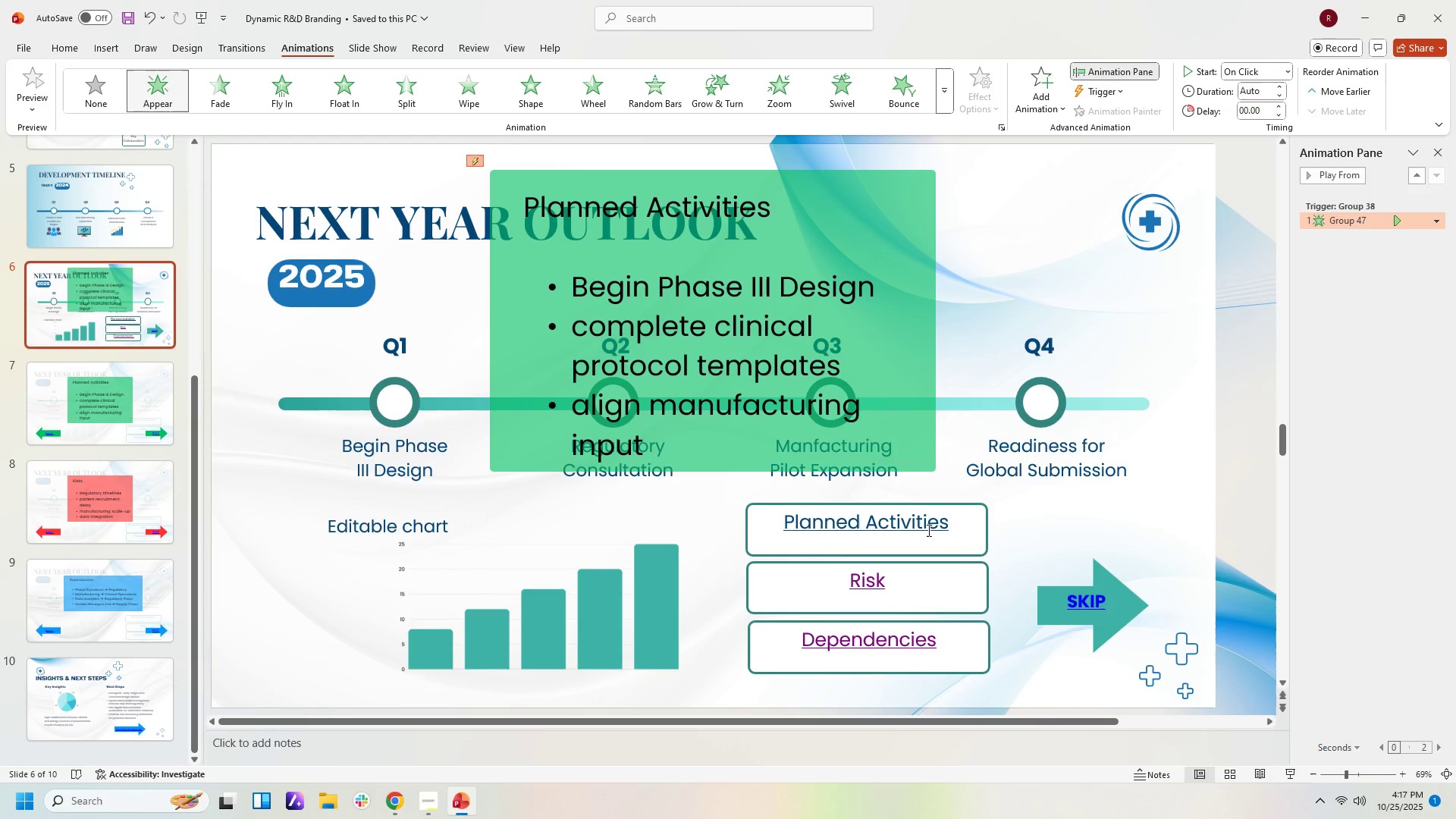 
left_click([953, 553])
 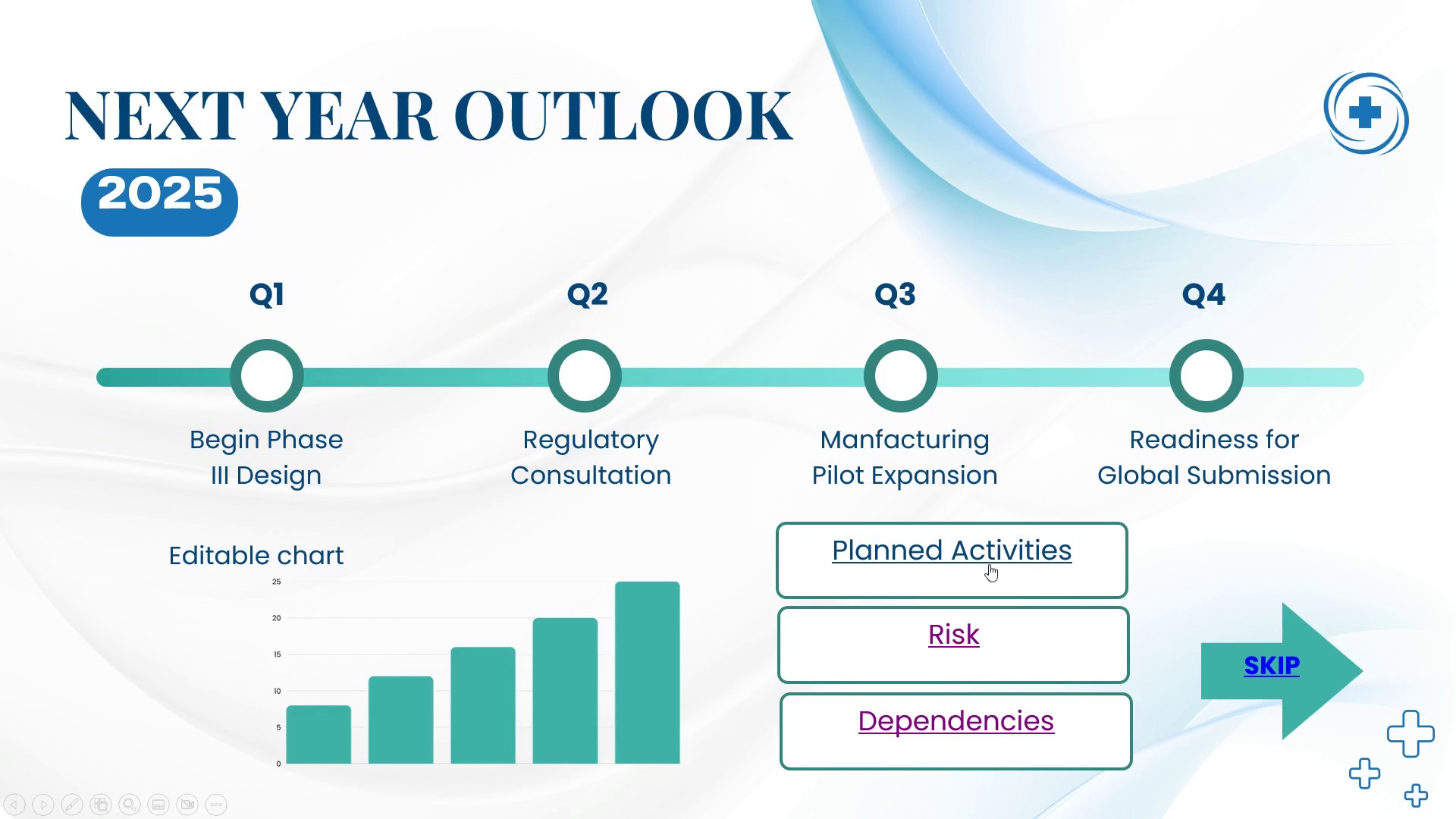 
left_click([982, 554])
 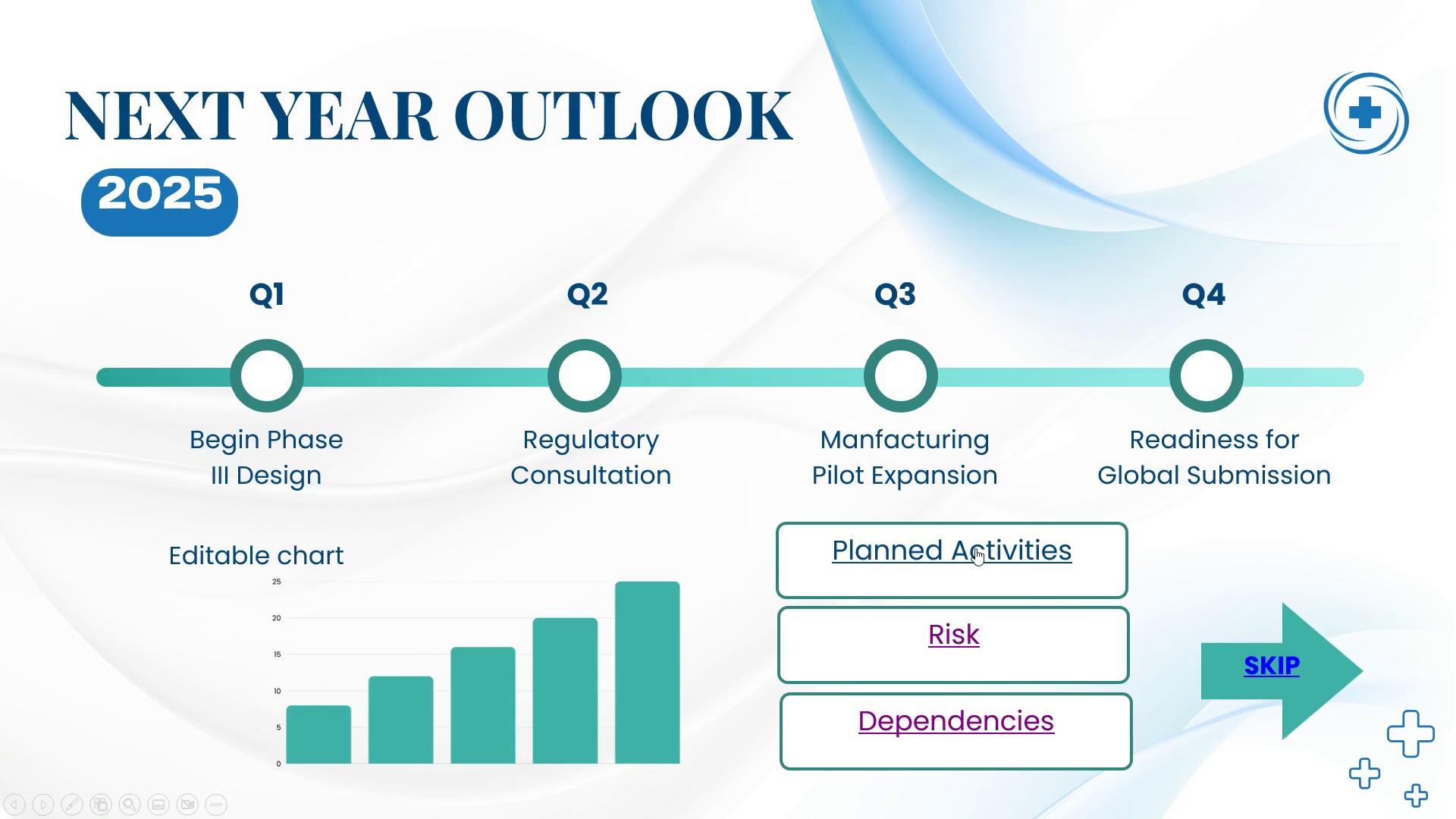 
left_click([975, 548])
 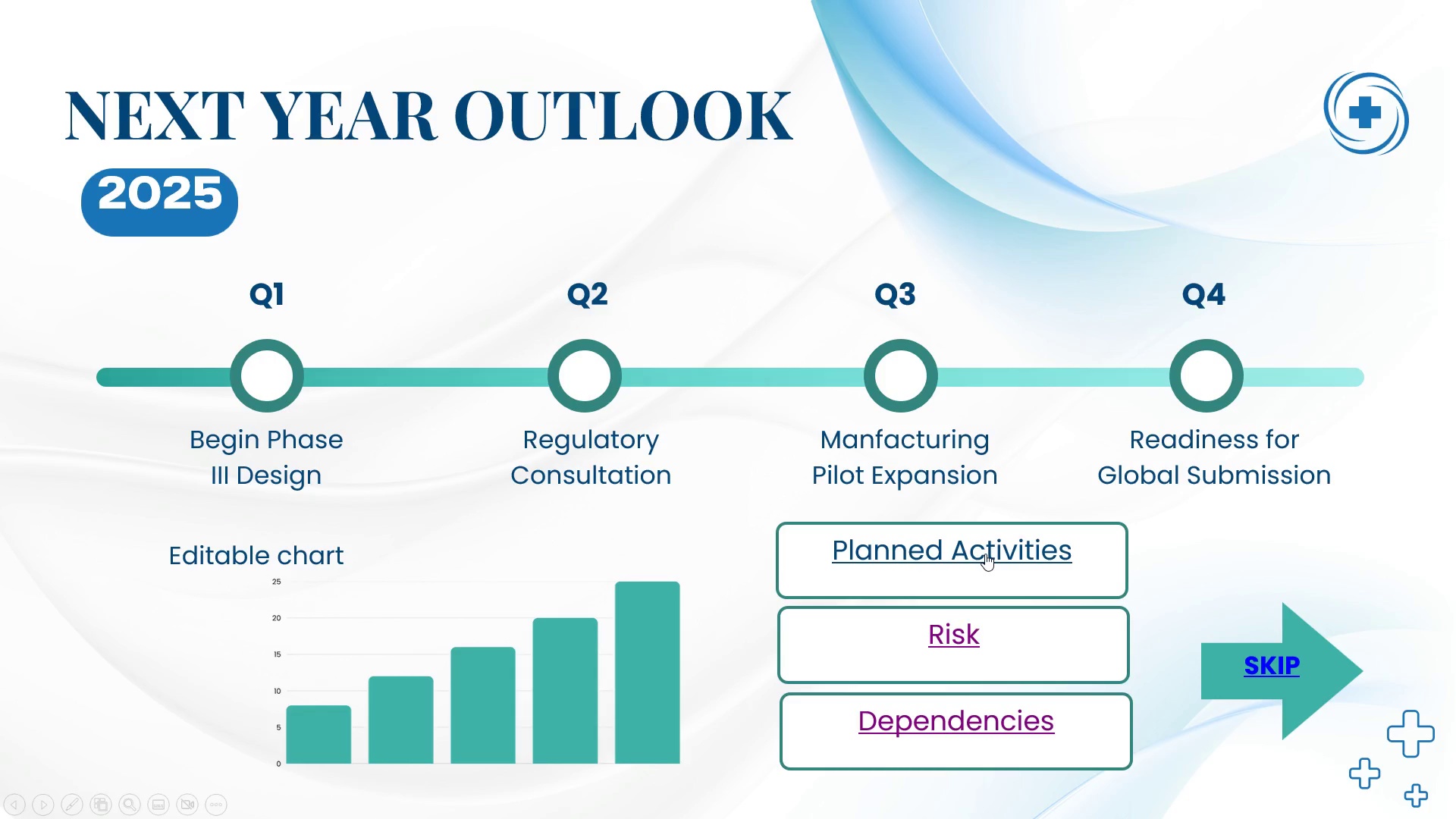 
double_click([985, 554])
 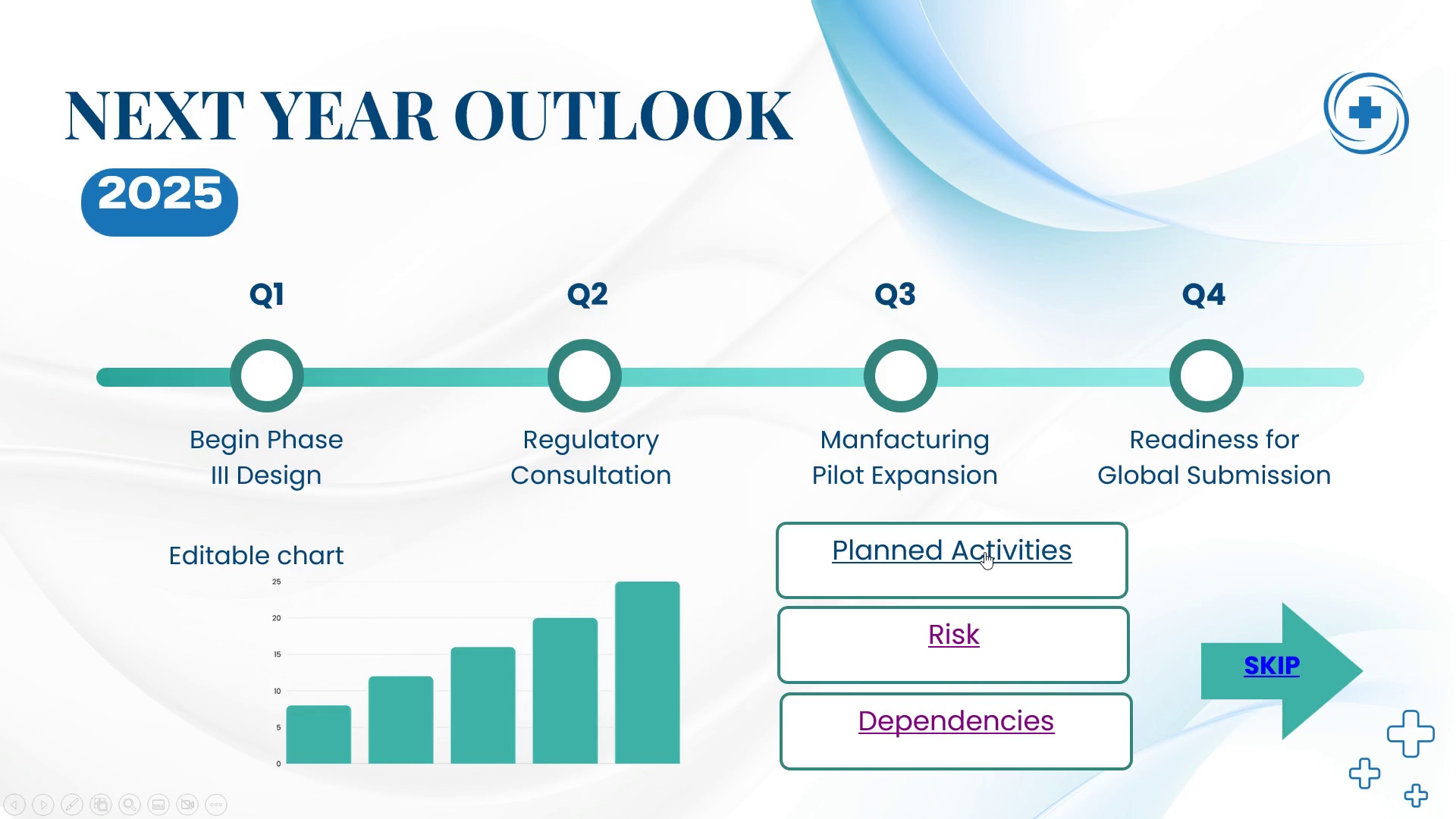 
triple_click([984, 552])
 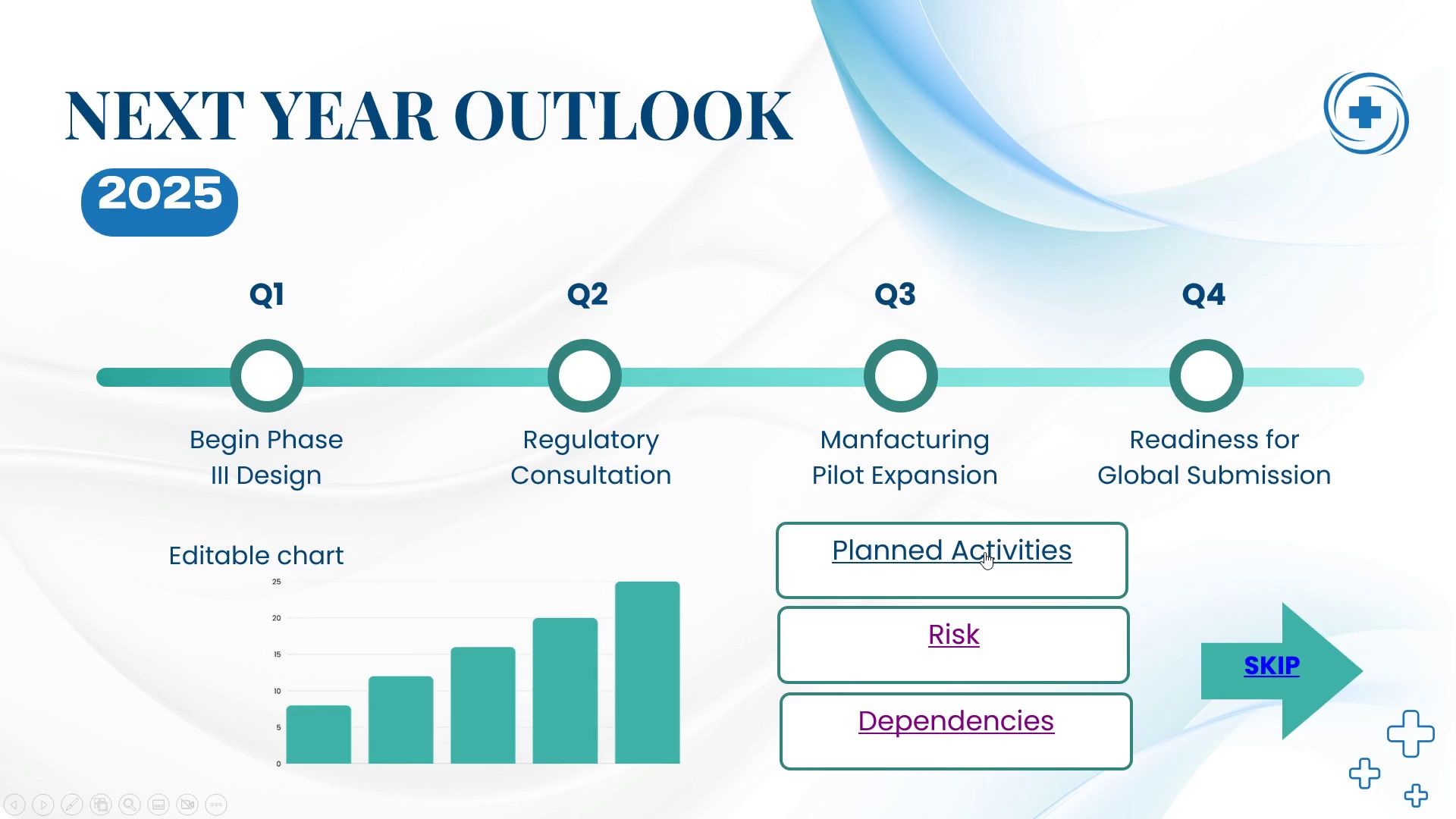 
triple_click([984, 552])
 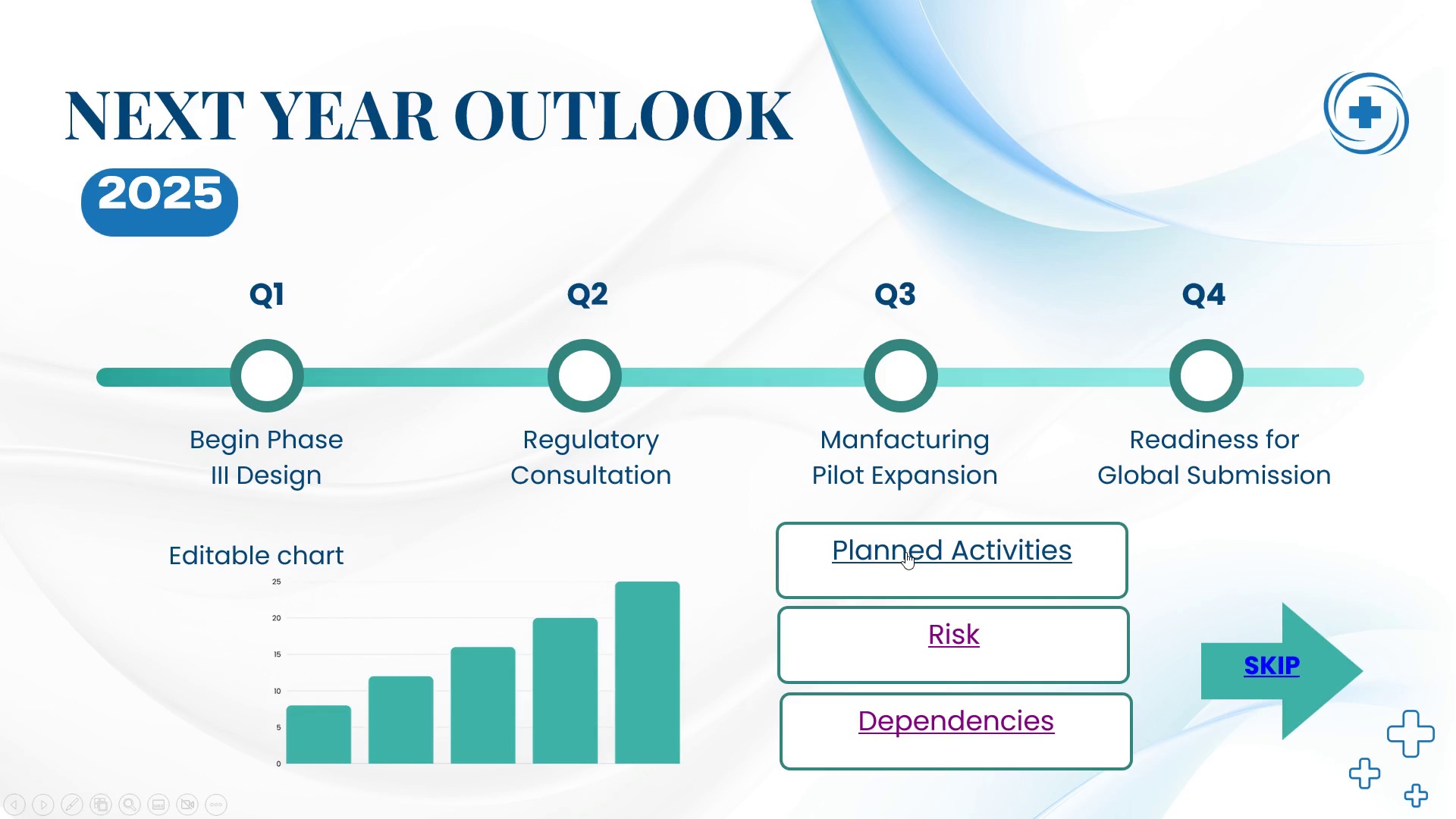 
triple_click([905, 552])
 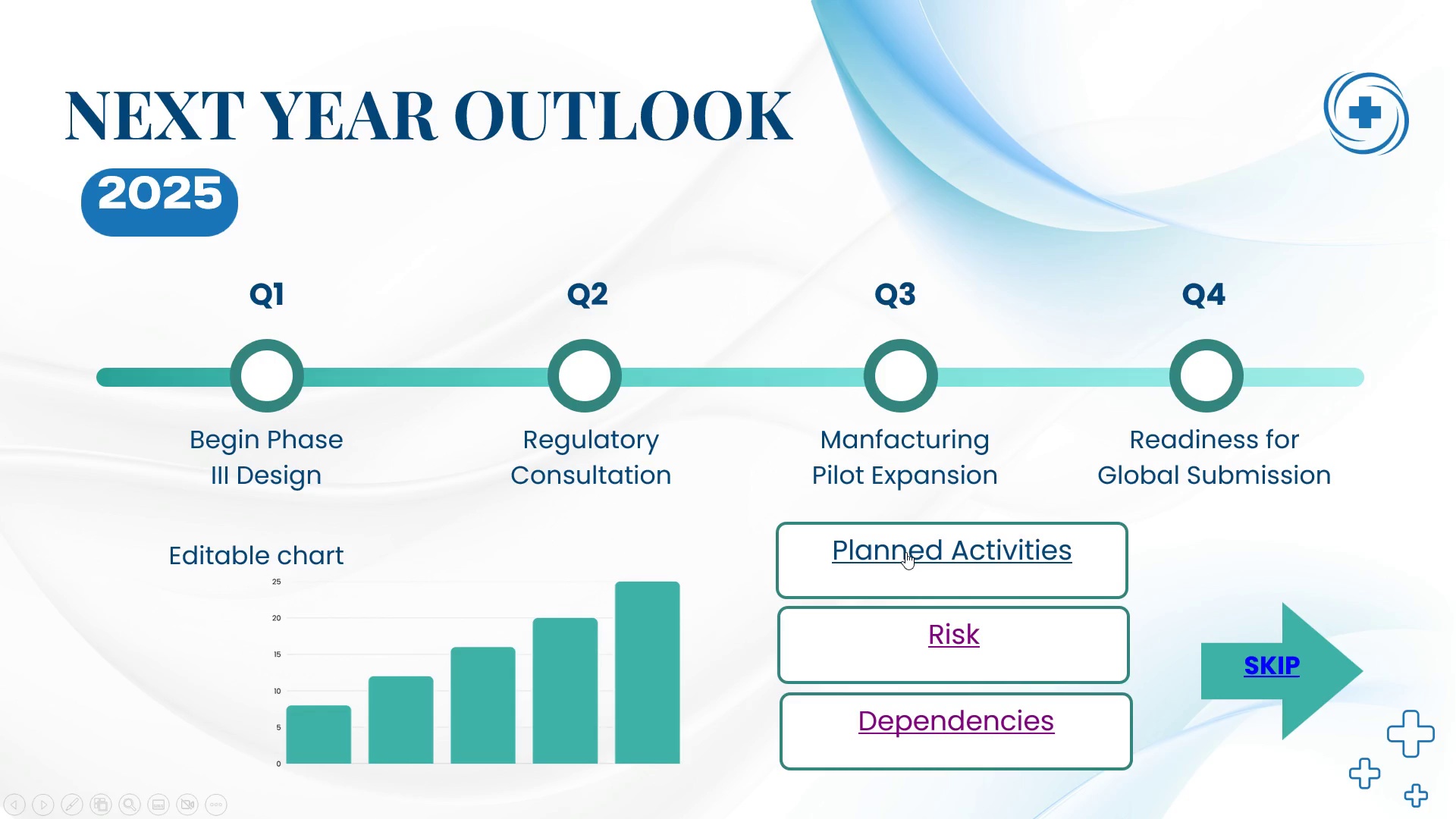 
triple_click([905, 552])
 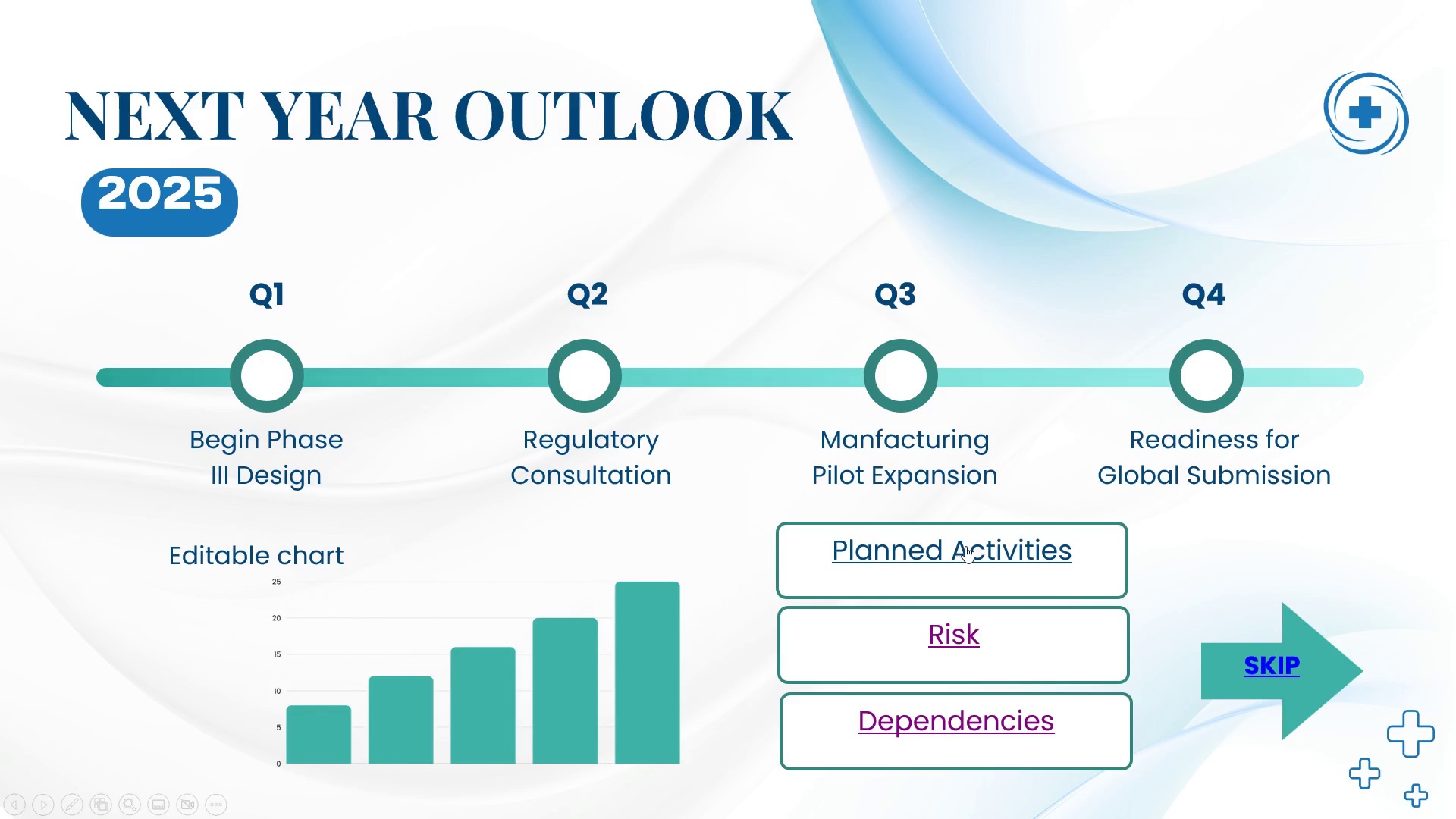 
double_click([965, 546])
 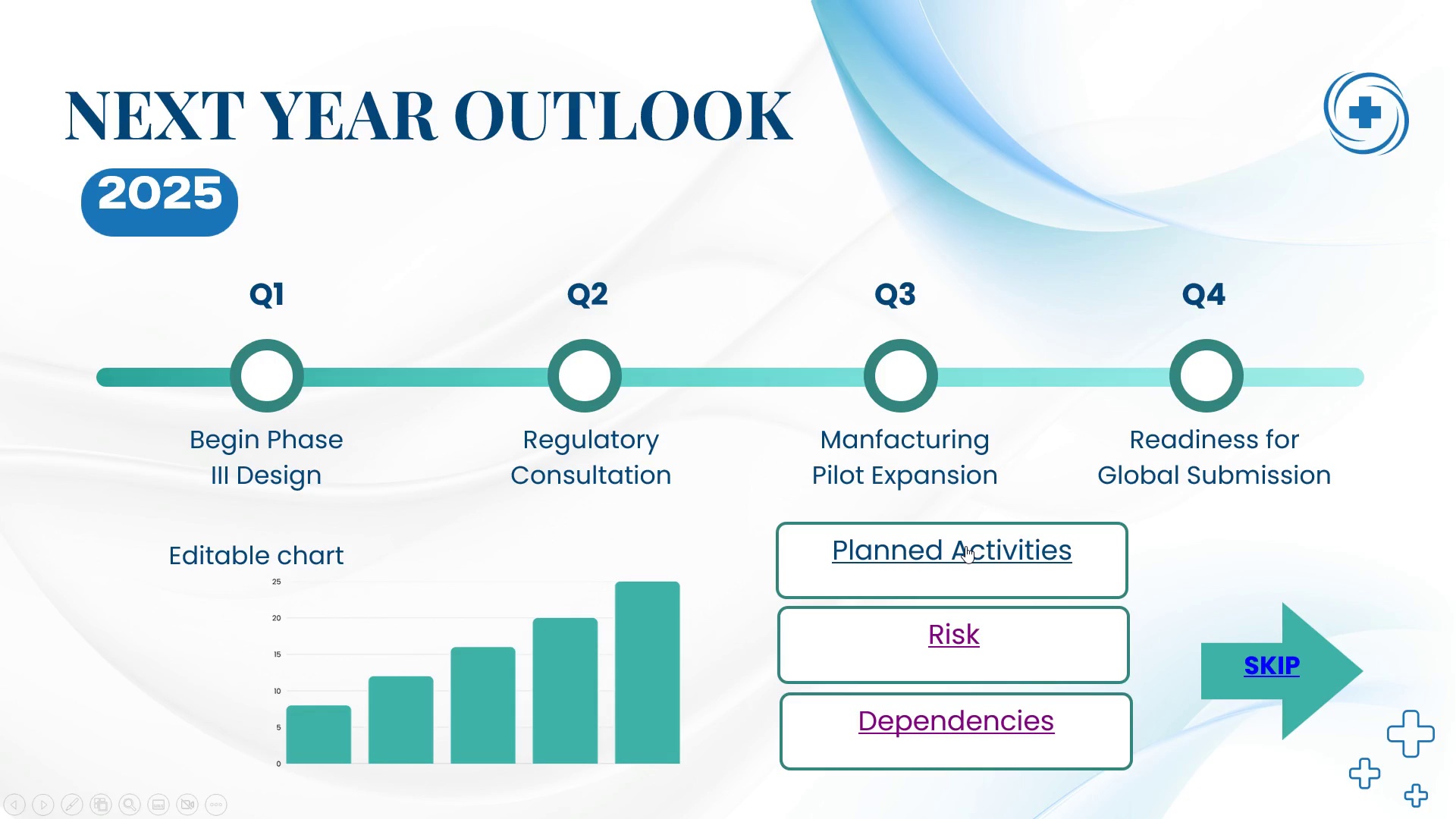 
triple_click([965, 546])
 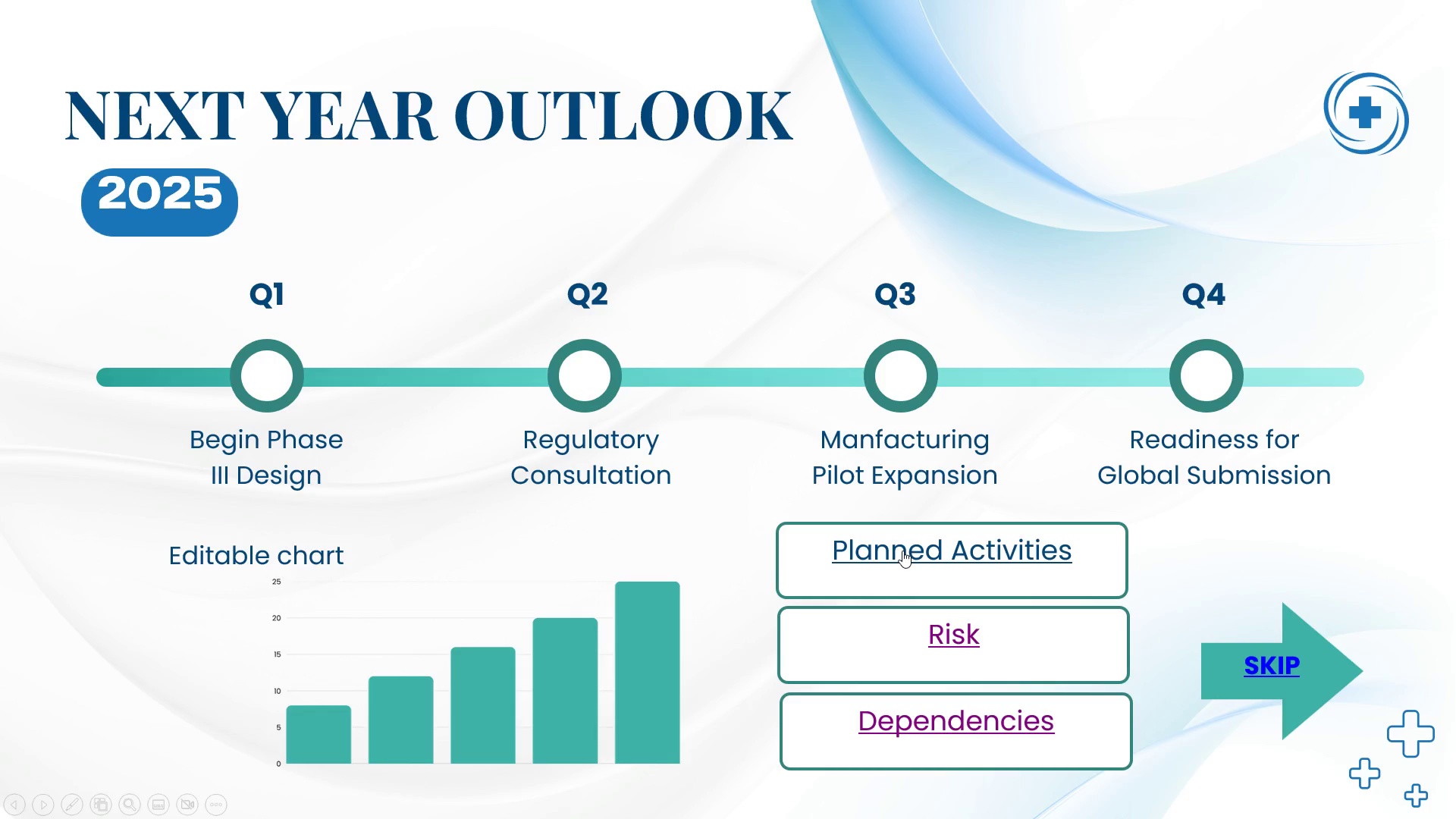 
left_click([902, 551])
 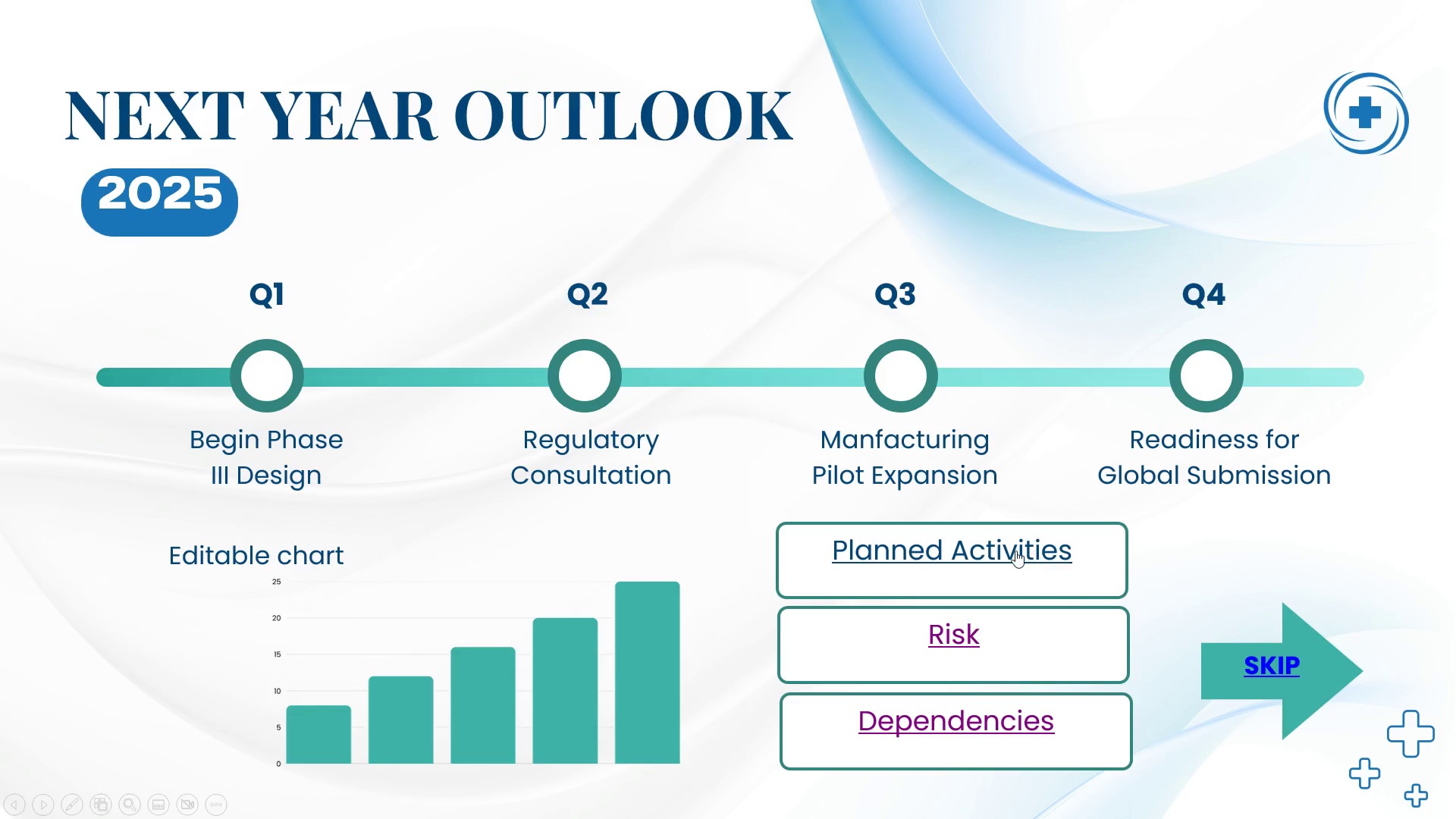 
left_click([1015, 551])
 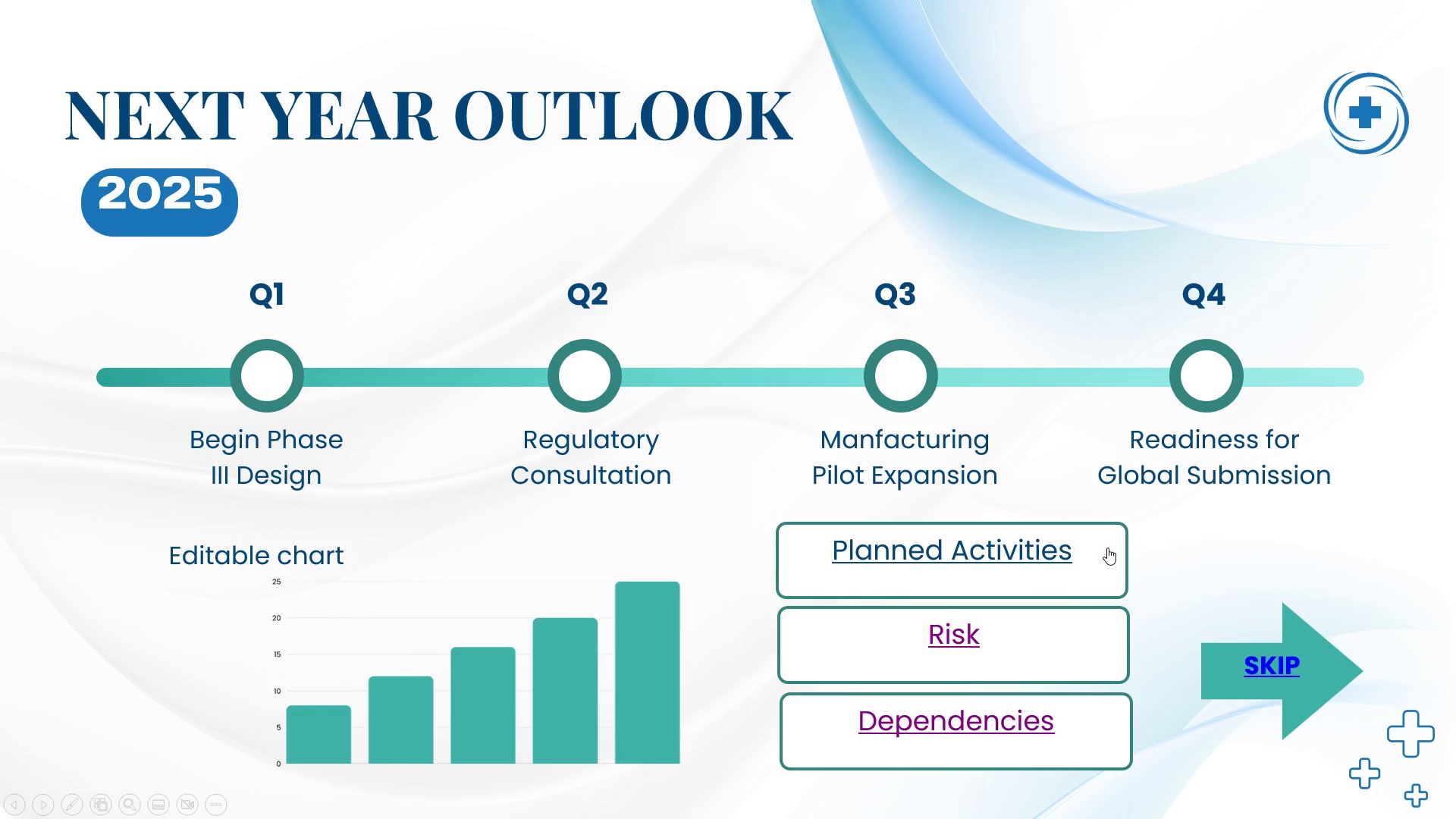 
key(Escape)
 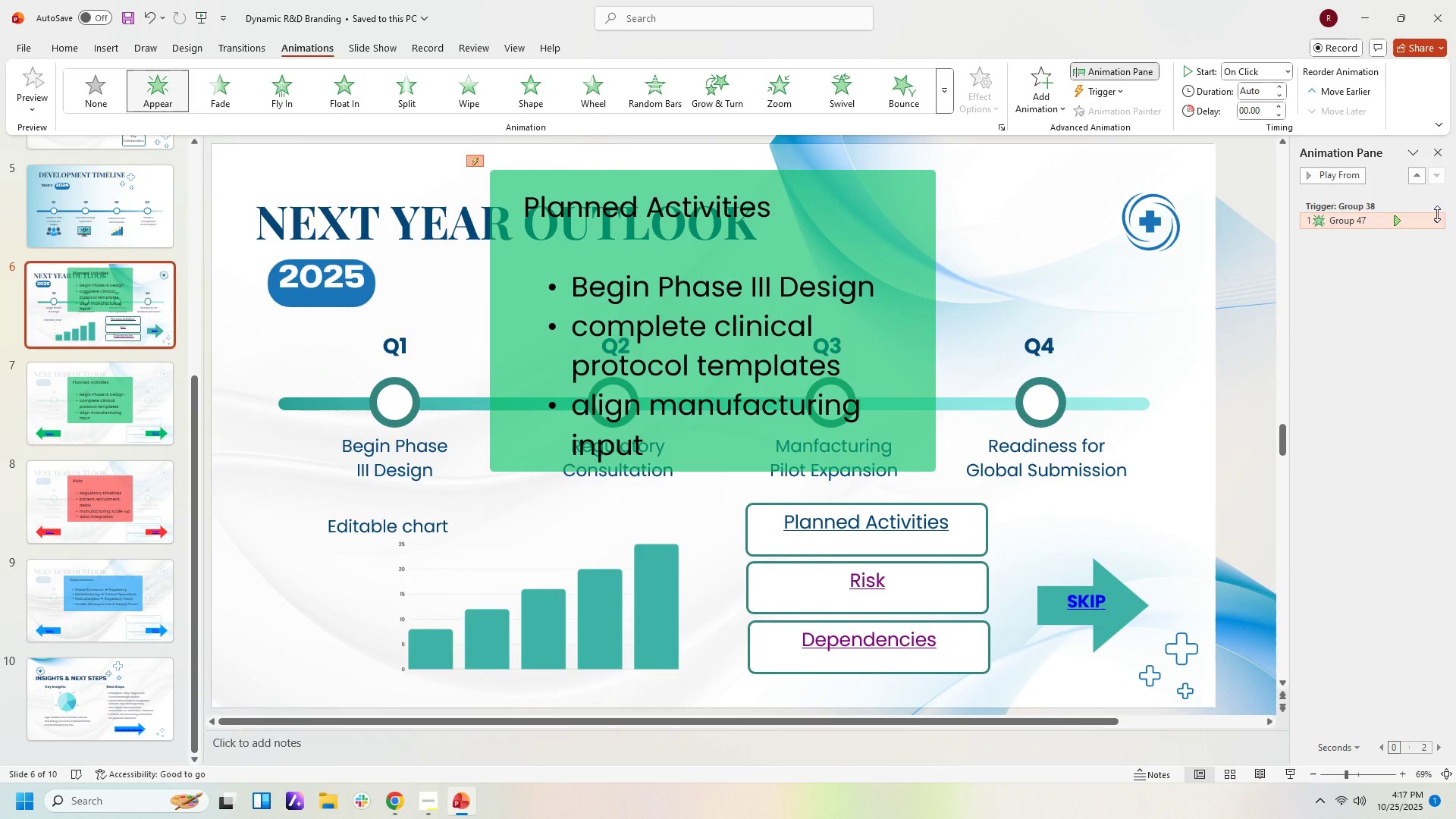 
left_click([1438, 221])
 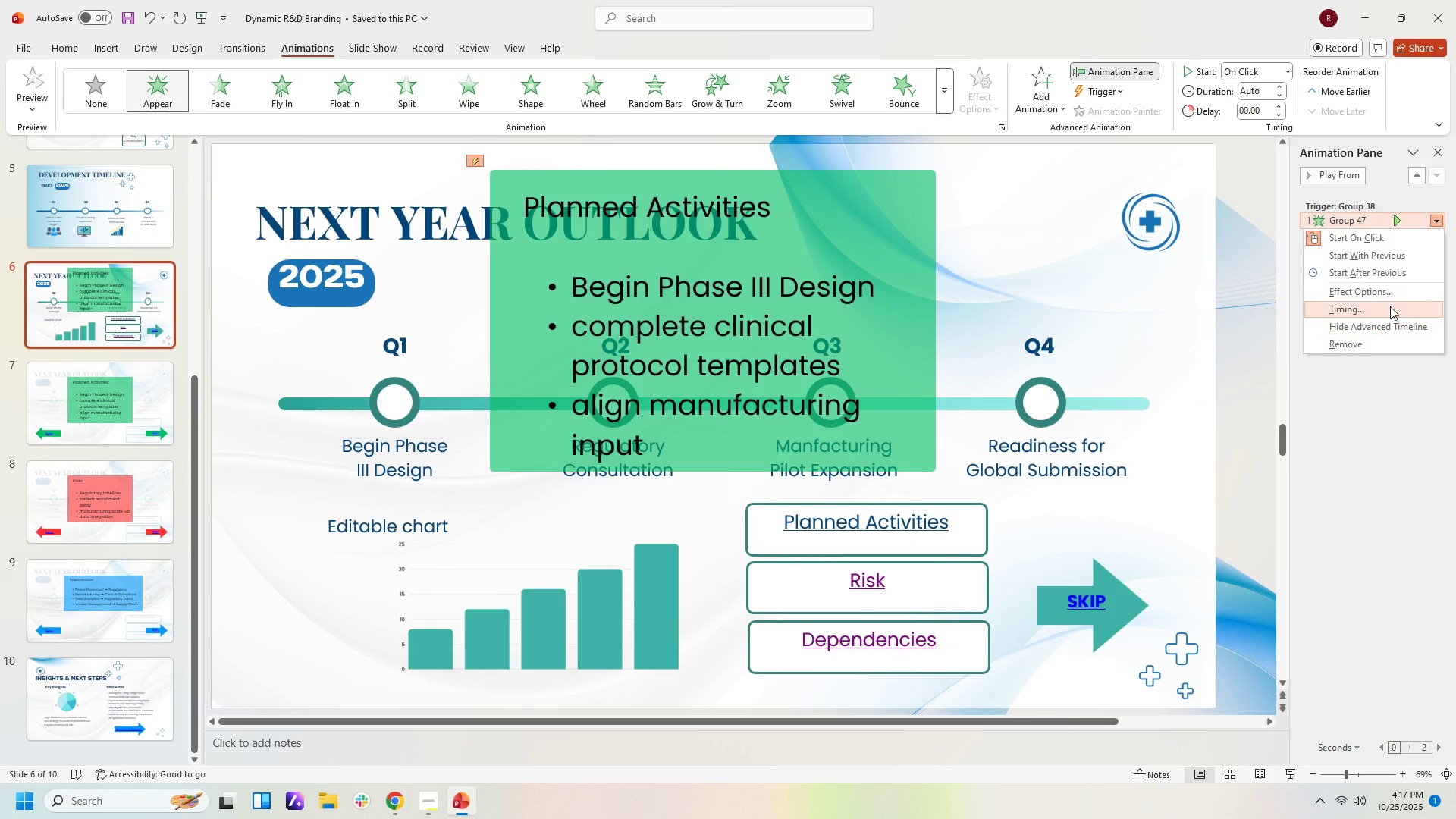 
left_click([1394, 290])
 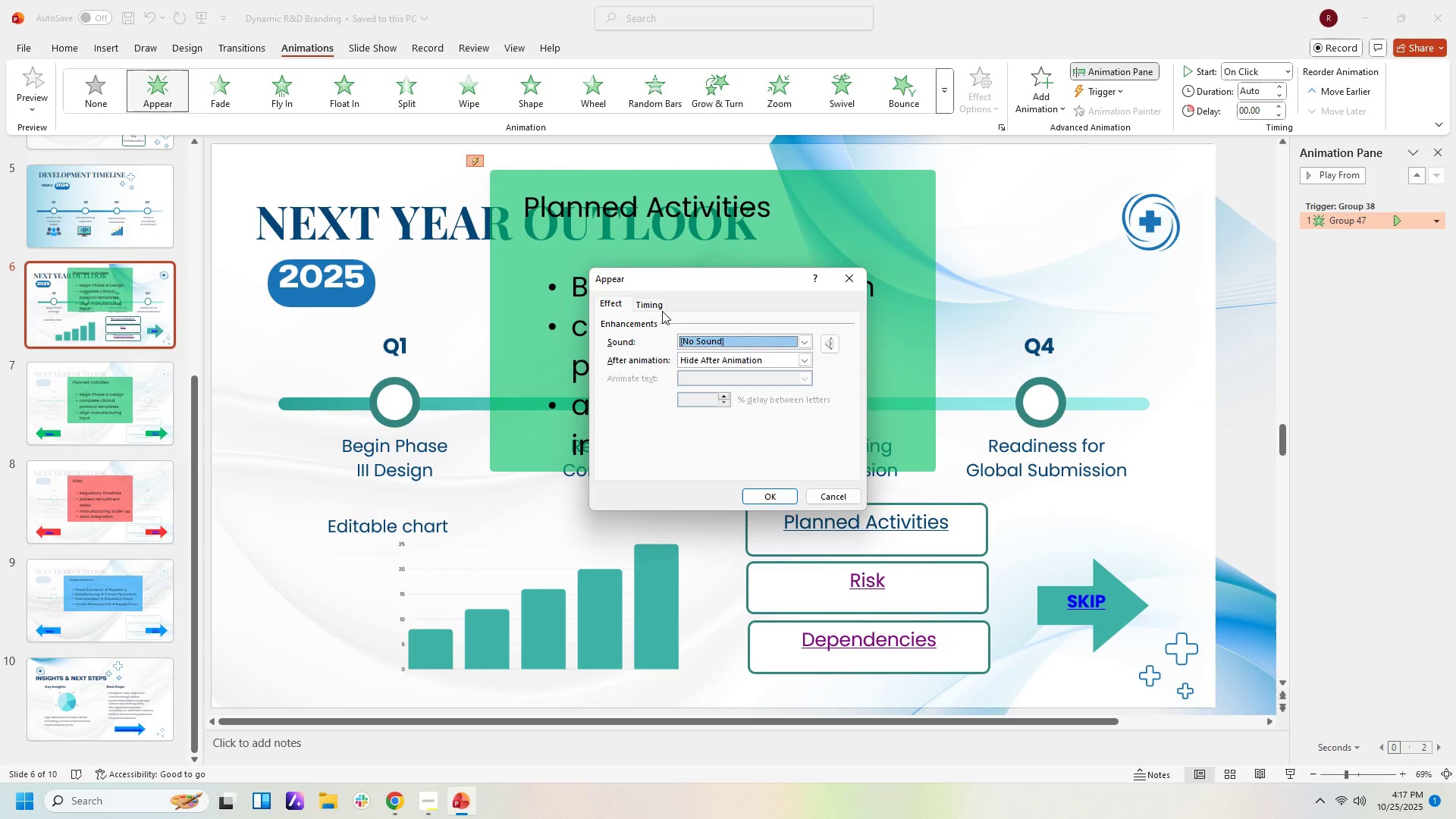 
left_click([651, 303])
 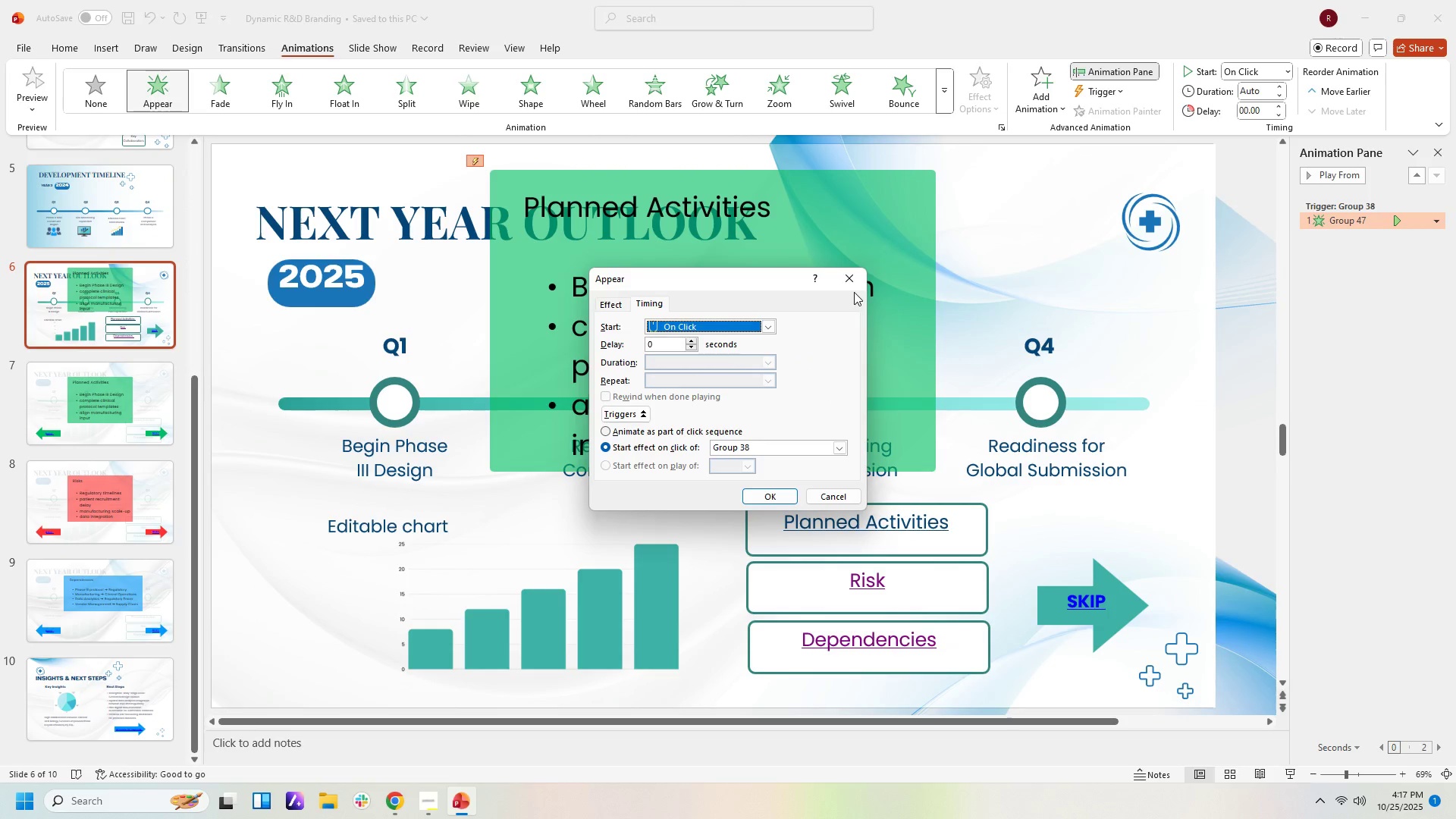 
left_click([850, 281])
 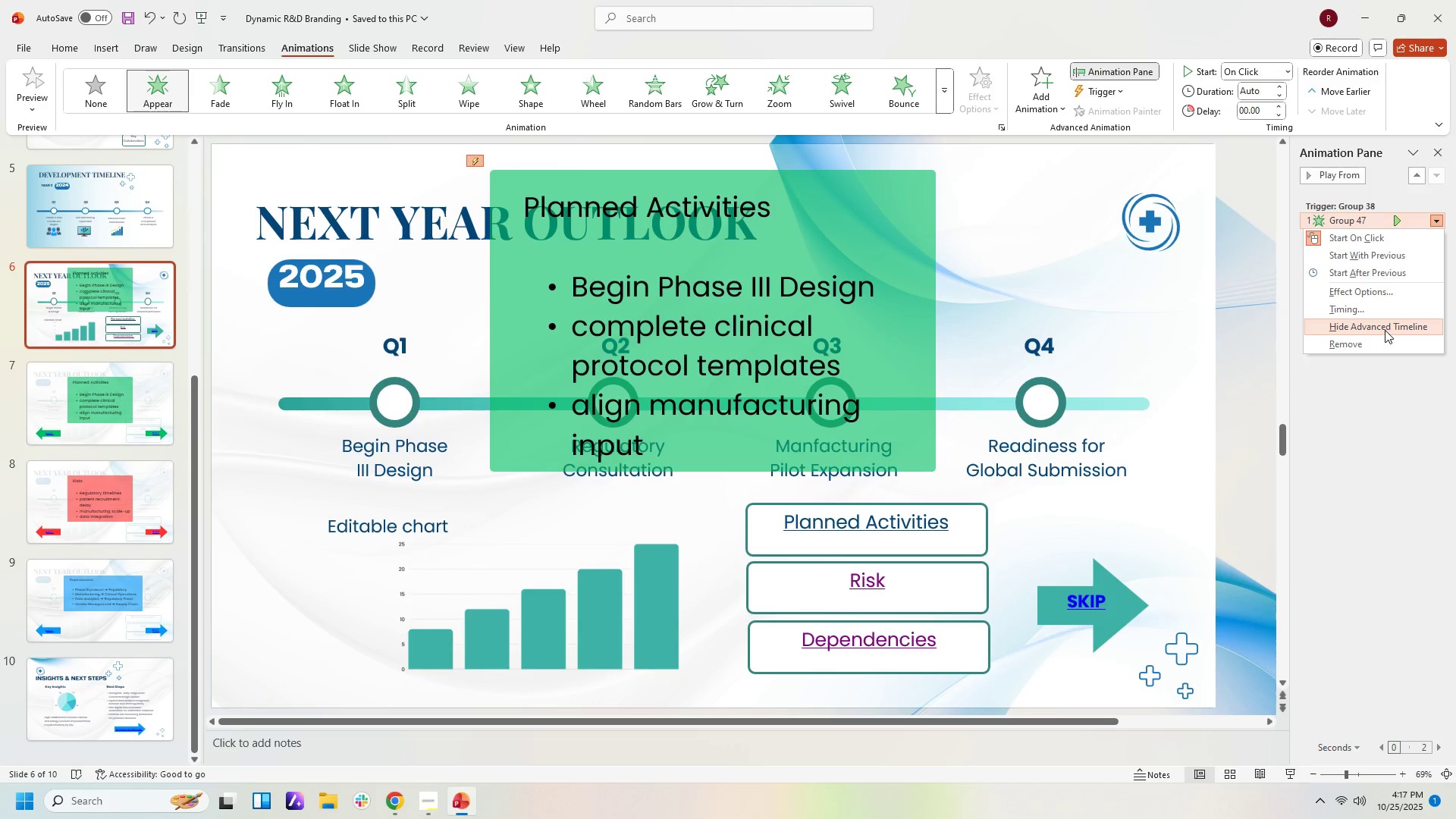 
left_click([1383, 342])
 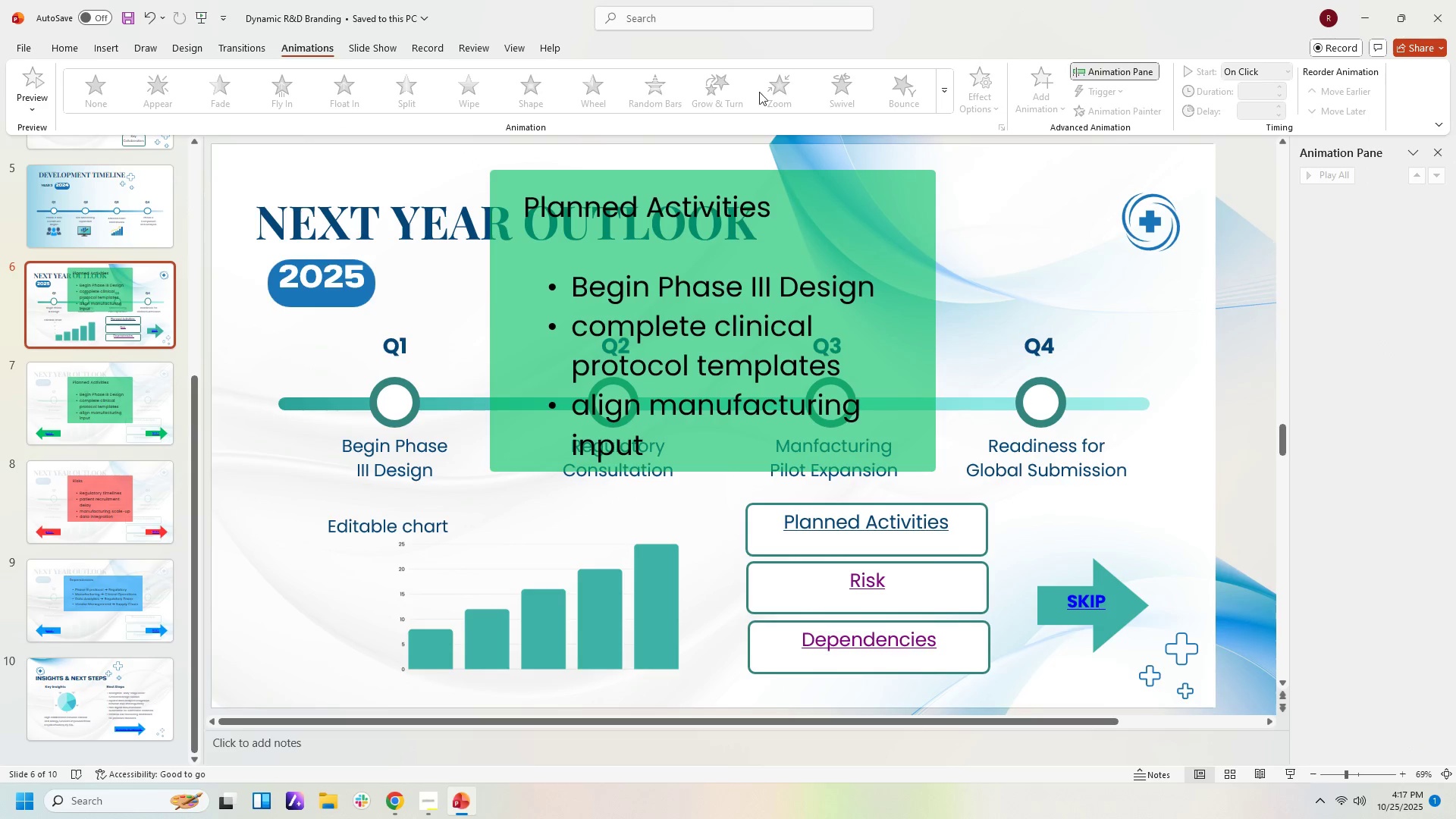 
left_click([765, 274])
 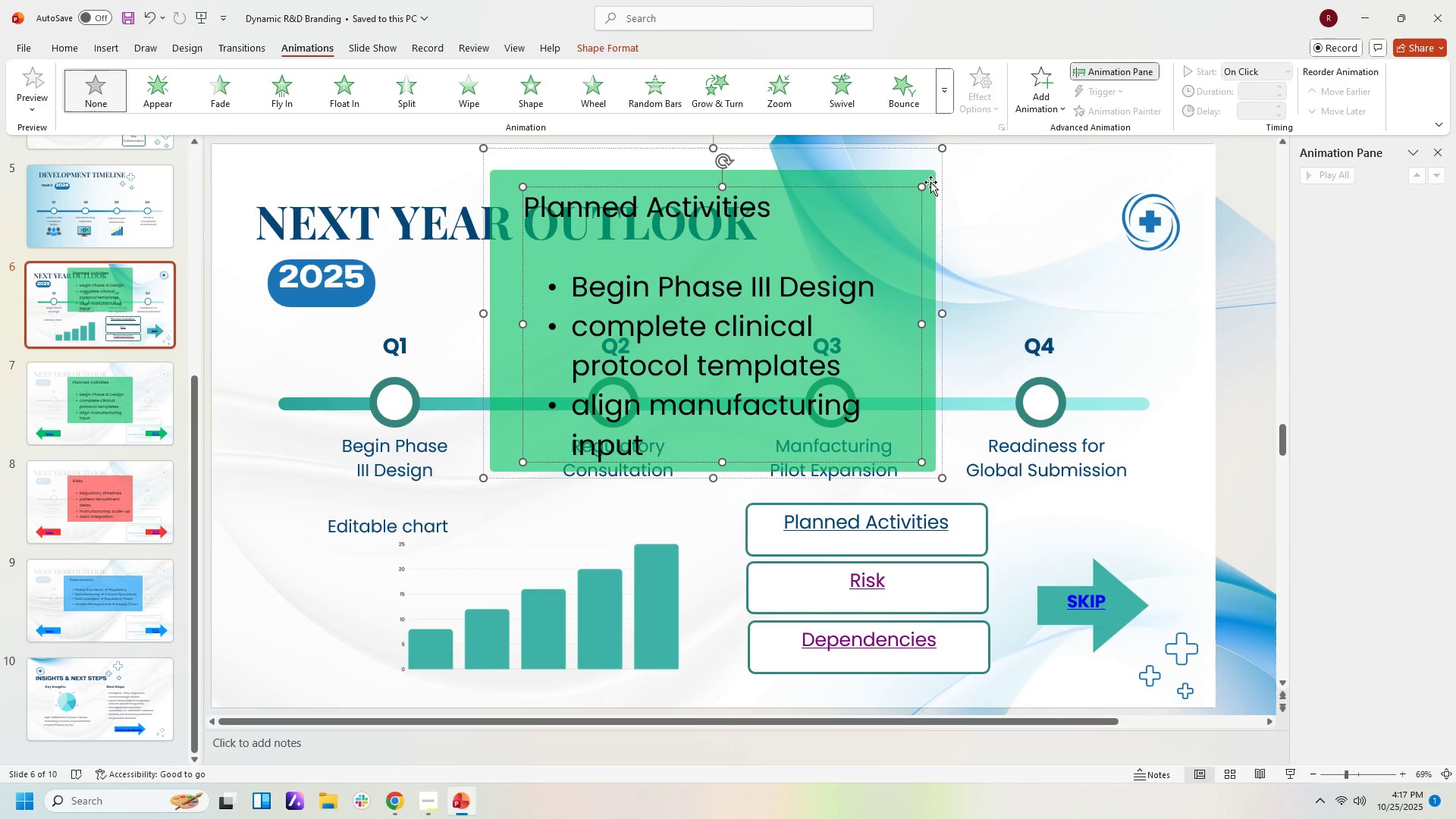 
left_click([930, 182])
 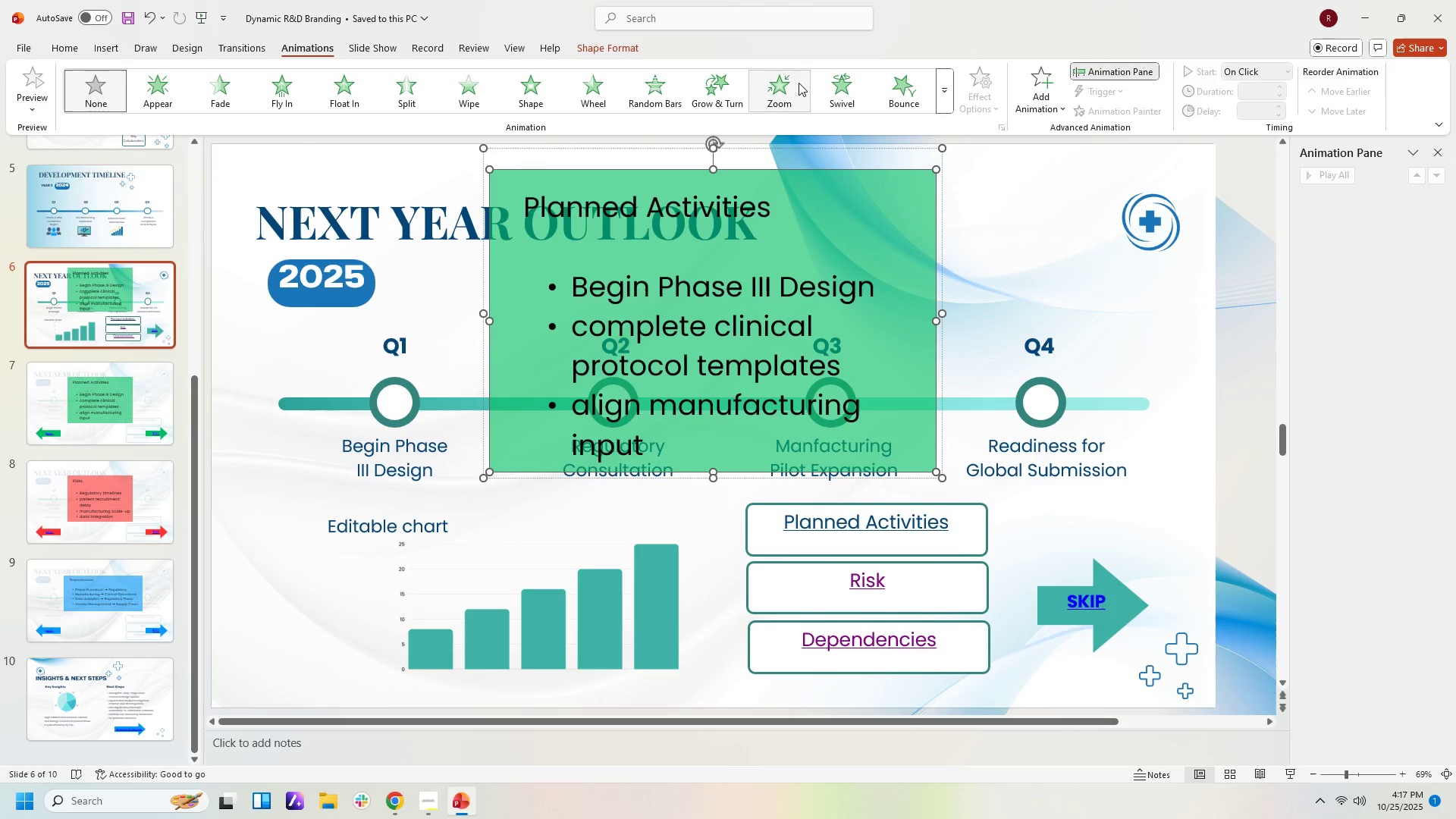 
left_click([790, 88])
 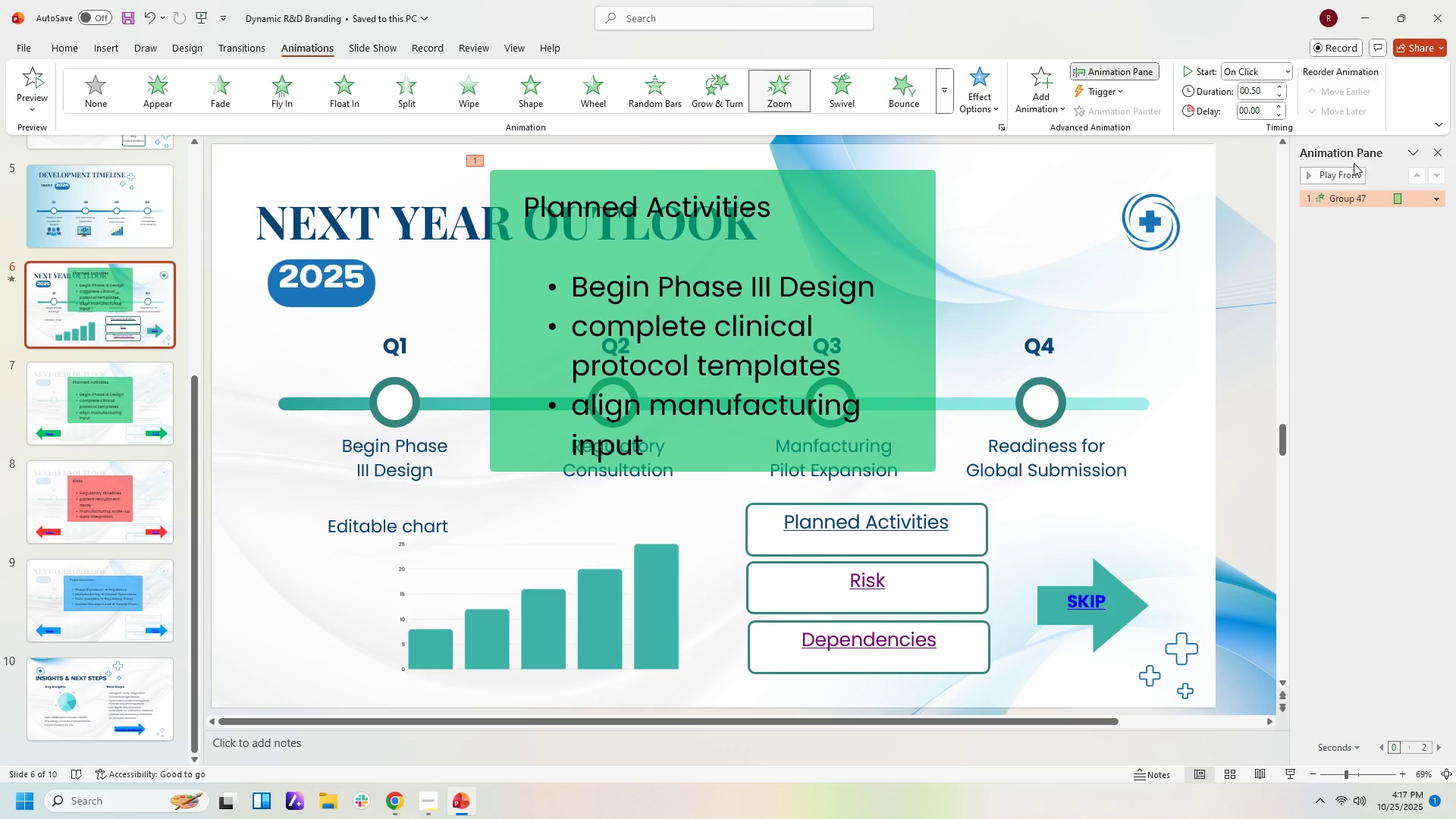 
left_click([1352, 174])
 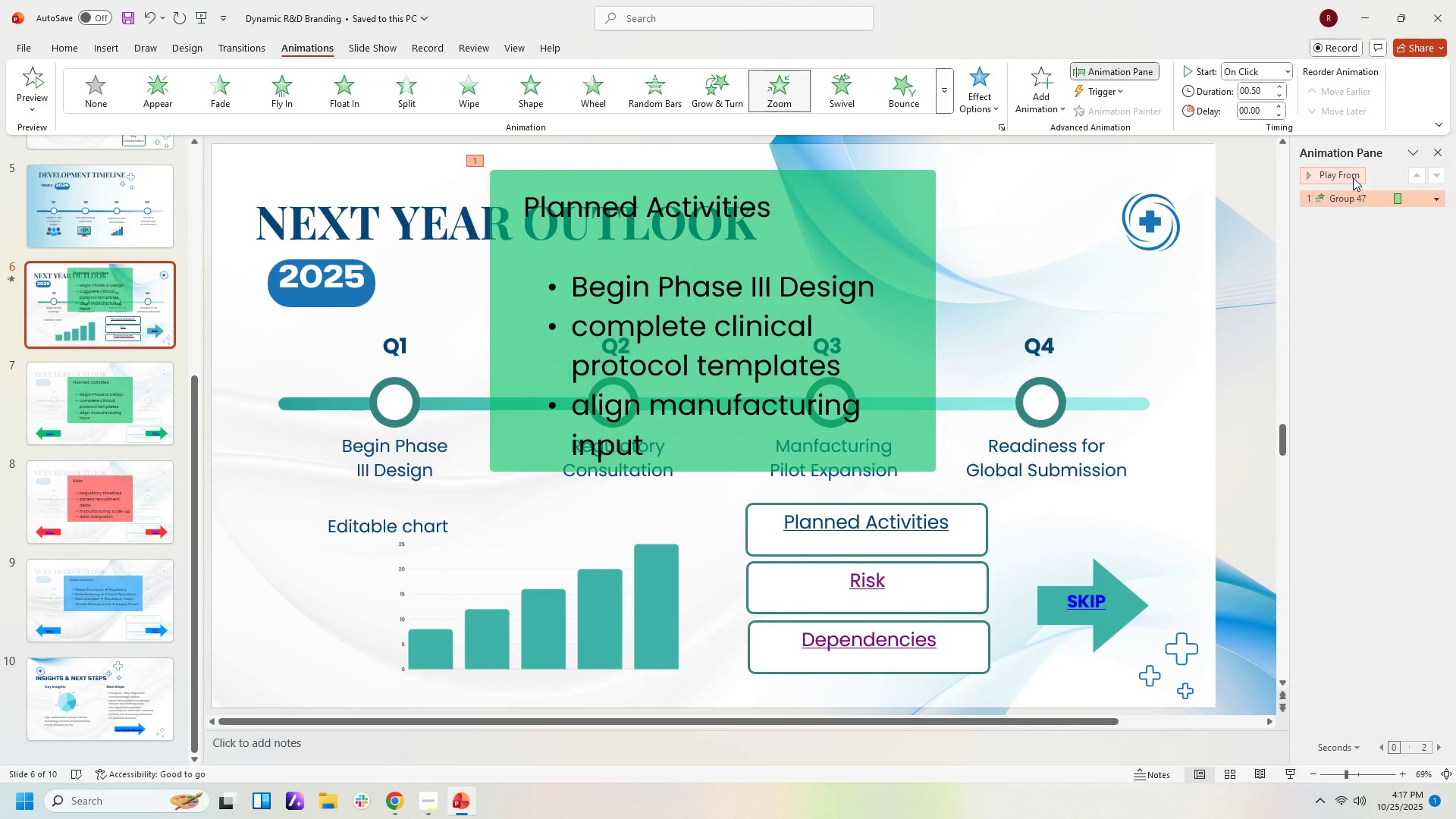 
wait(5.64)
 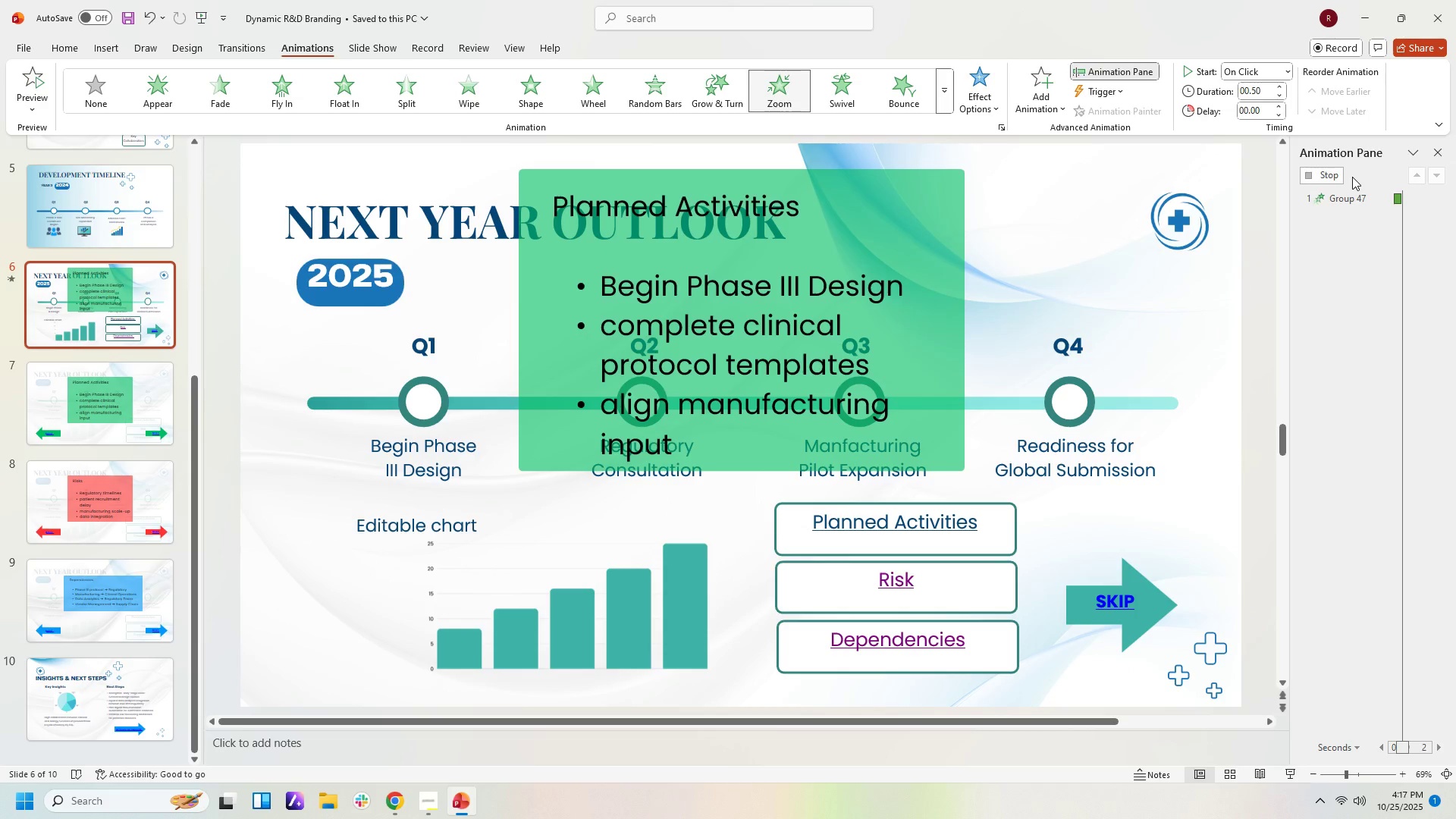 
left_click([1435, 203])
 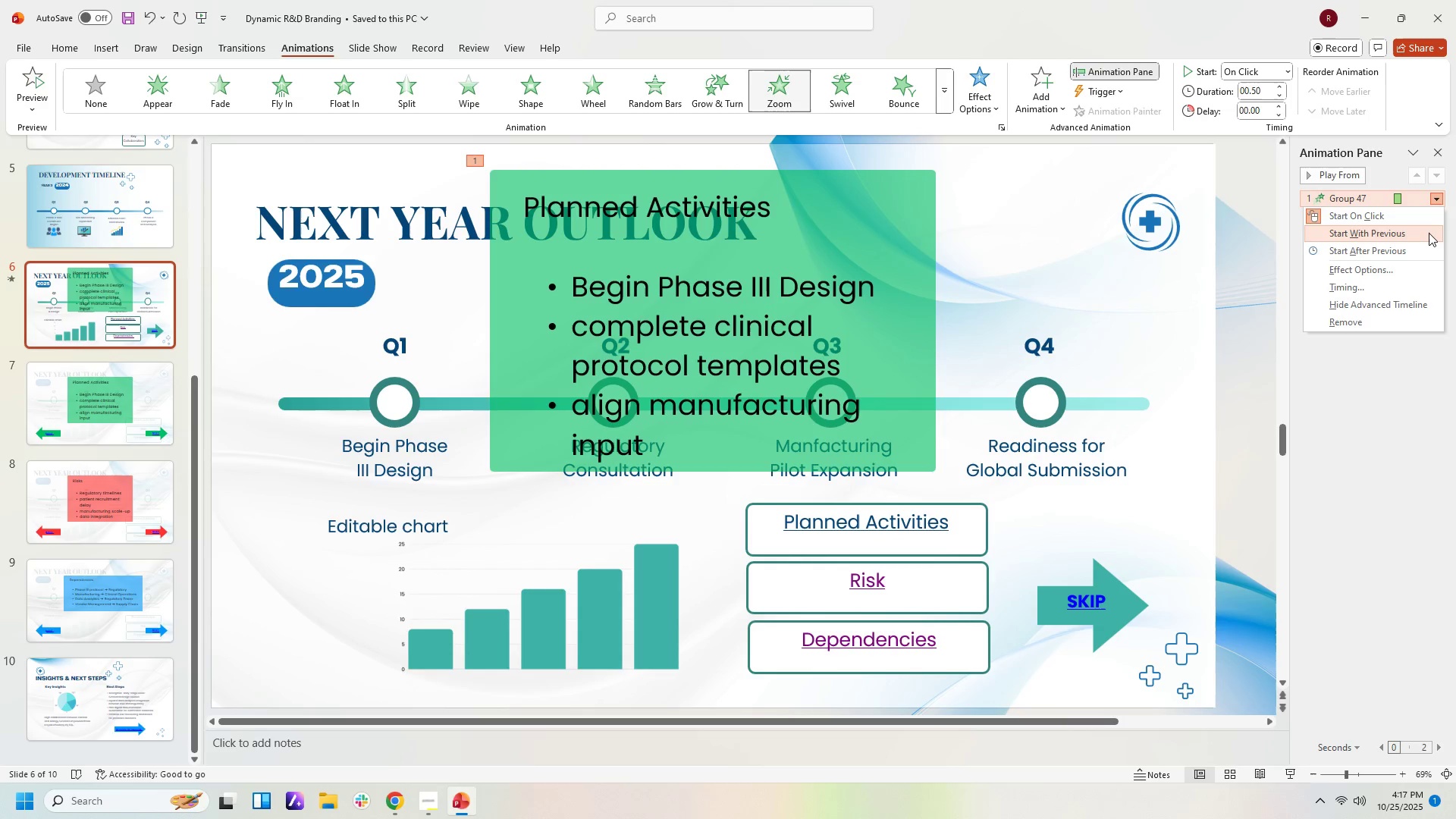 
left_click([1423, 219])
 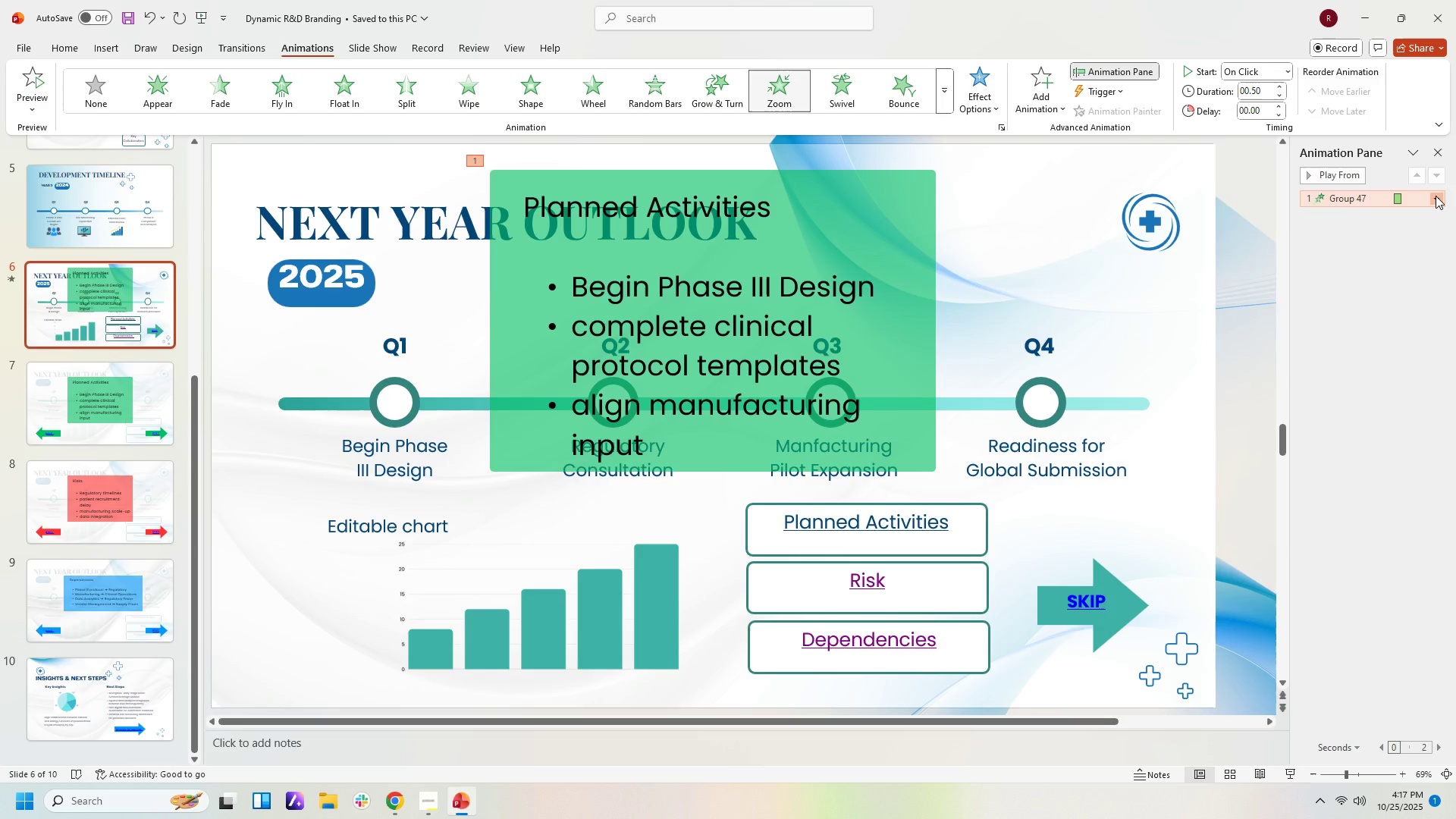 
left_click([1436, 196])
 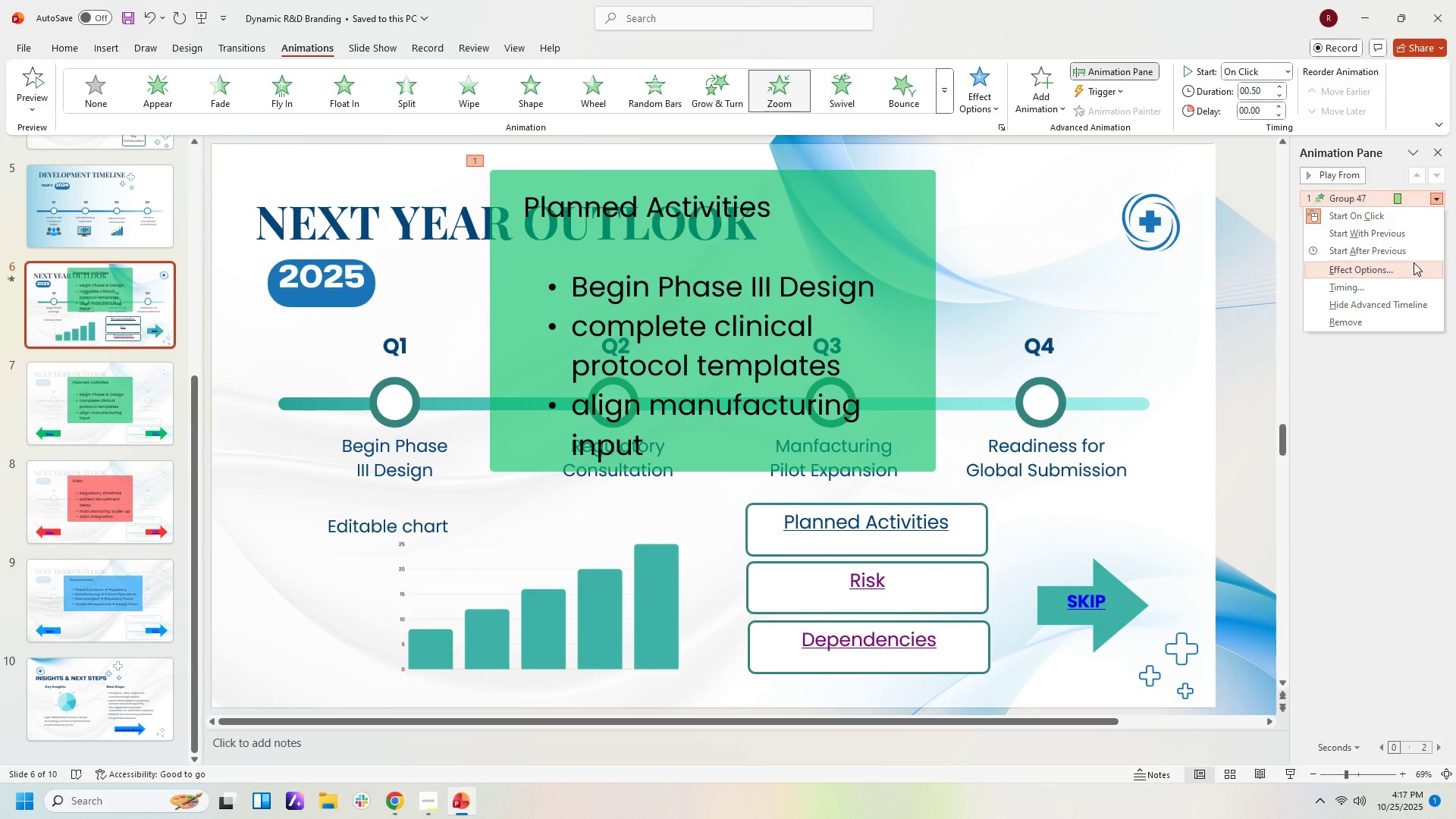 
left_click([1414, 262])
 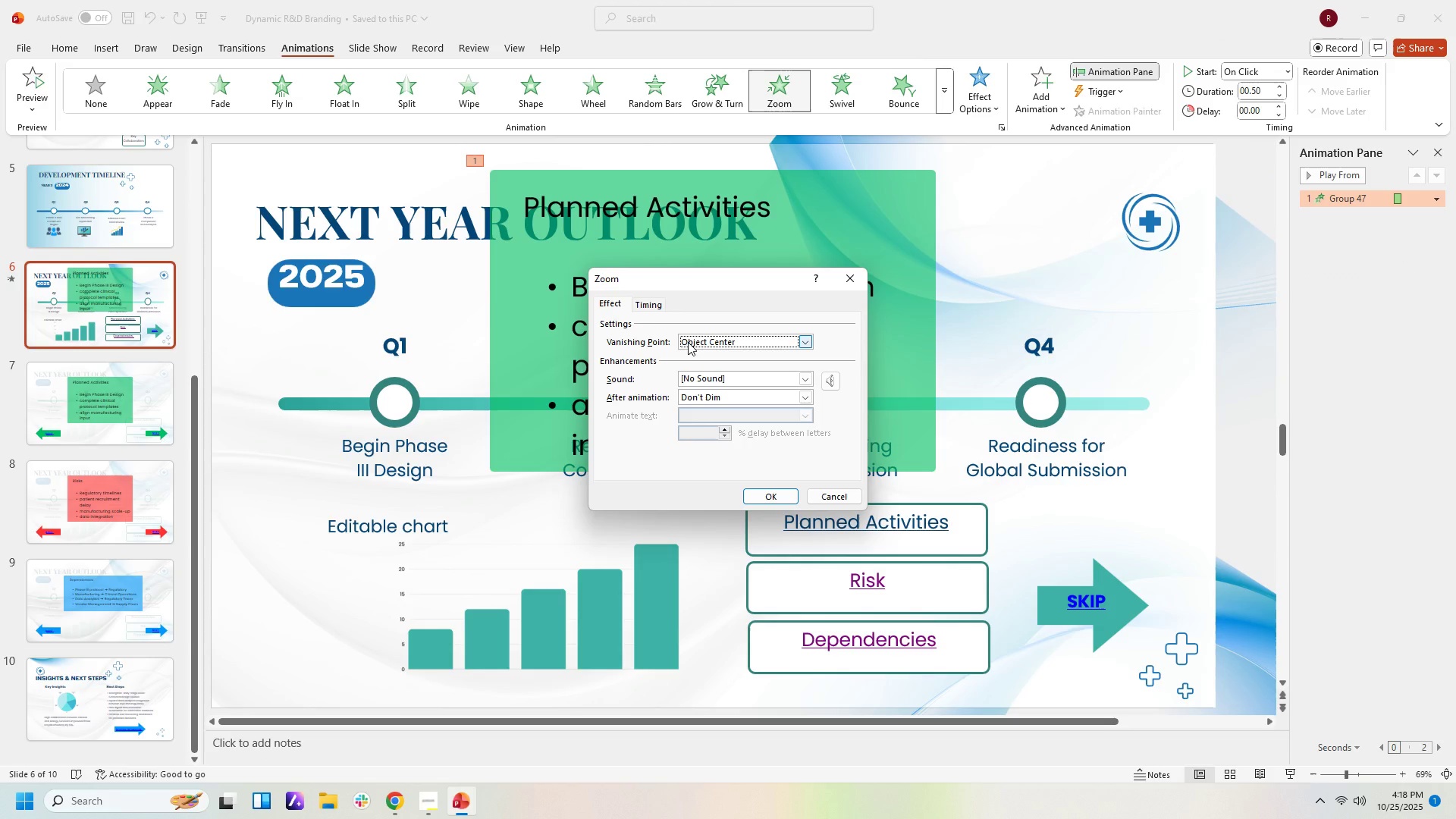 
left_click([654, 306])
 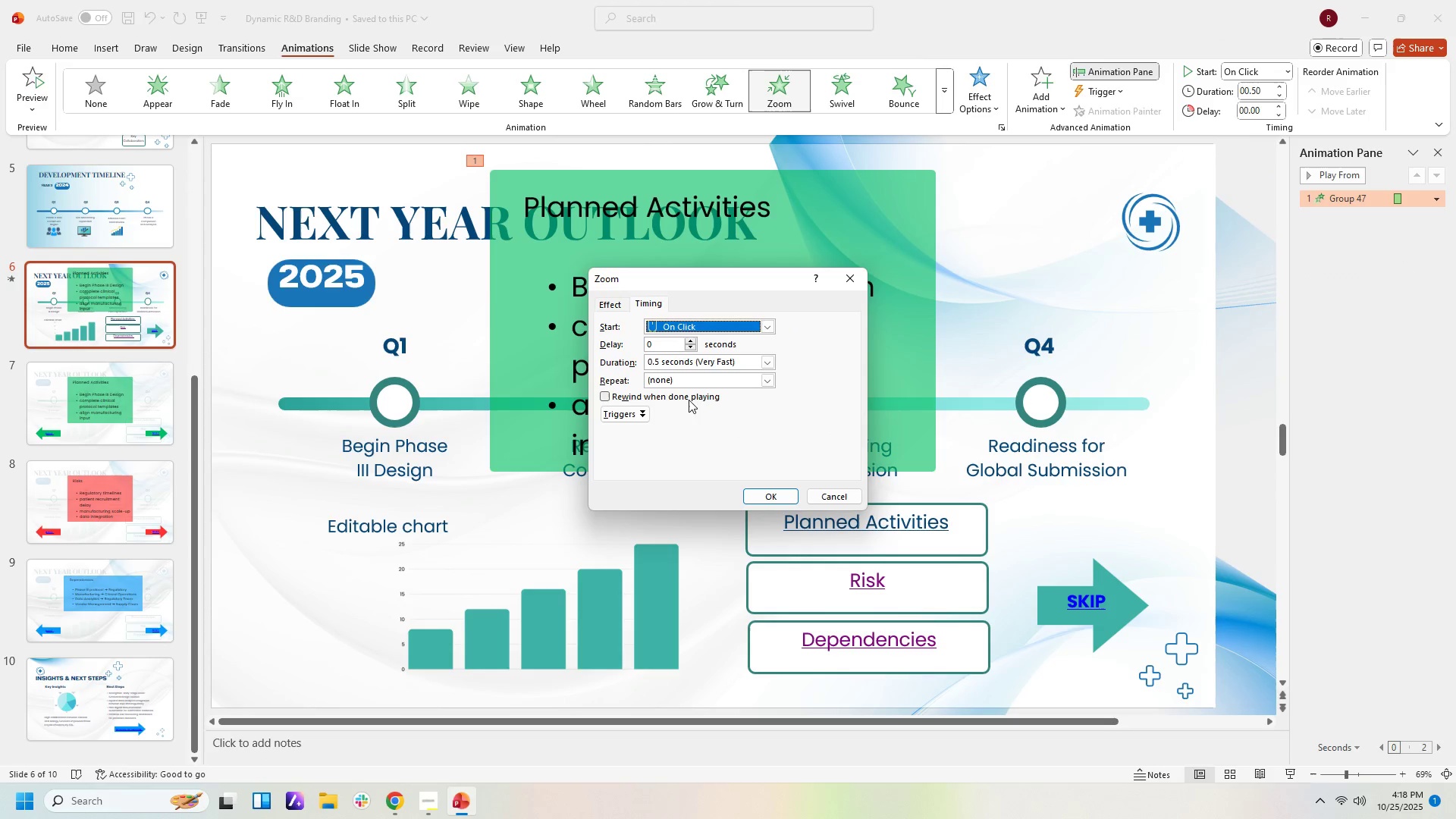 
left_click([645, 412])
 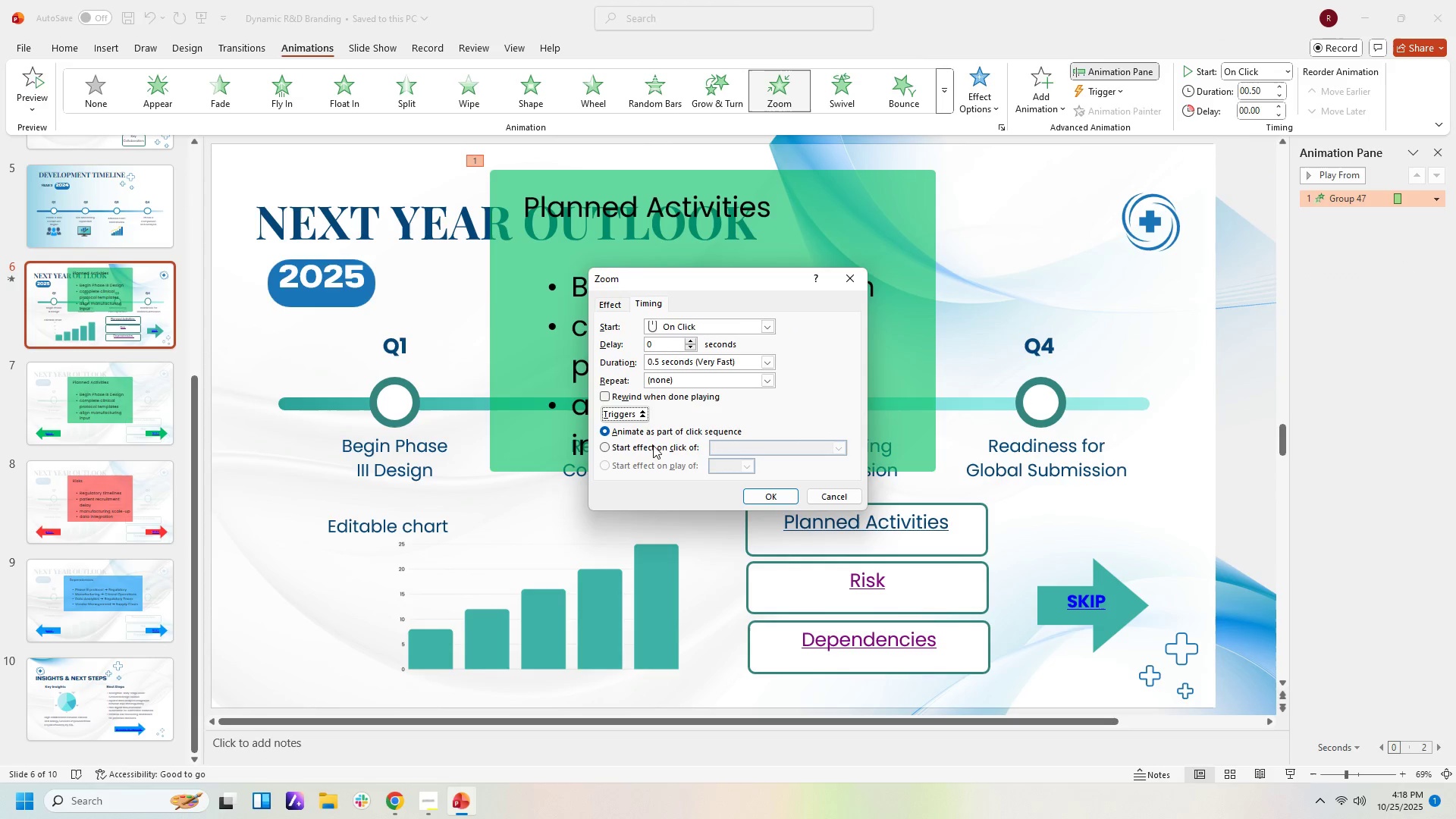 
double_click([651, 445])
 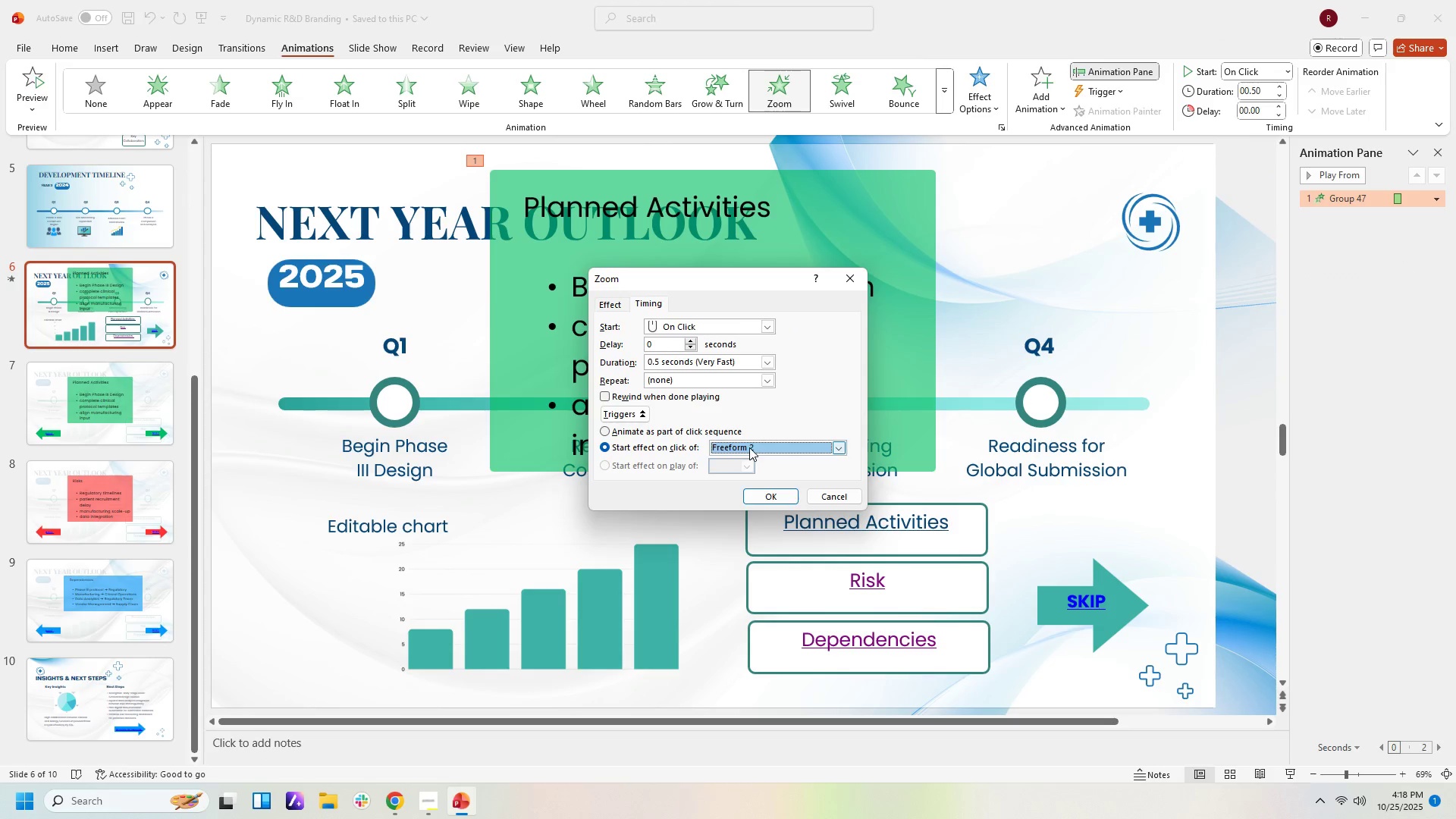 
left_click([749, 447])
 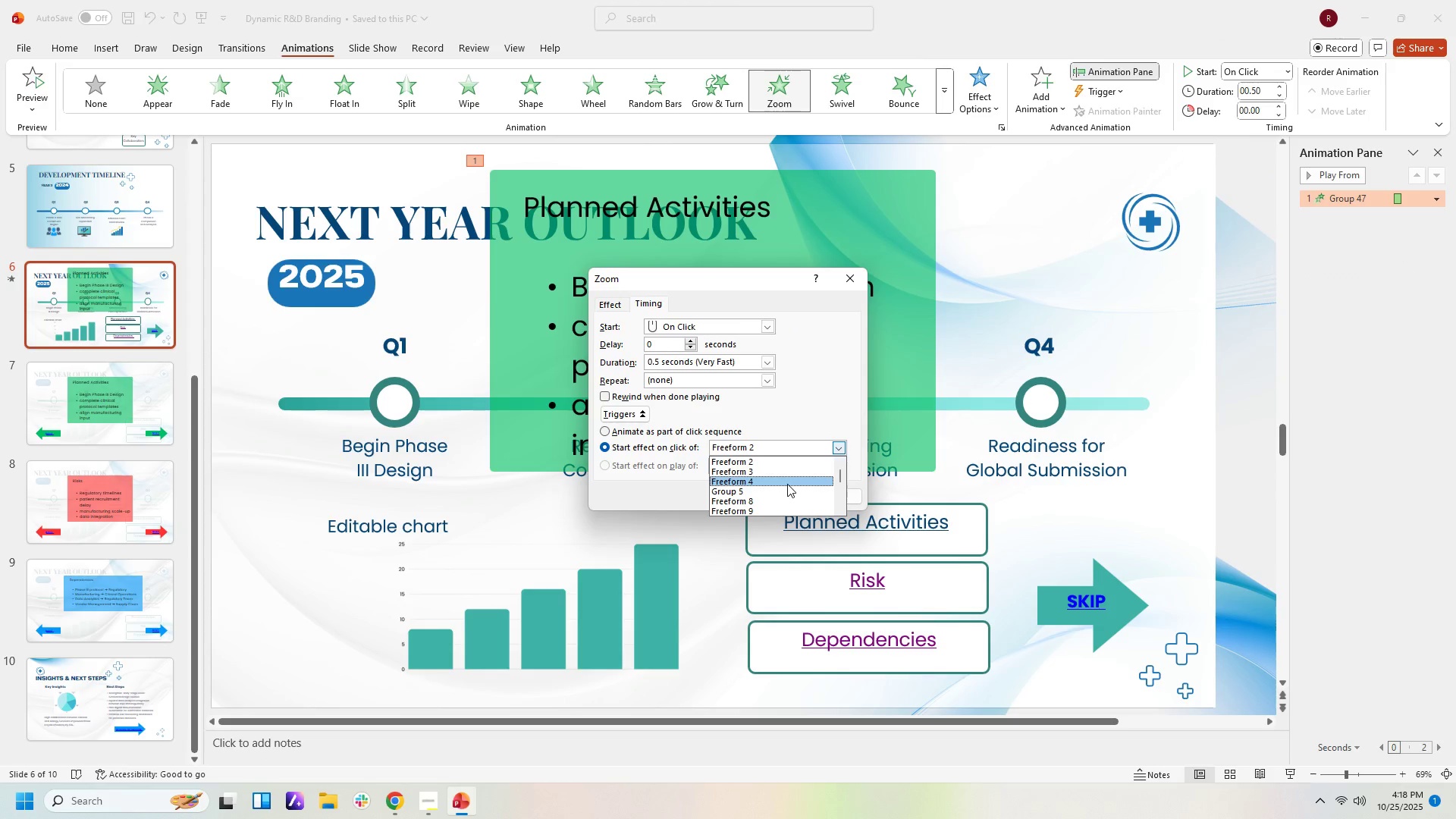 
scroll: coordinate [783, 488], scroll_direction: down, amount: 8.0
 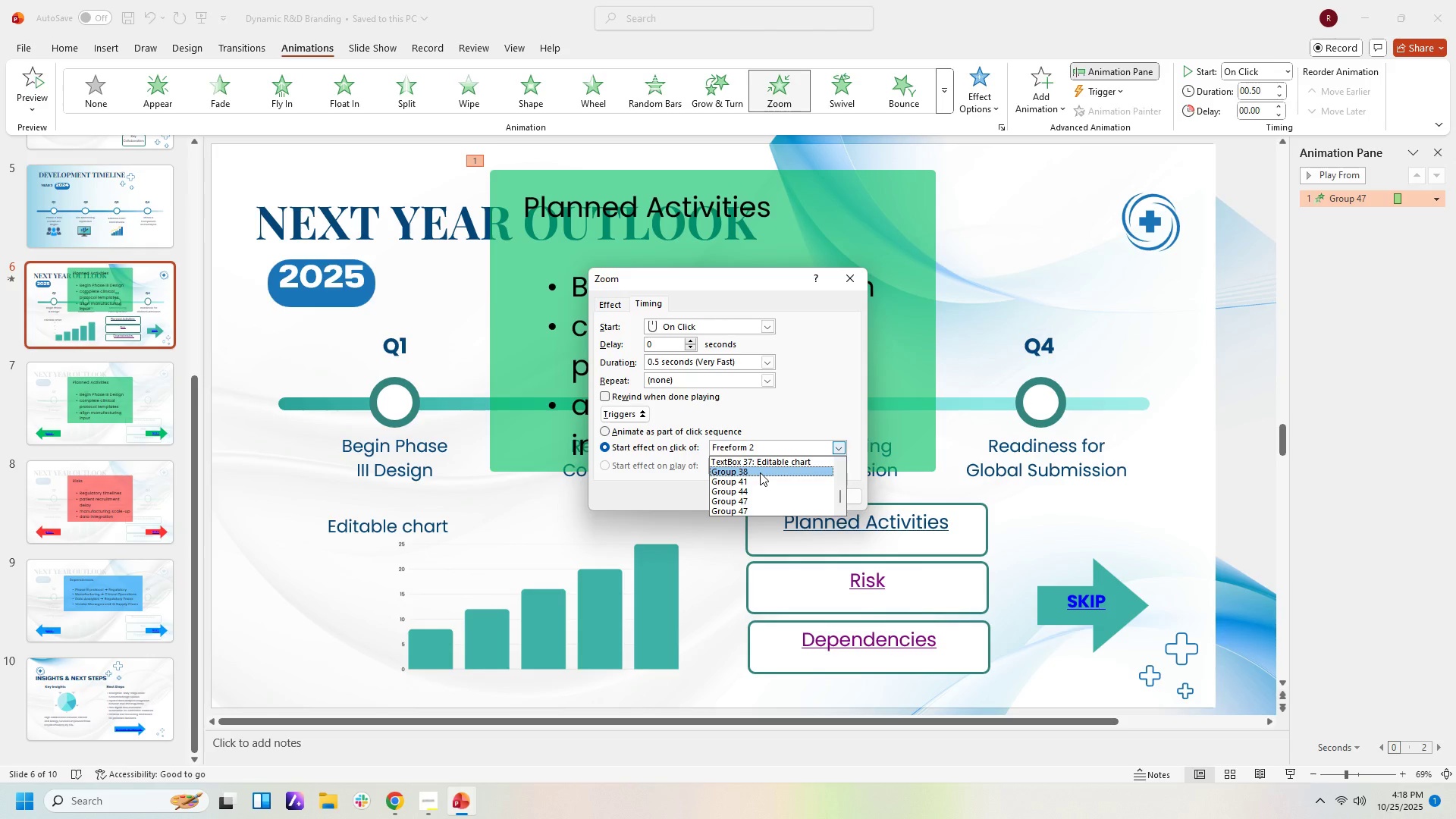 
left_click([760, 472])
 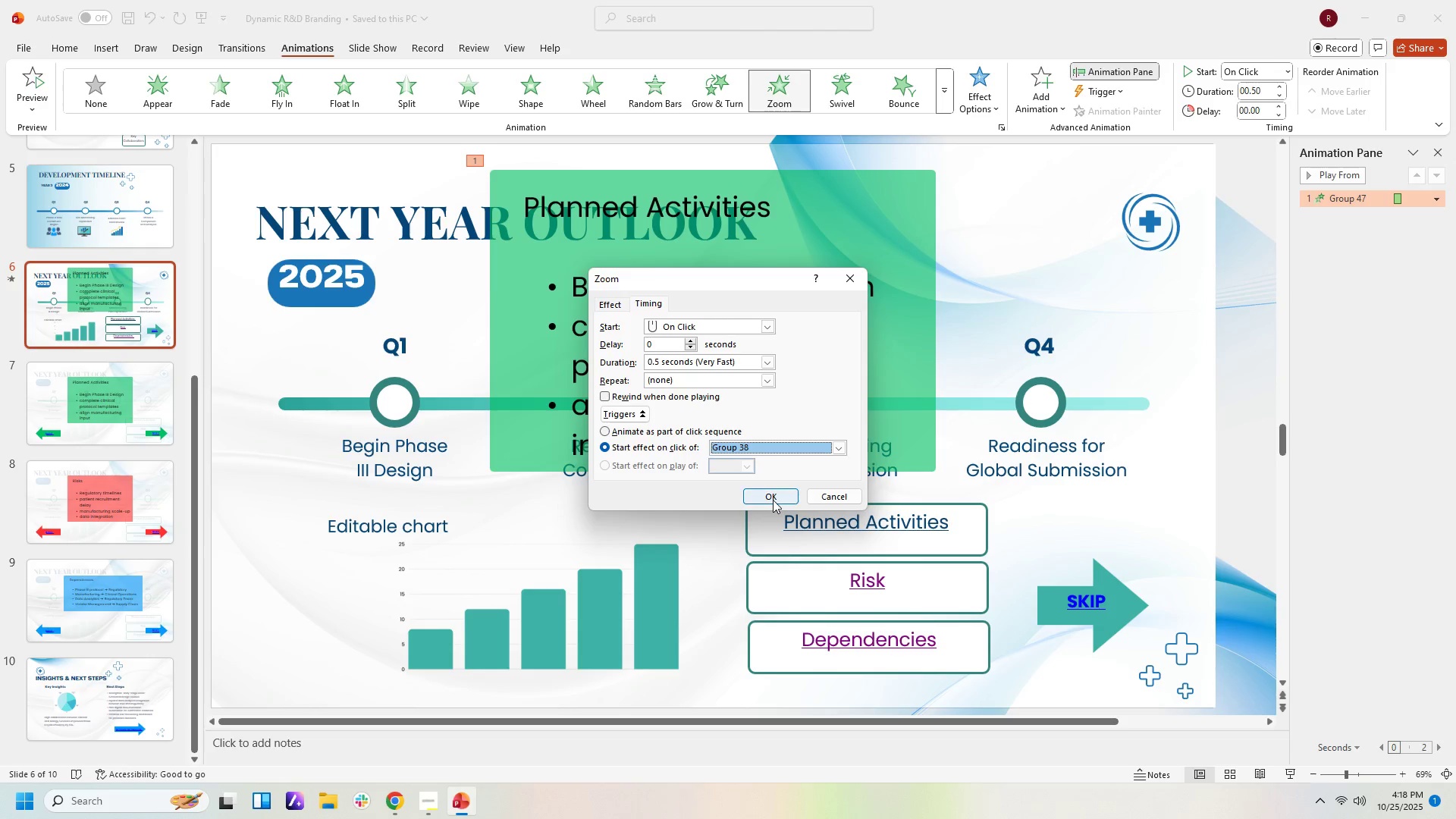 
left_click([773, 500])
 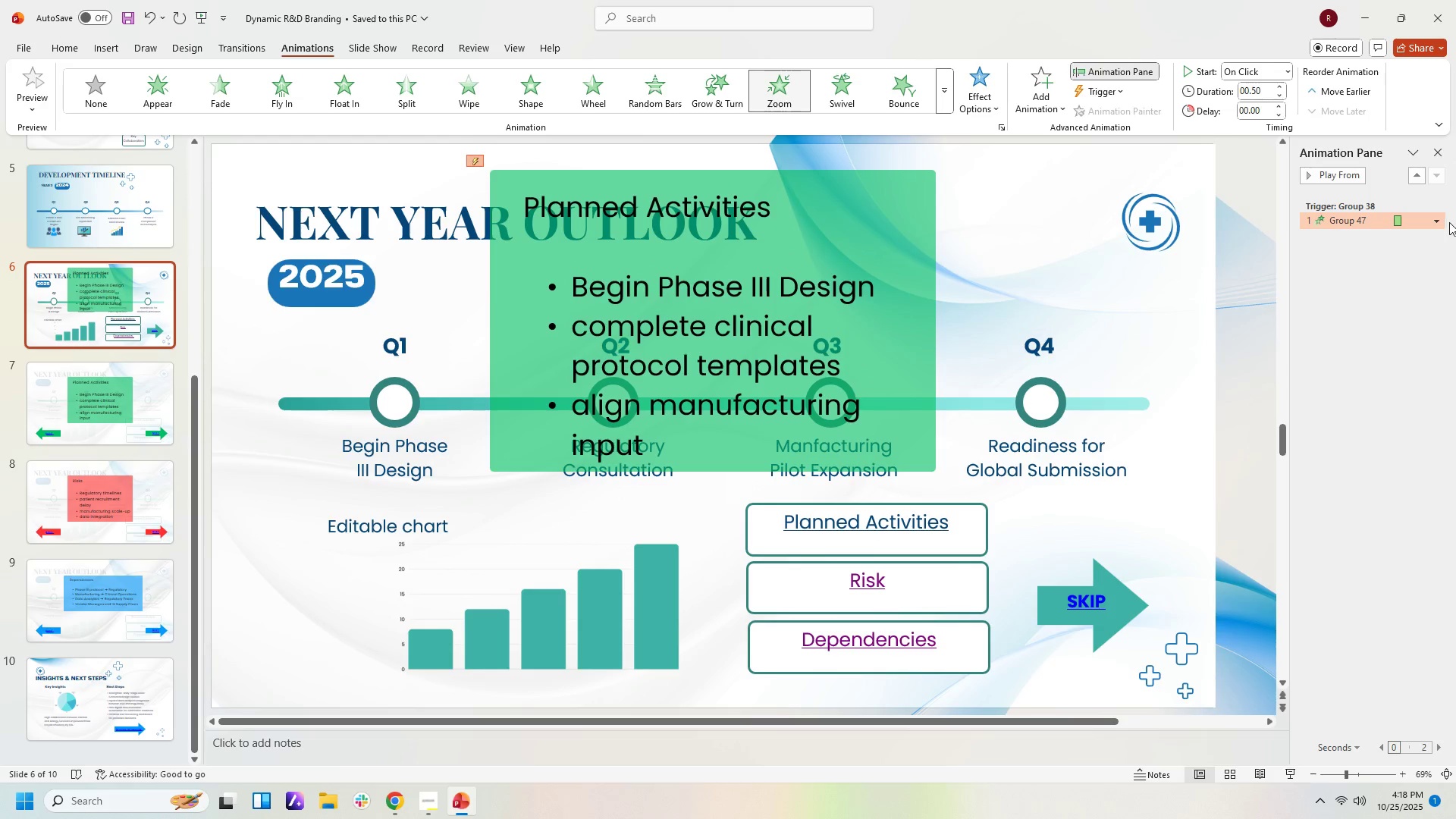 
left_click([1441, 222])
 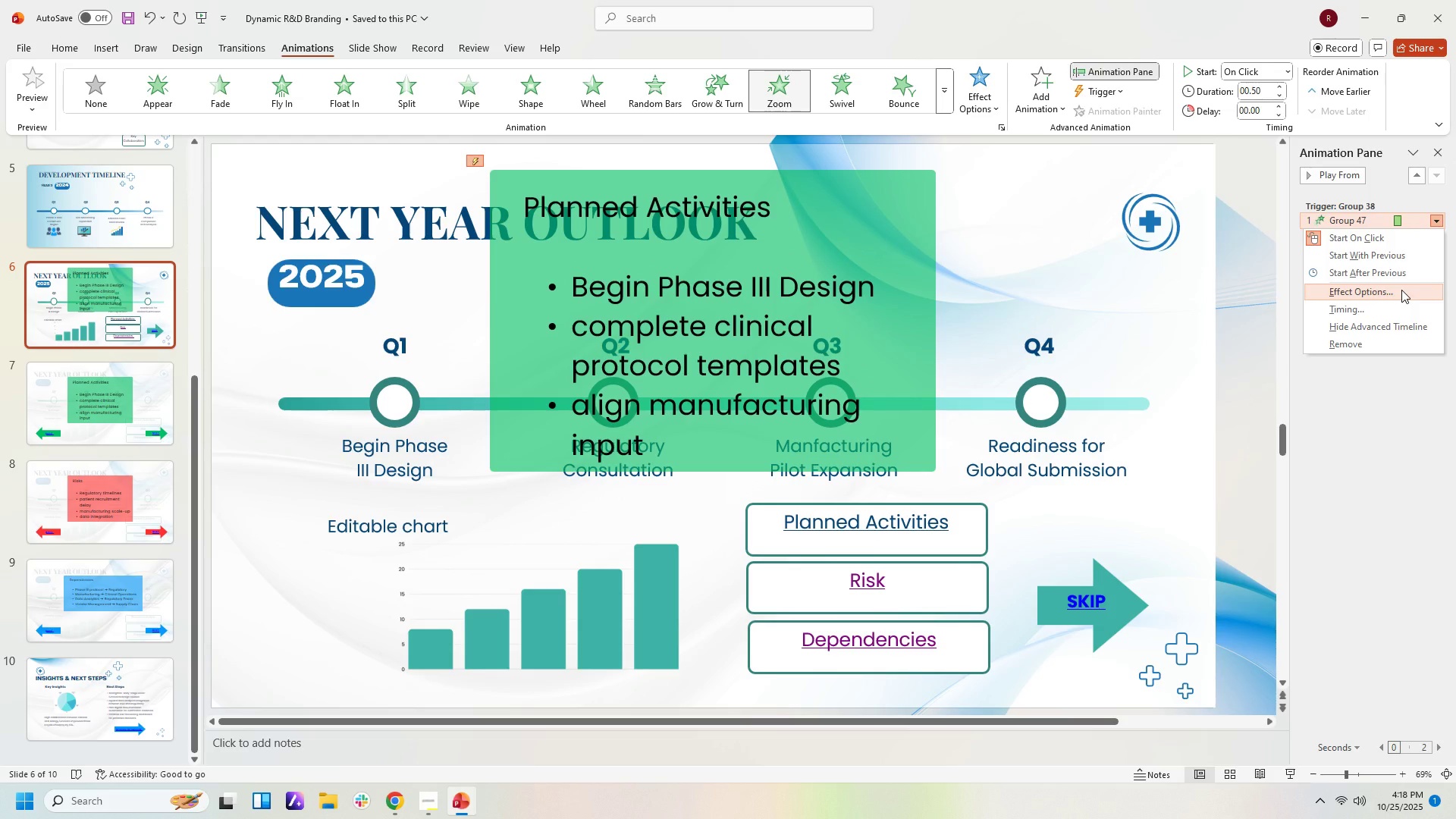 
left_click([1401, 290])
 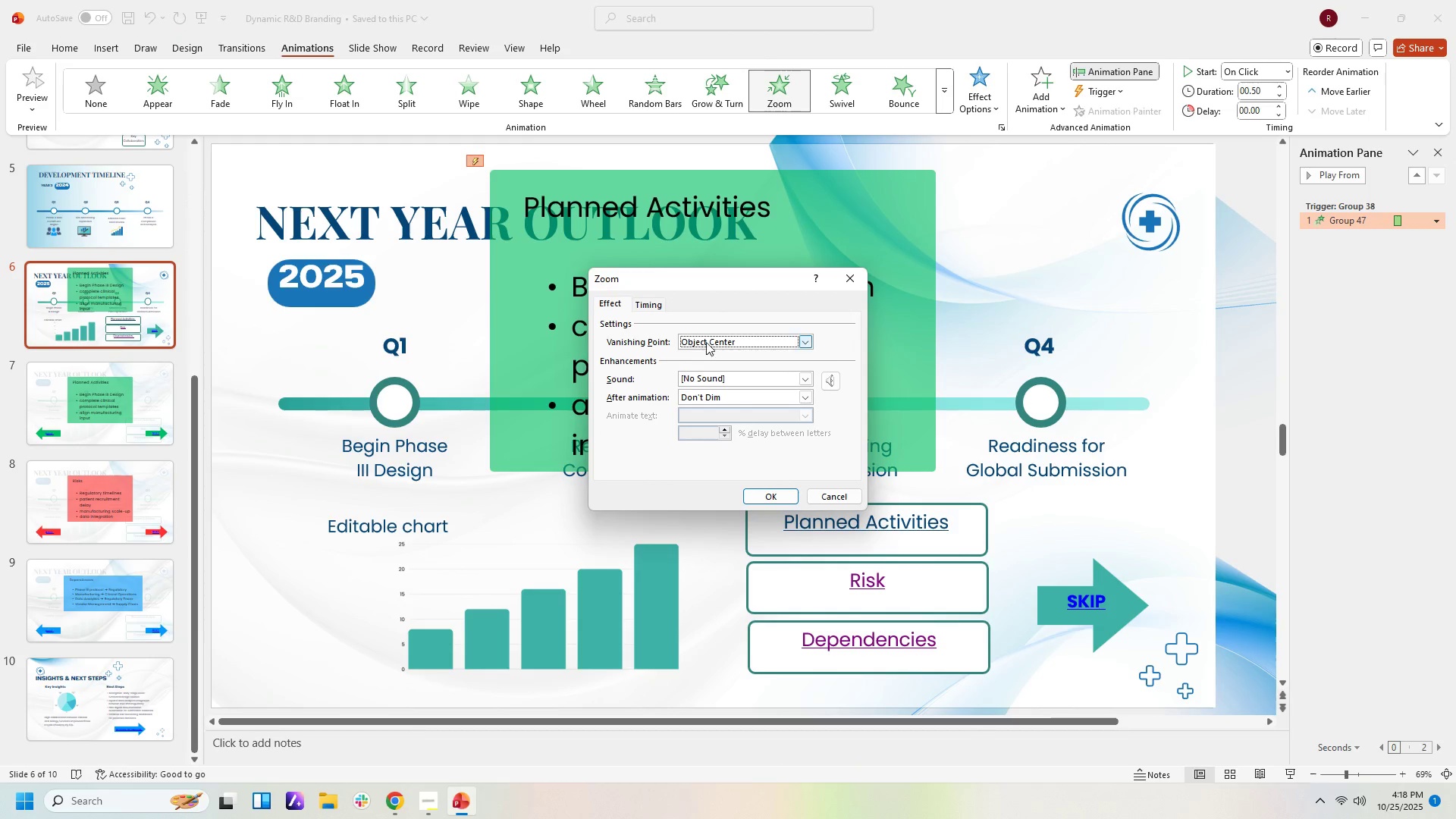 
left_click([710, 342])
 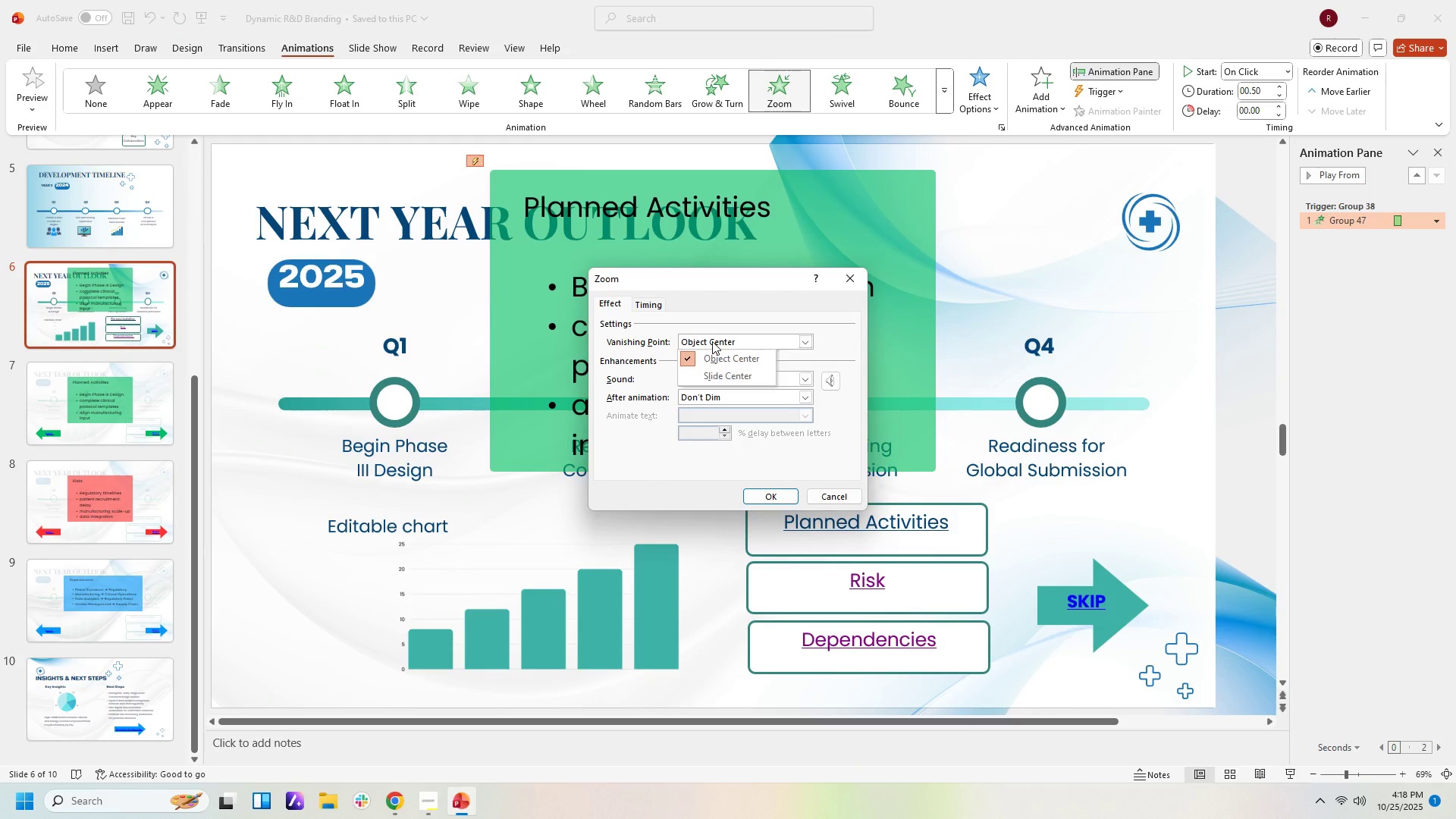 
left_click([712, 341])
 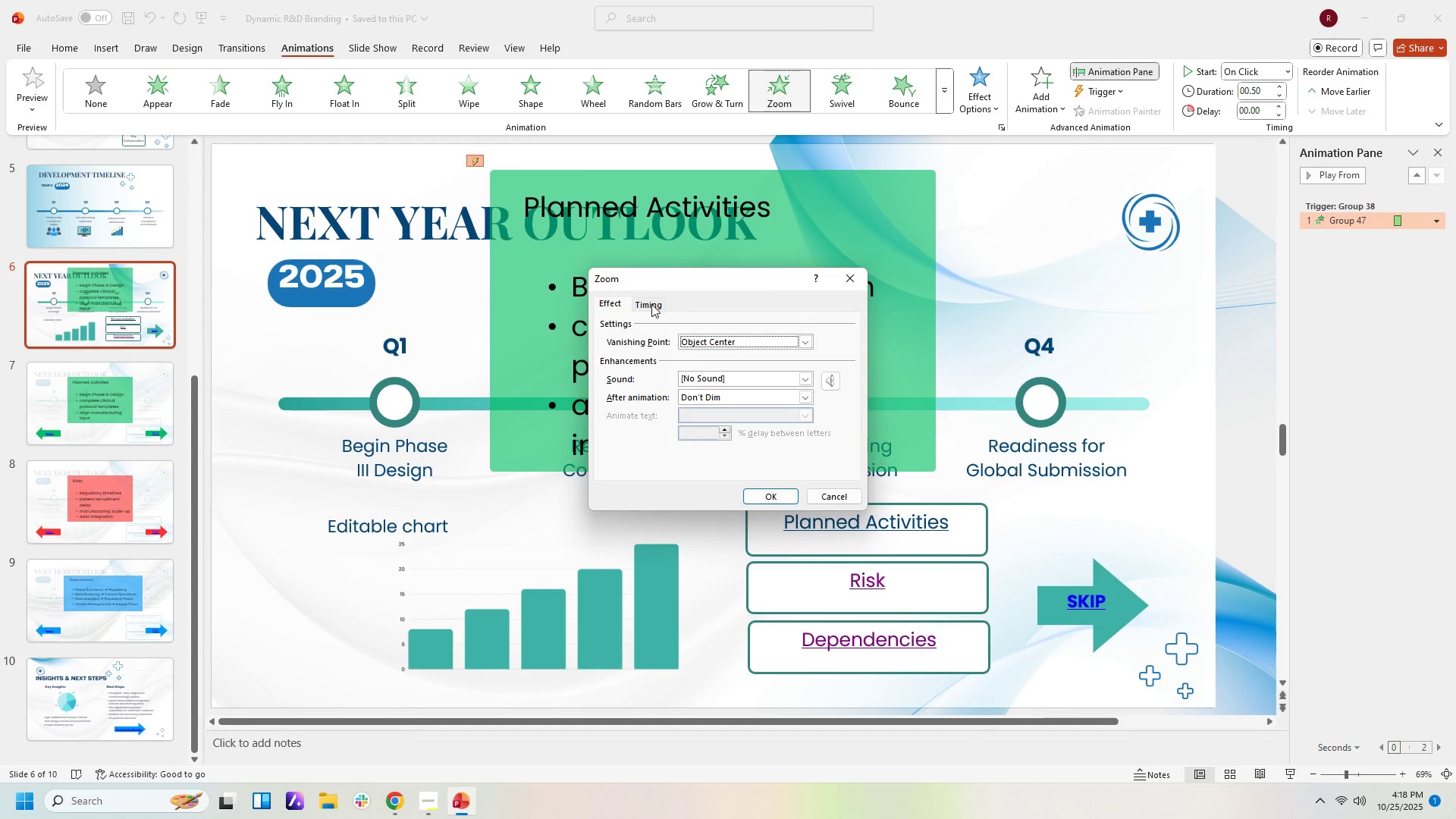 
left_click([651, 304])
 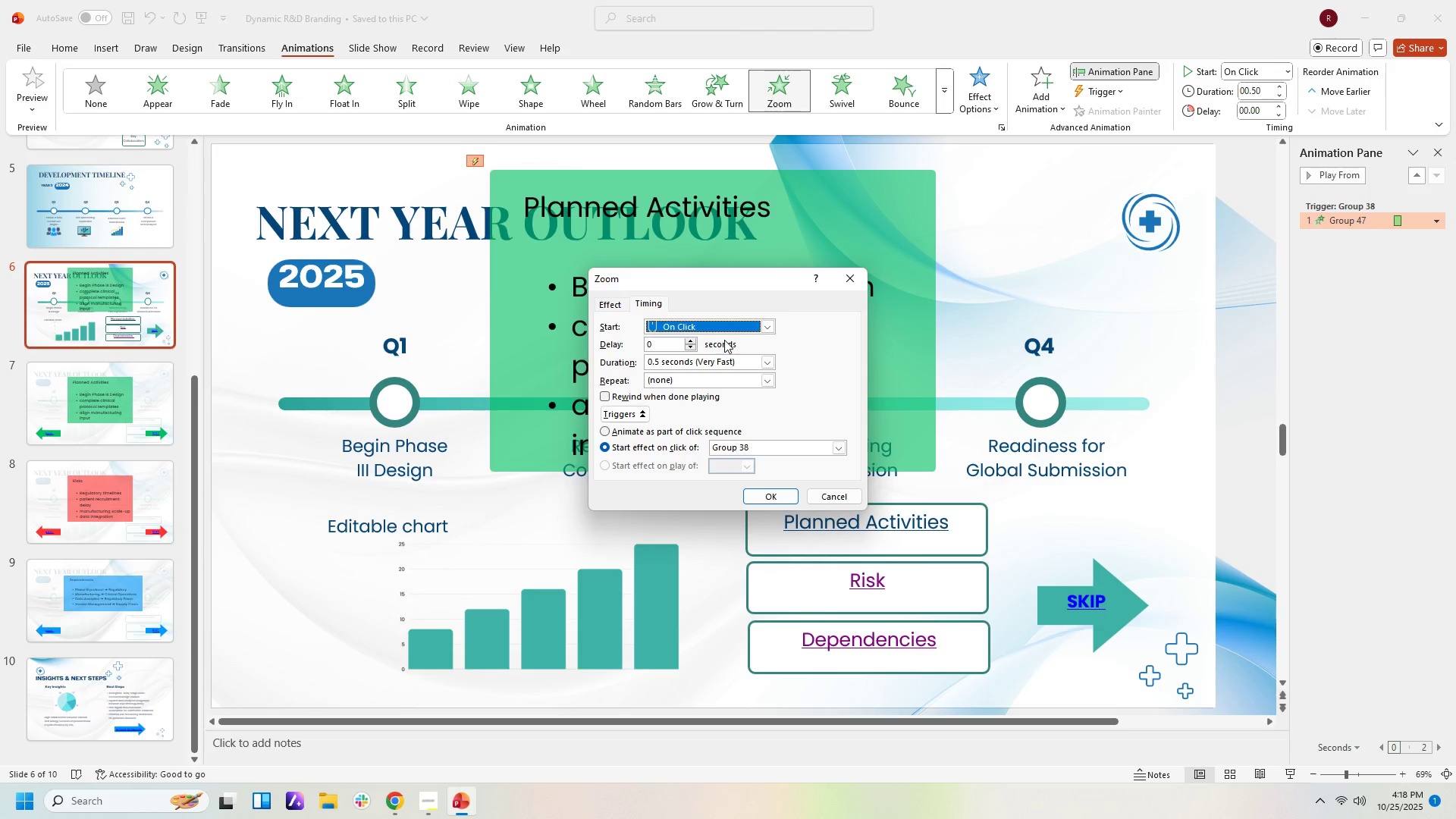 
left_click([763, 328])
 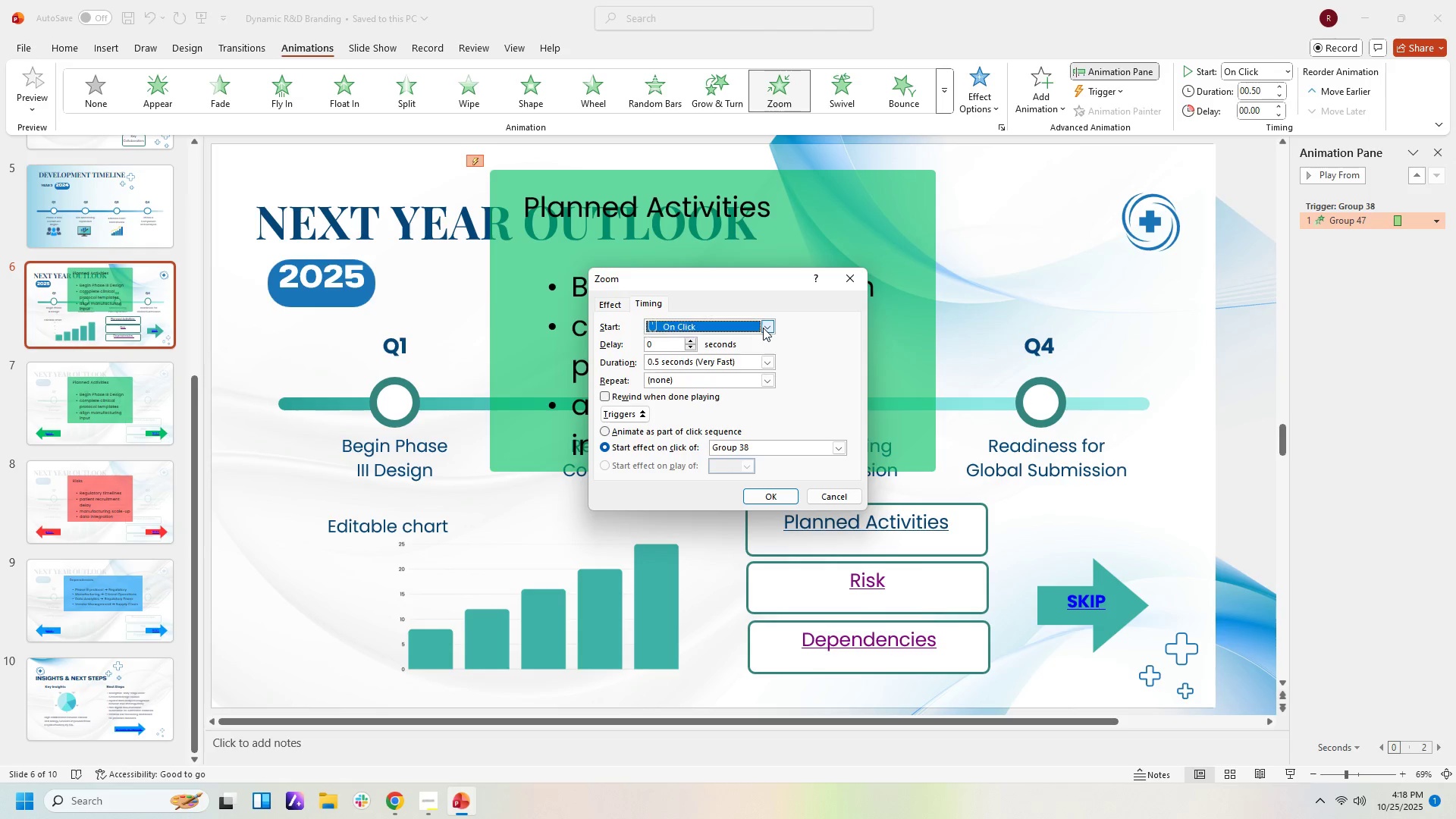 
left_click([763, 328])
 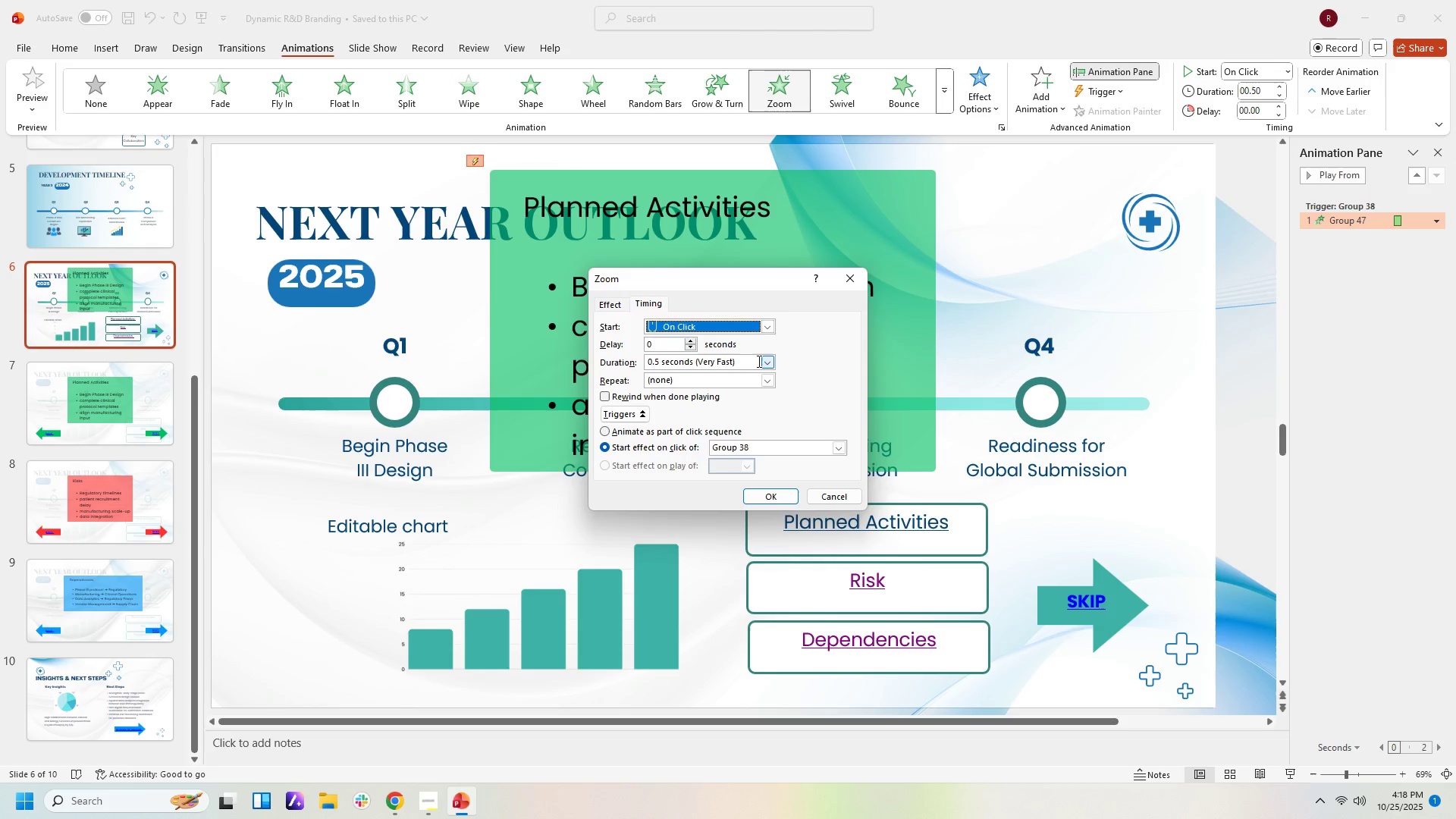 
left_click([766, 363])
 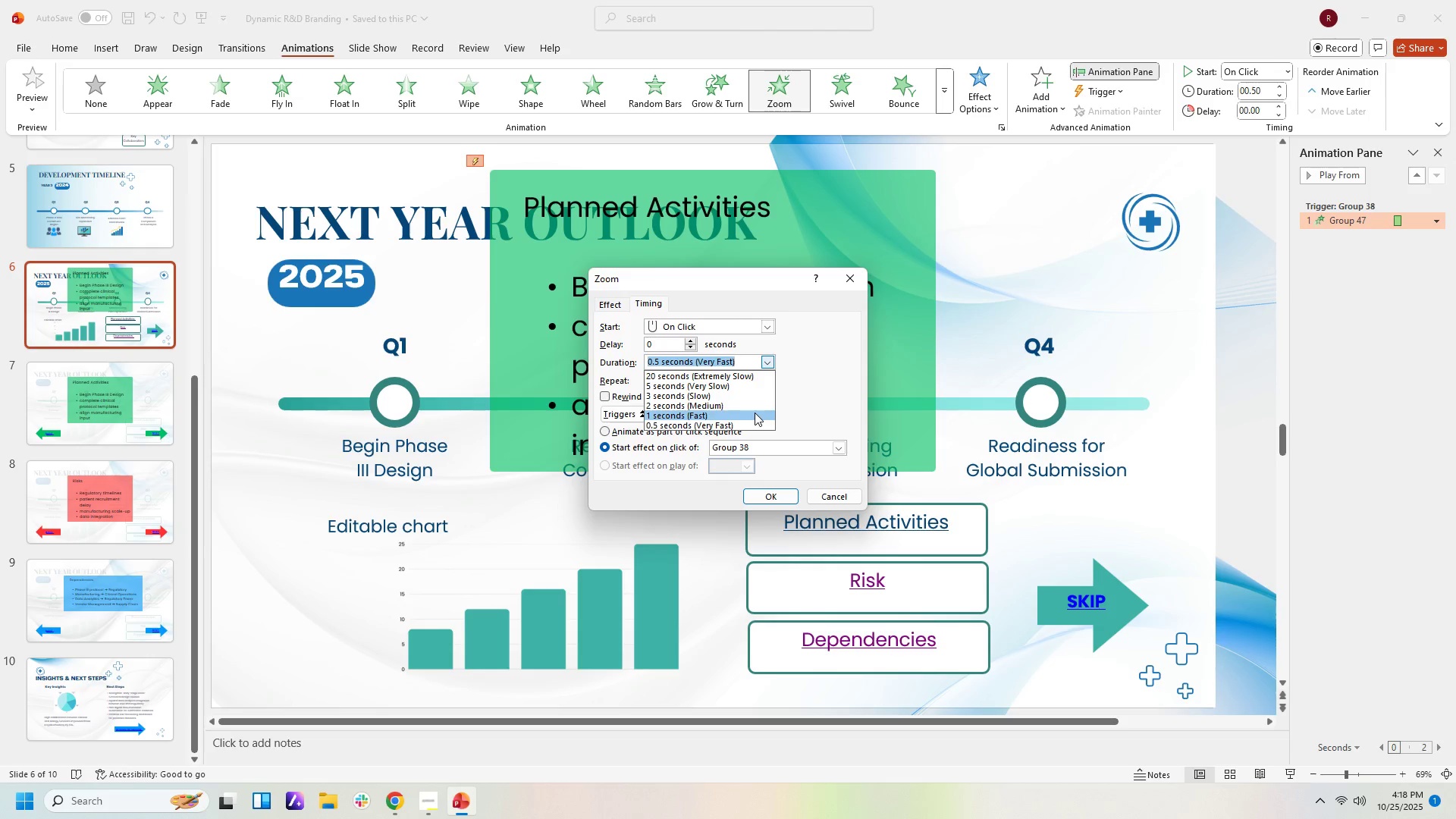 
left_click([755, 413])
 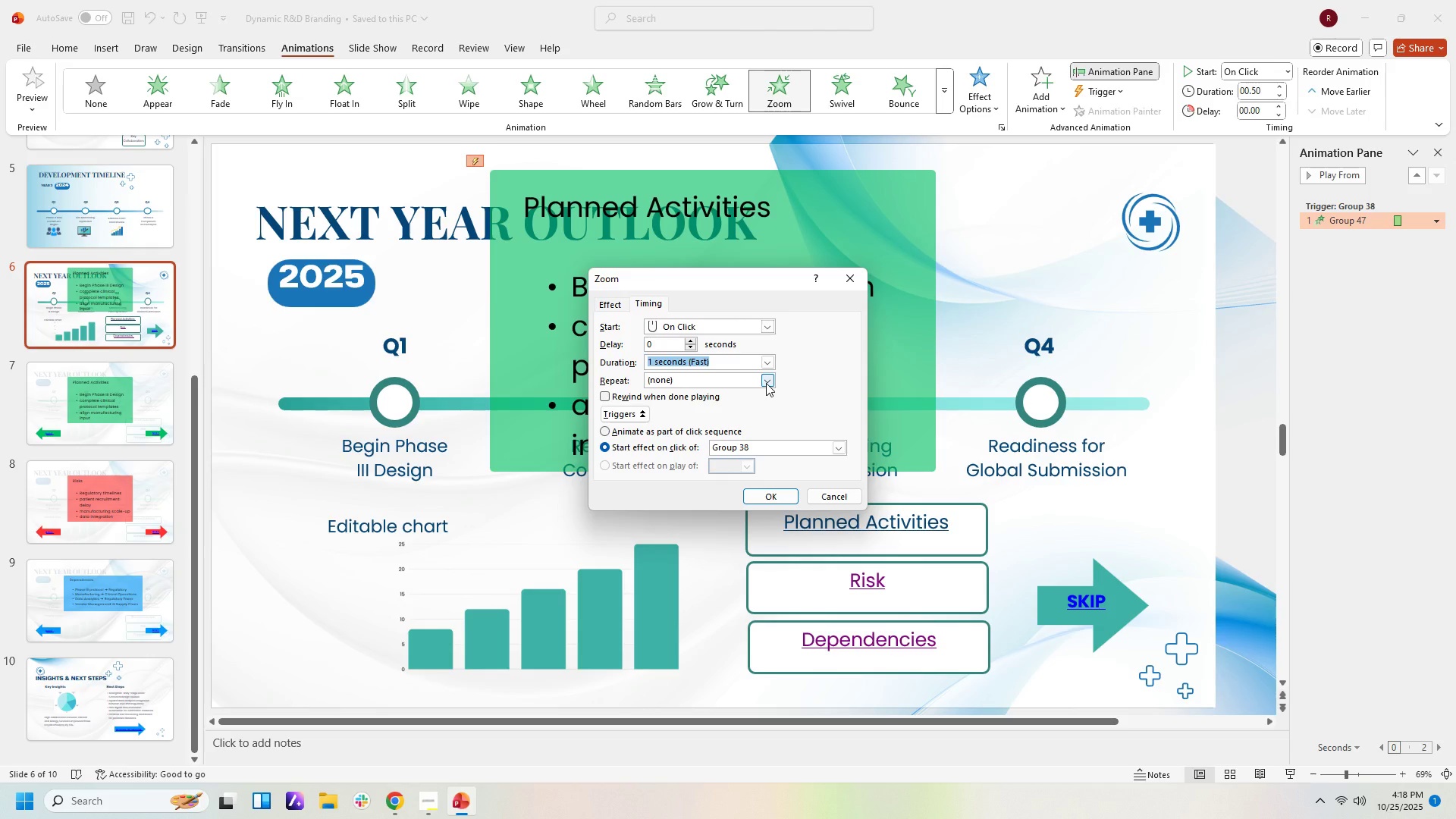 
left_click([766, 383])
 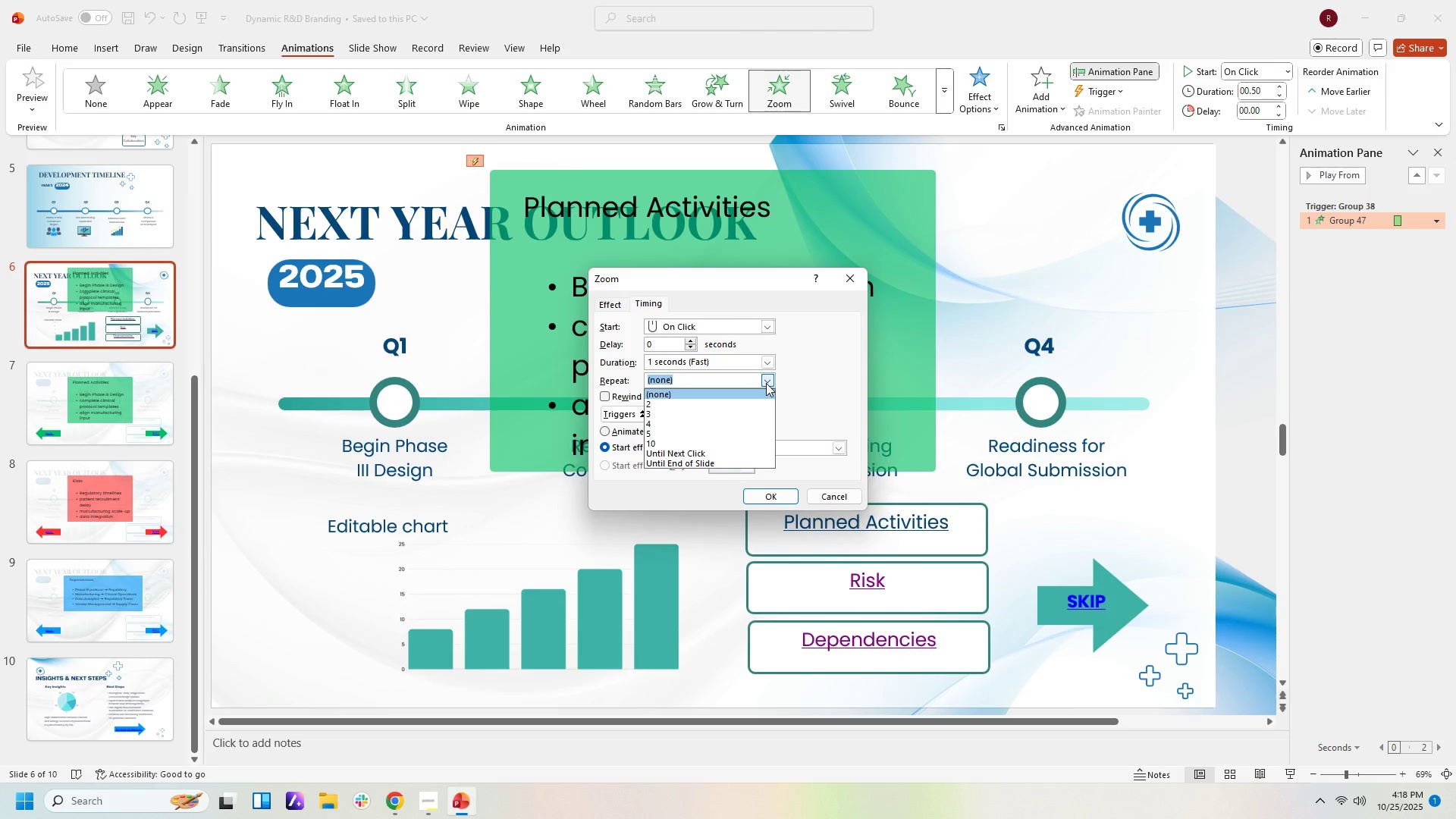 
left_click([766, 383])
 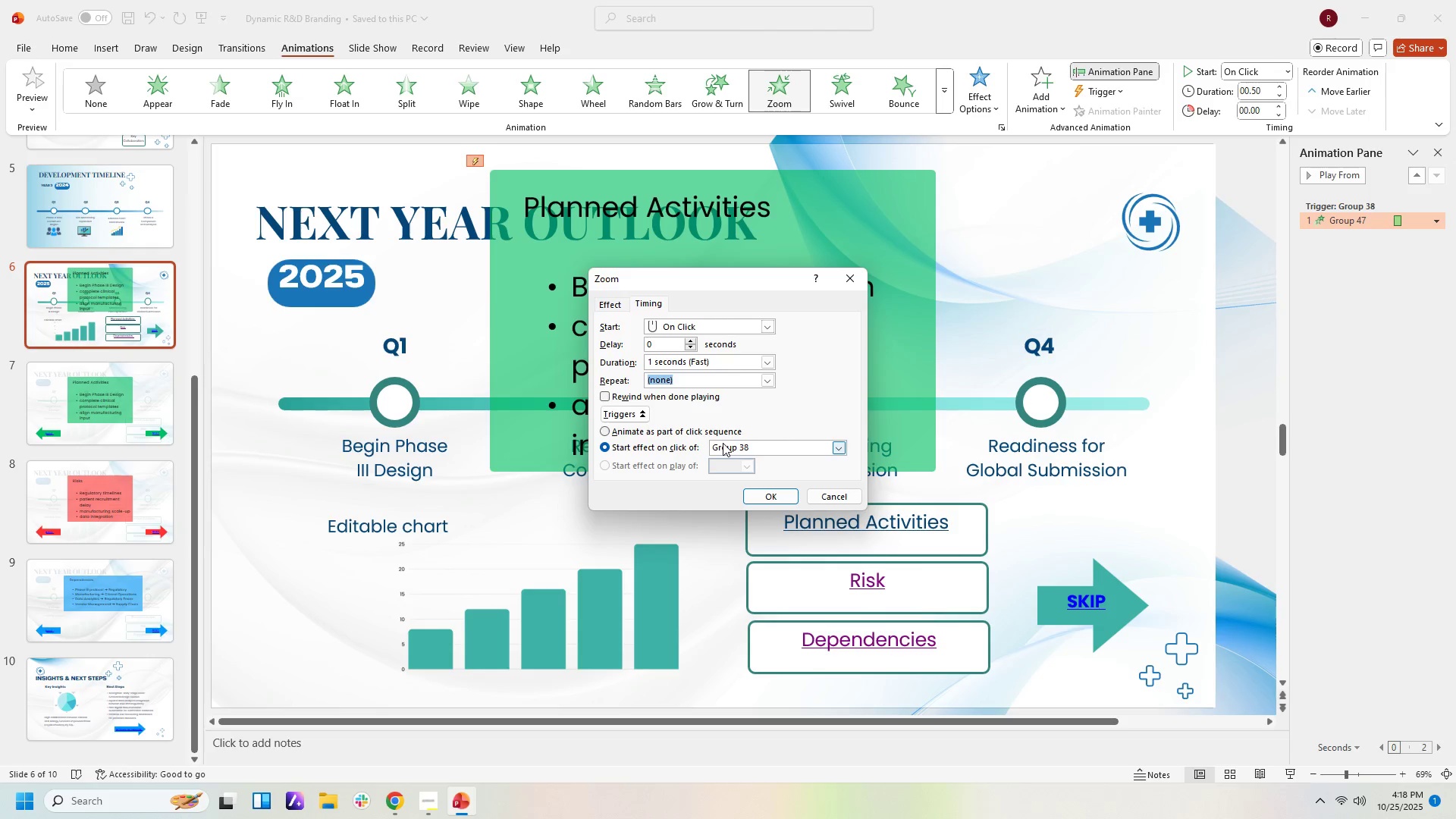 
left_click([785, 494])
 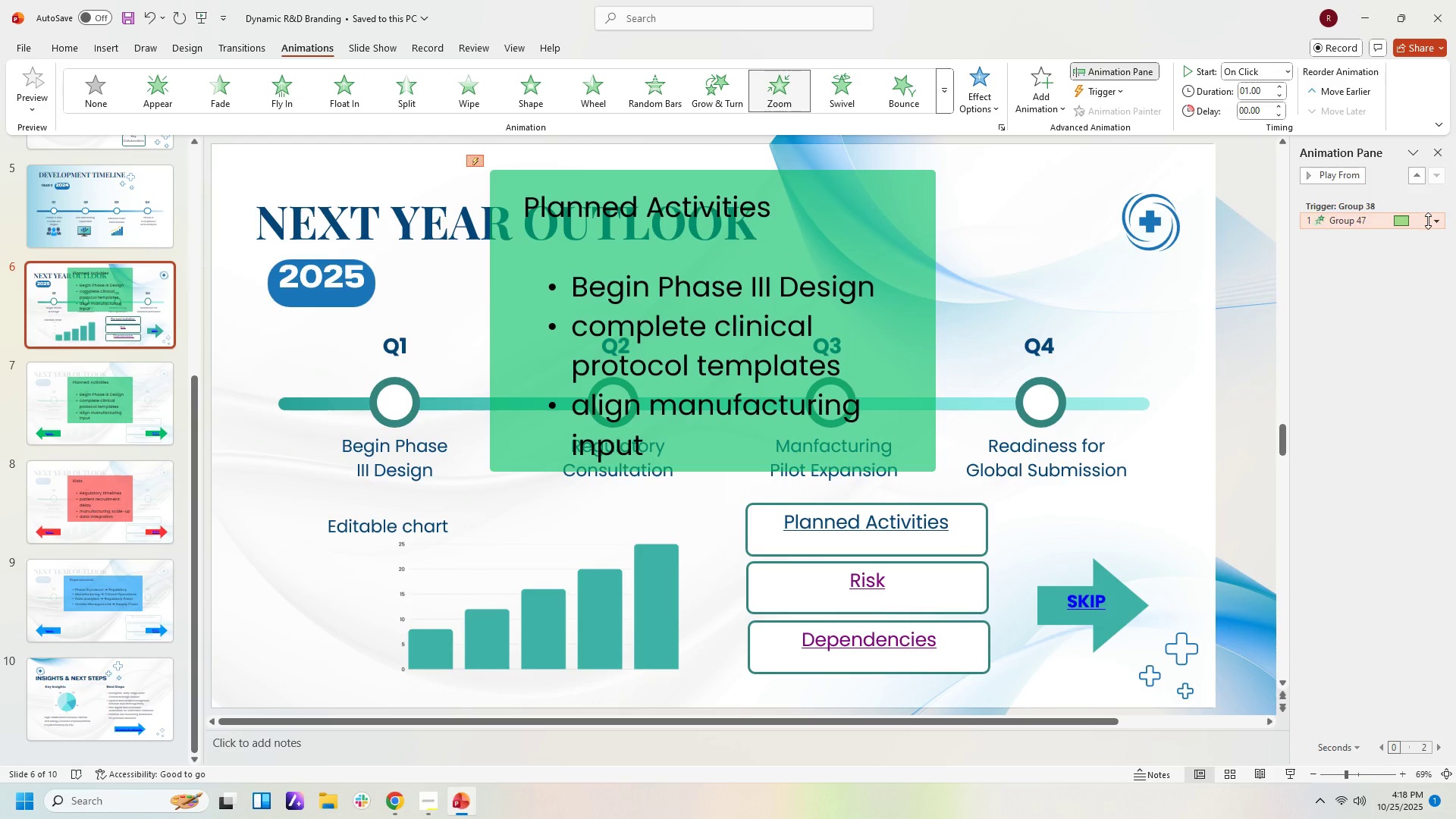 
left_click([1428, 221])
 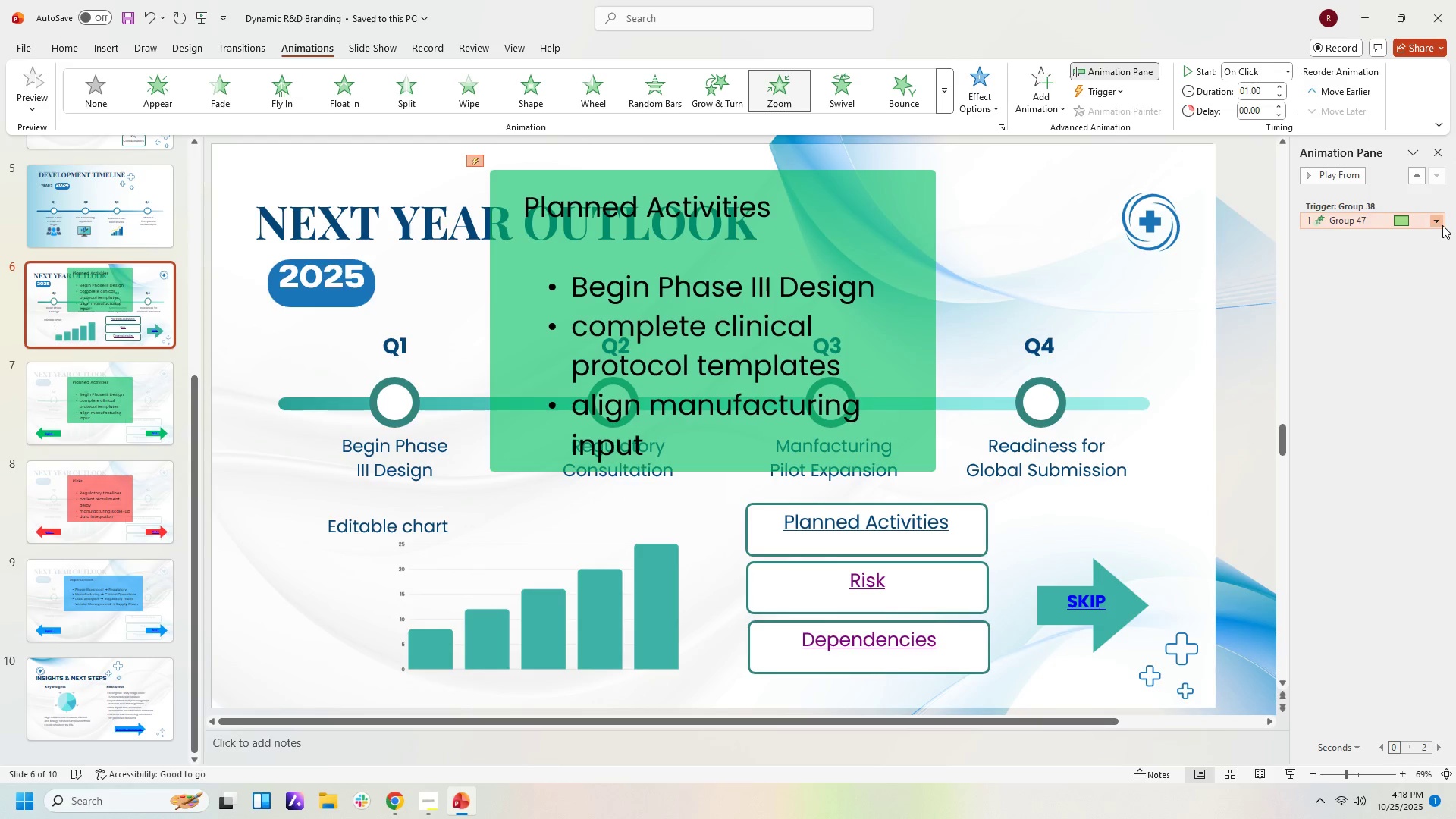 
left_click([1442, 225])
 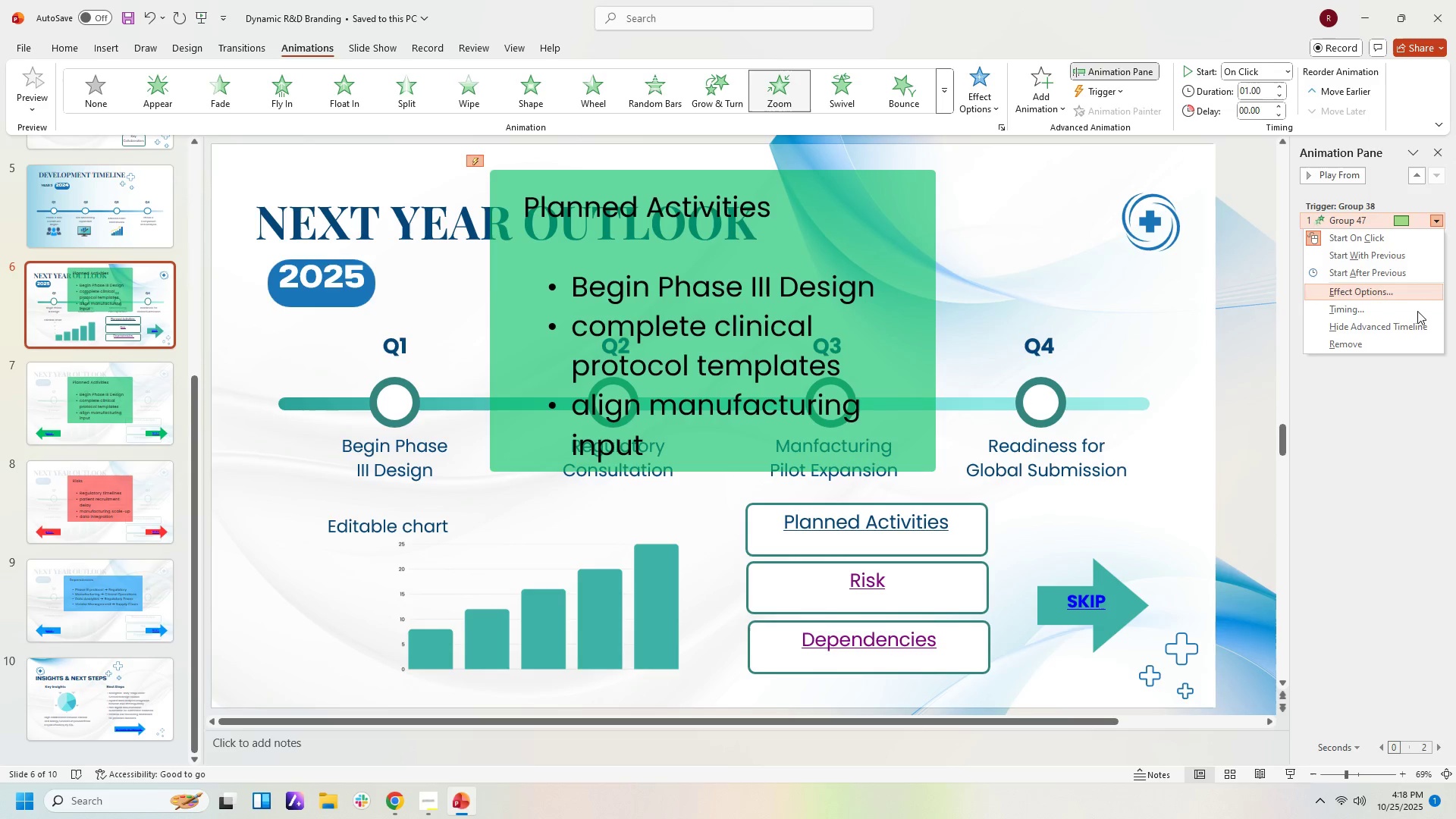 
left_click([1414, 292])
 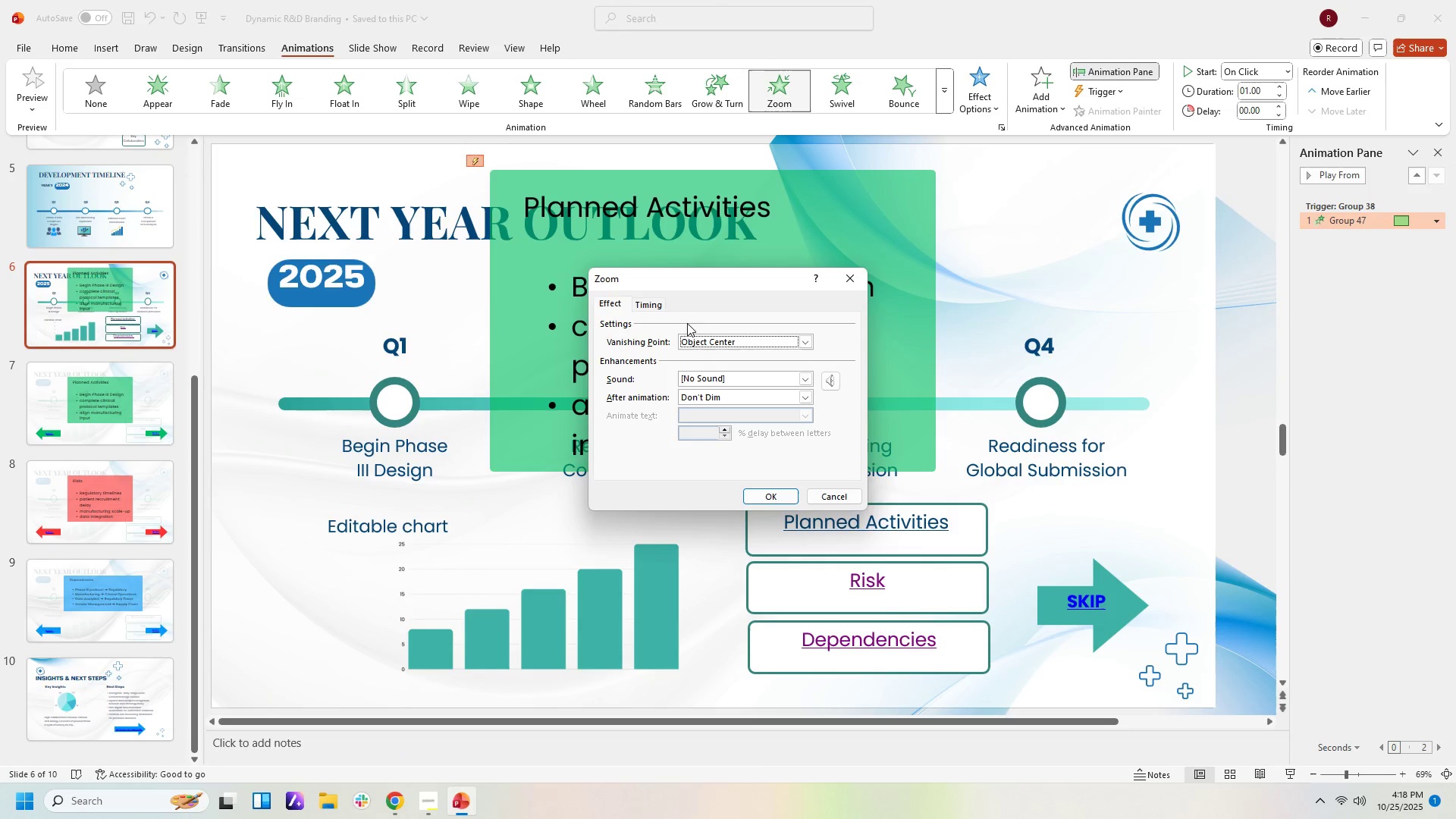 
left_click([722, 338])
 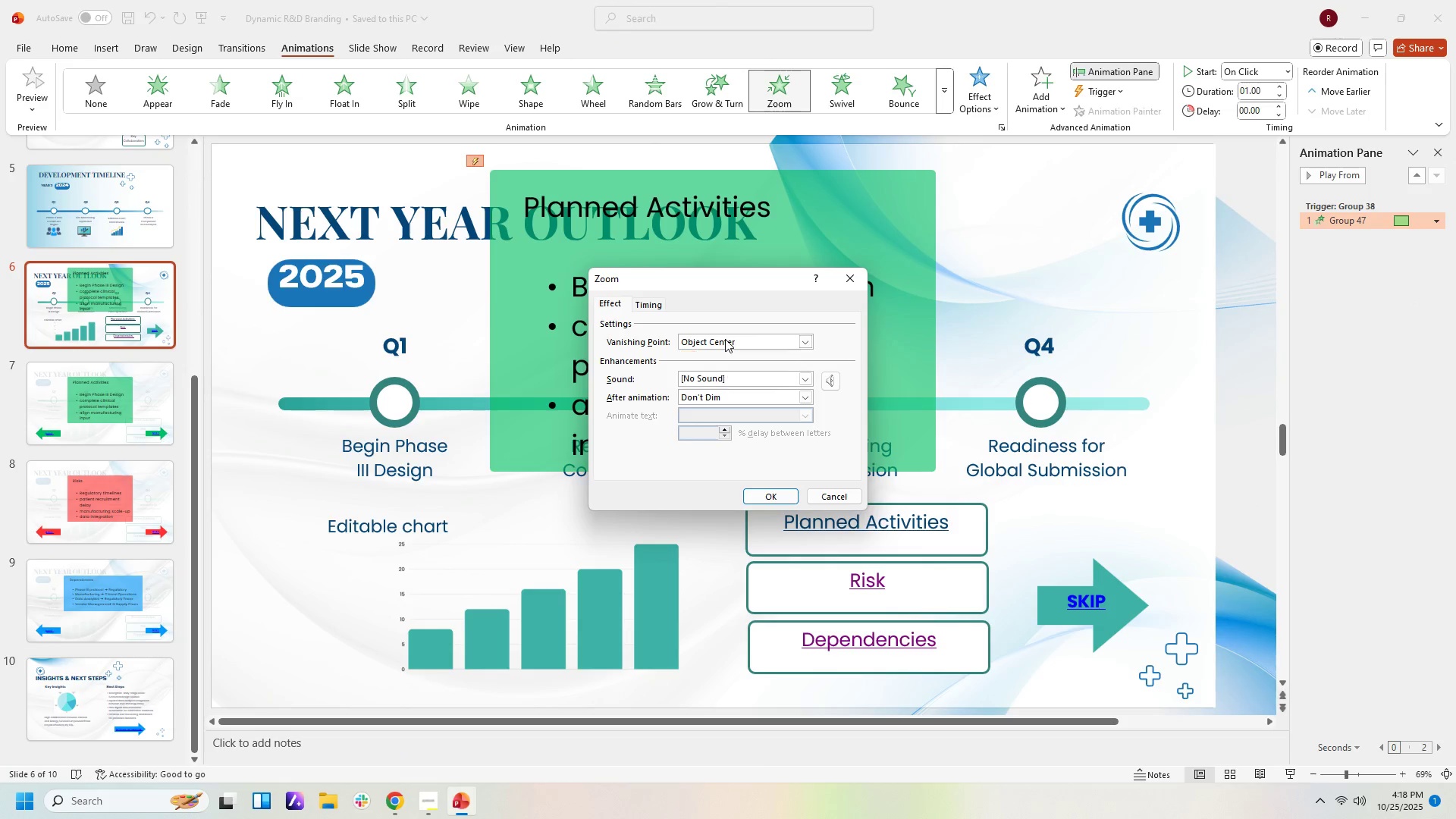 
left_click([725, 339])
 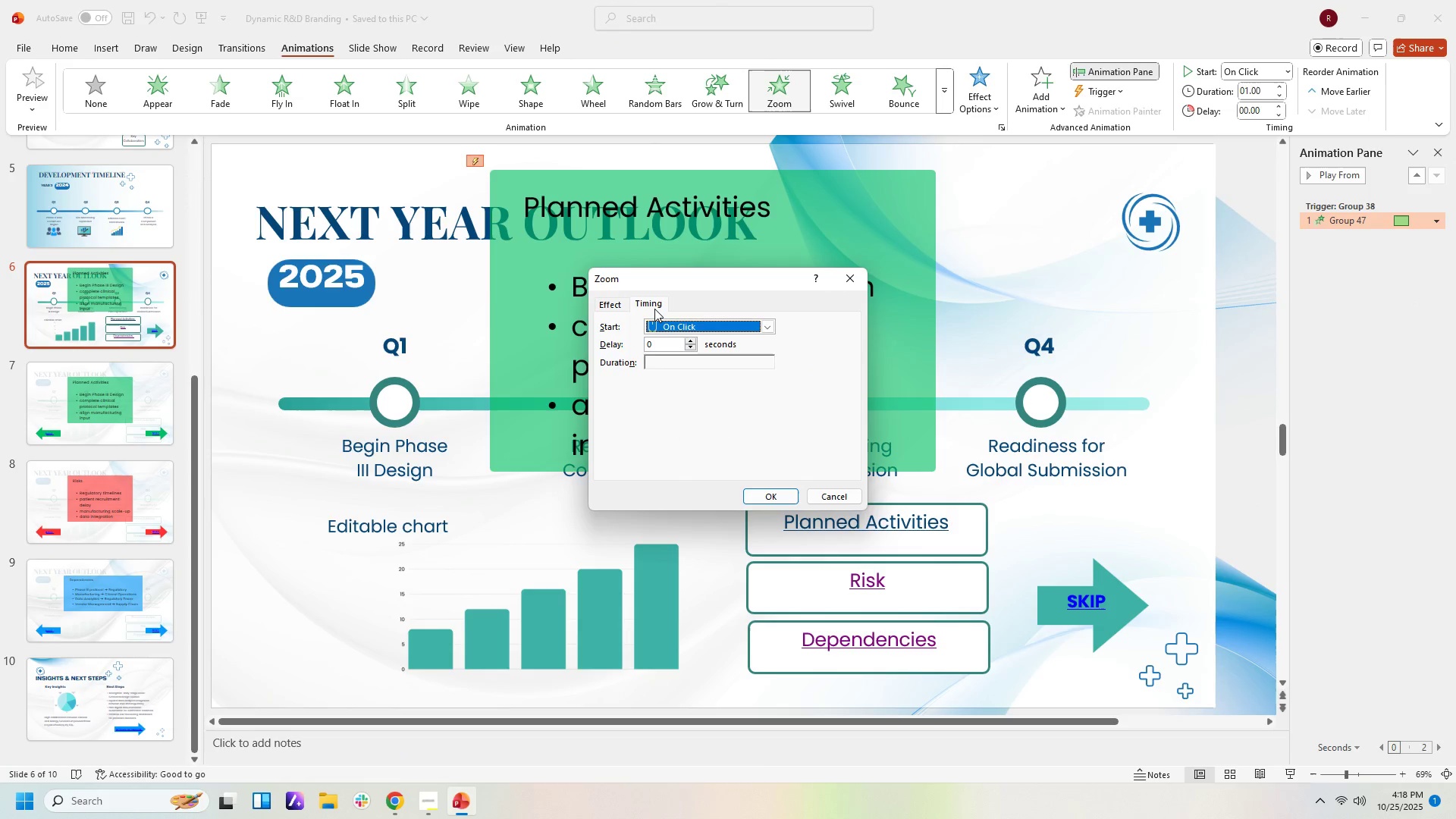 
left_click([654, 309])
 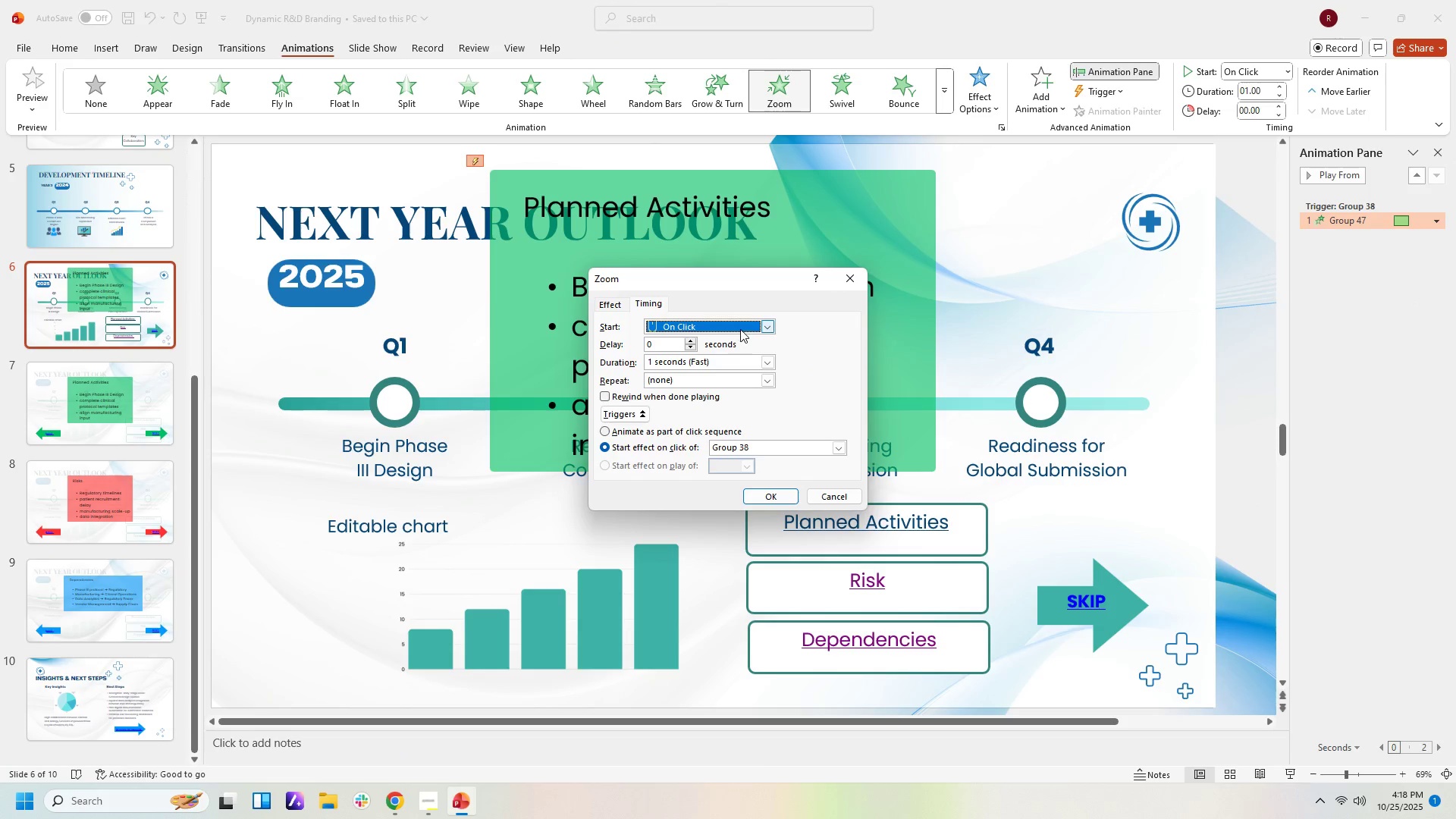 
left_click([748, 328])
 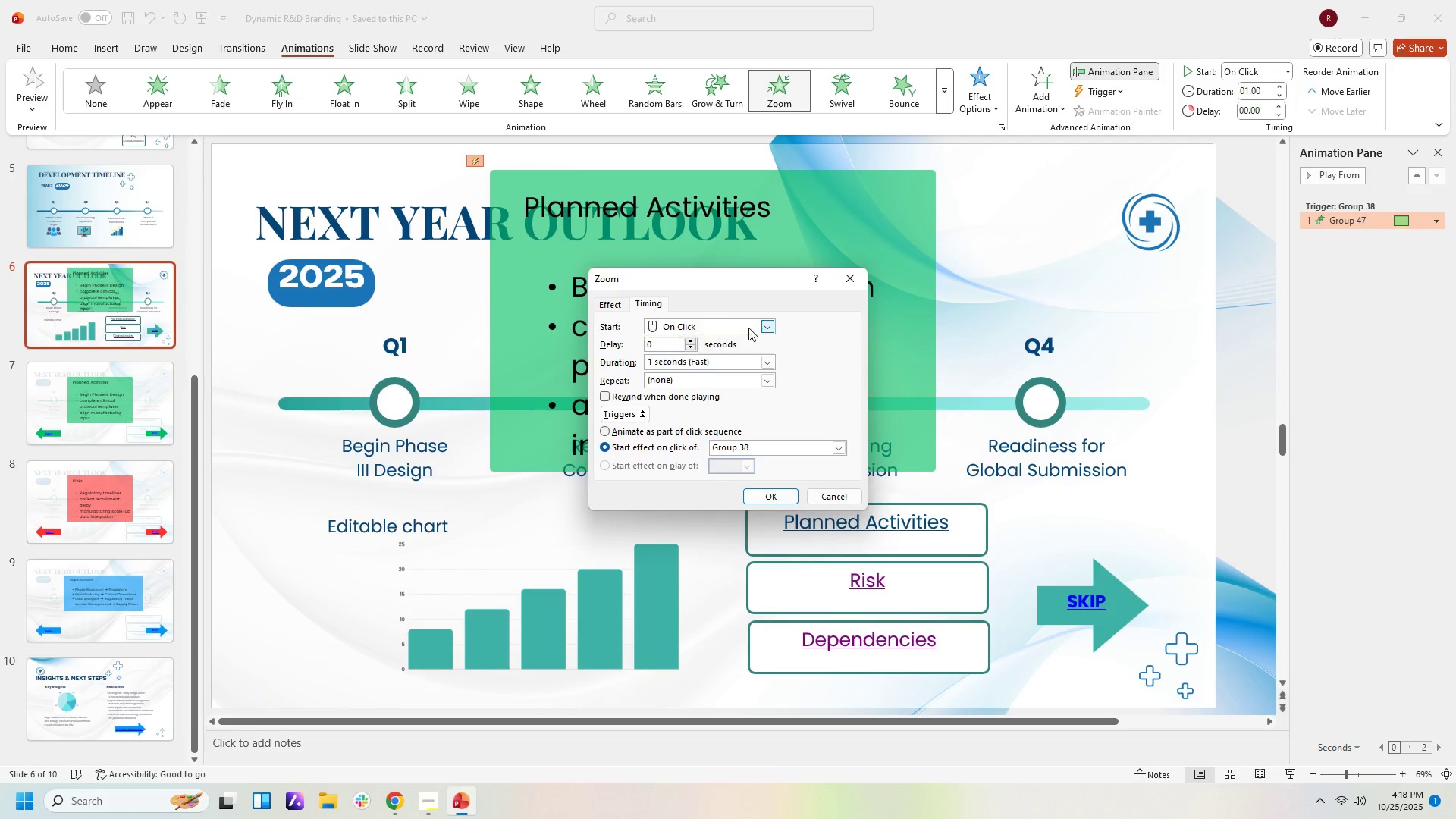 
left_click([748, 328])
 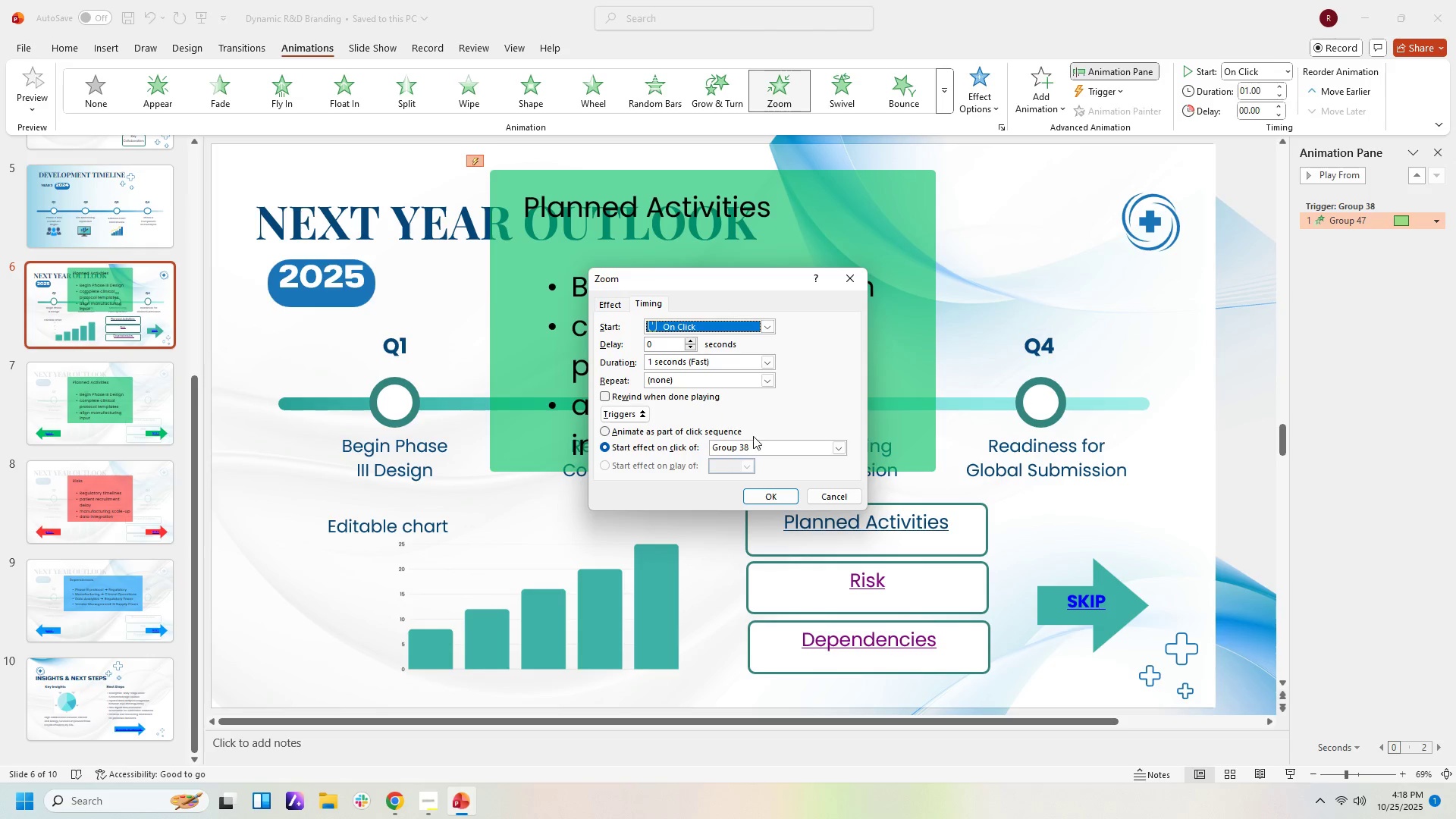 
wait(5.12)
 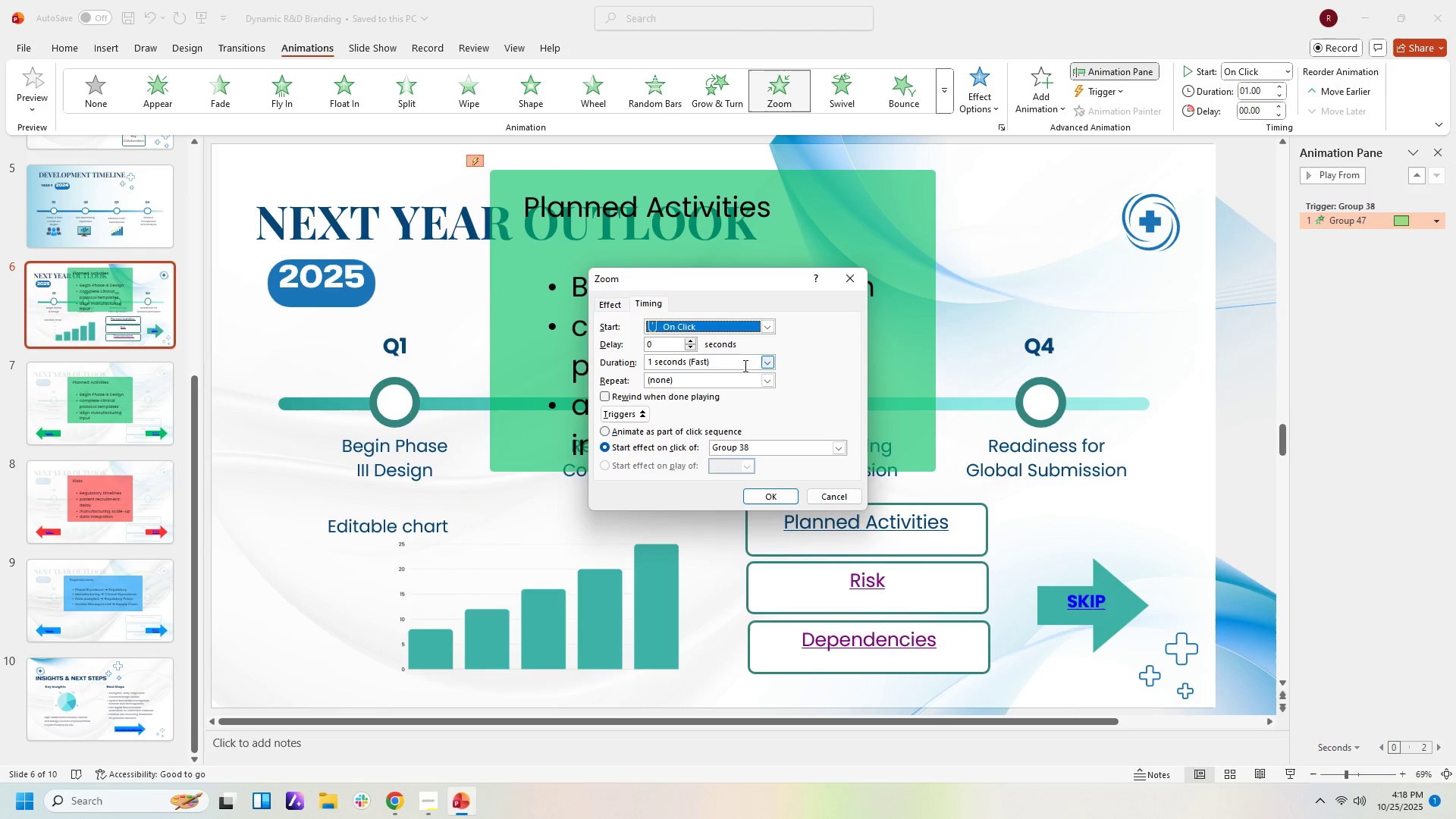 
left_click([749, 467])
 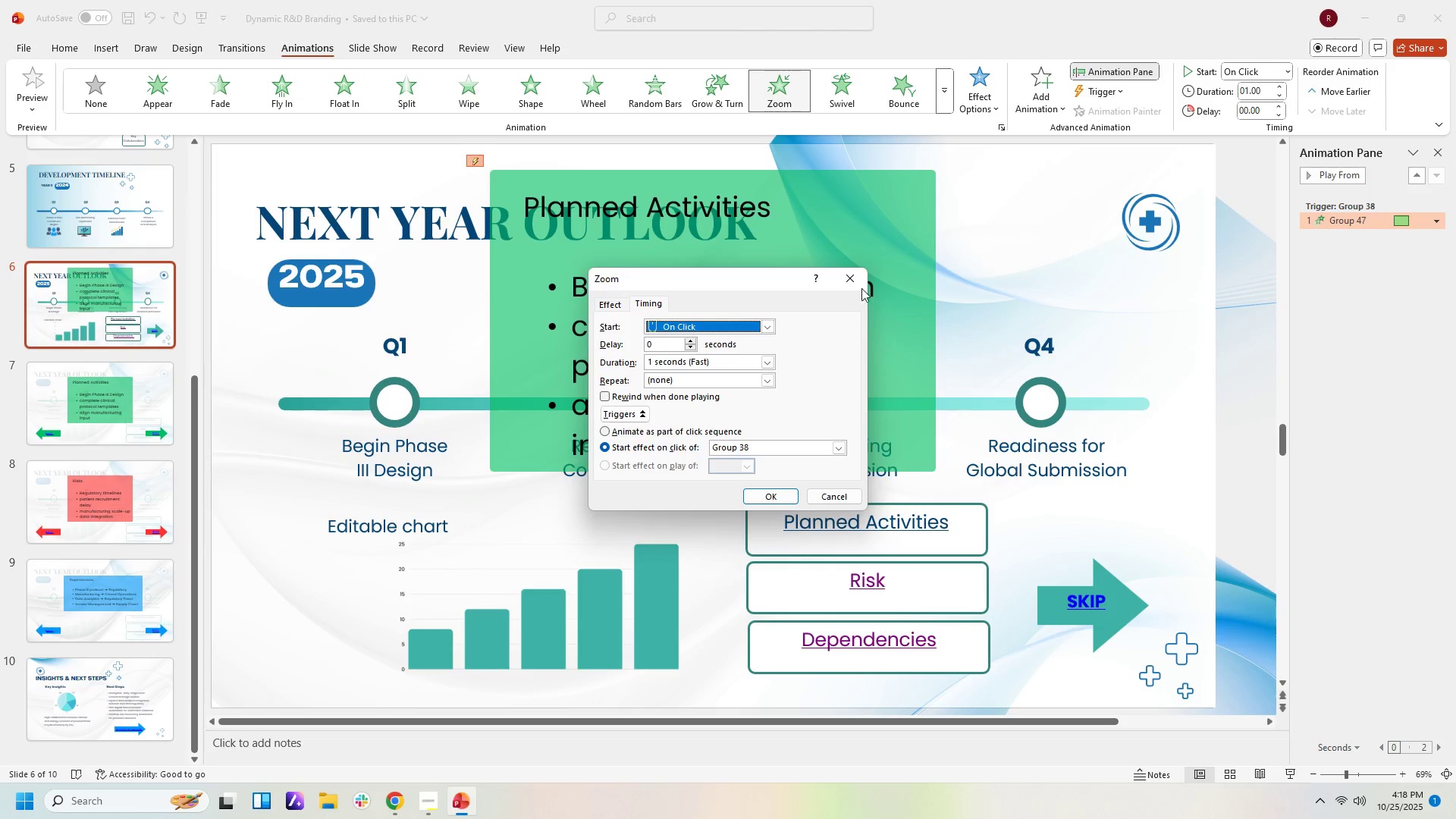 
left_click([855, 285])
 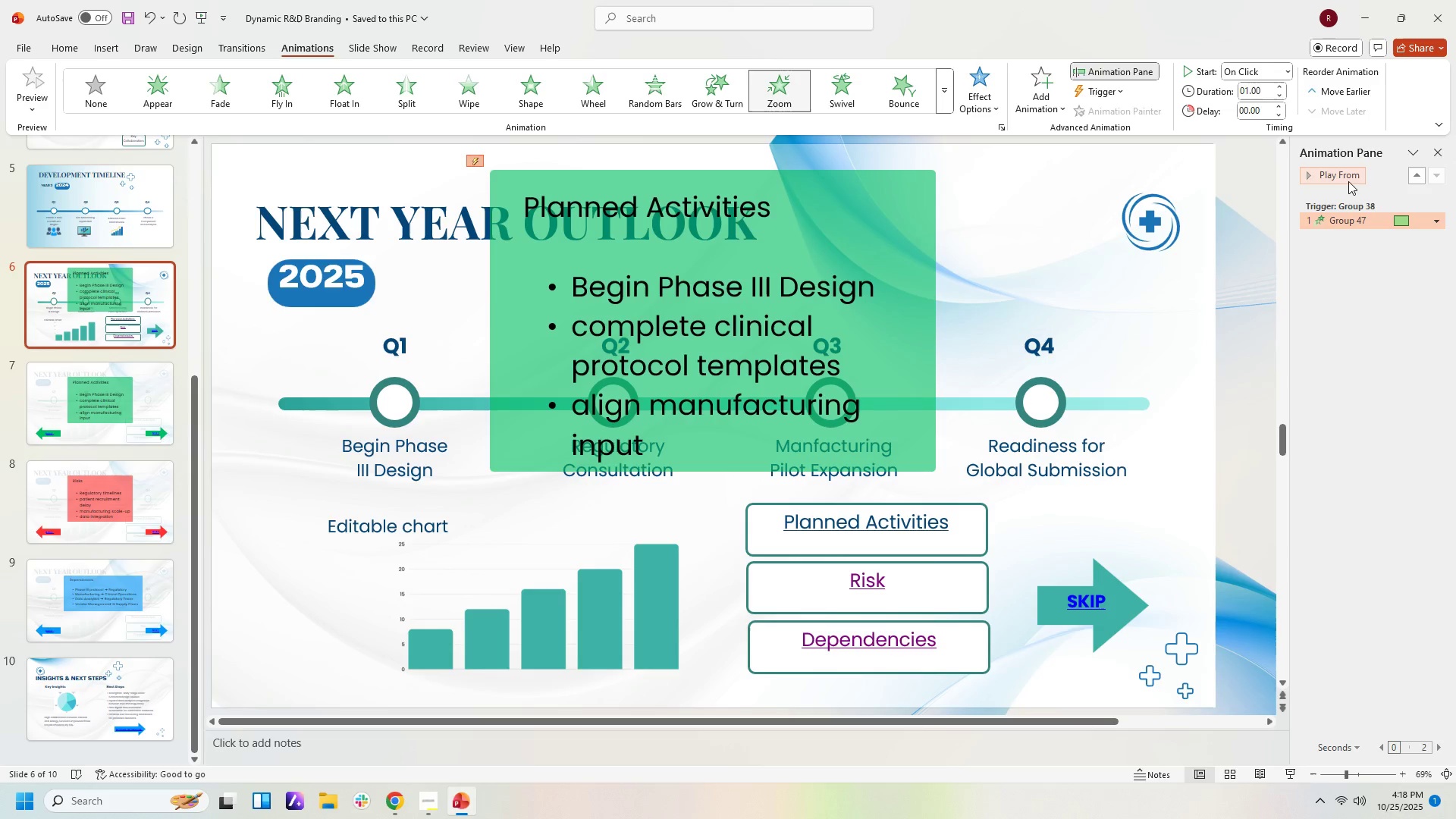 
right_click([1441, 221])
 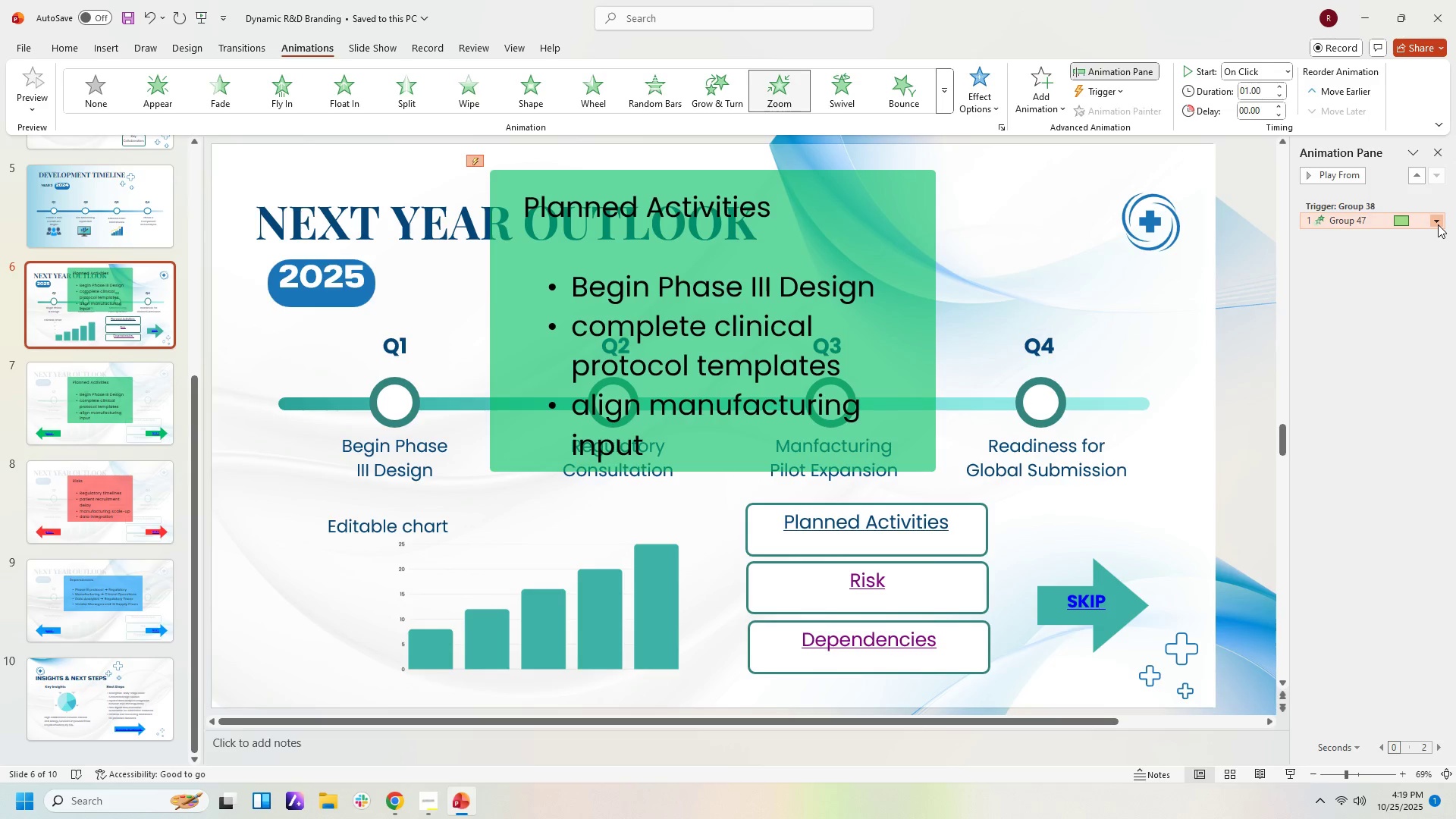 
left_click([1437, 223])
 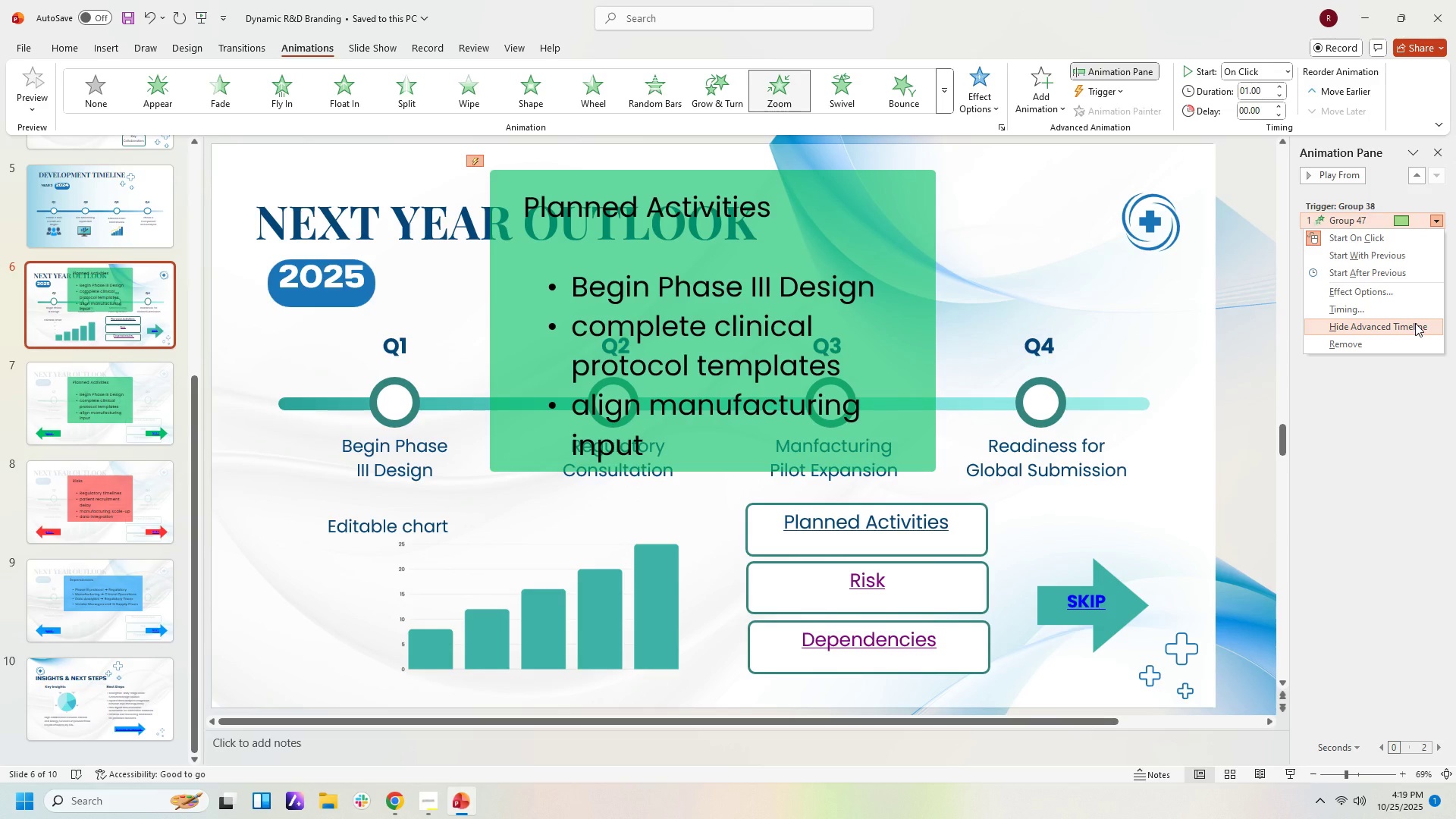 
left_click([1415, 323])
 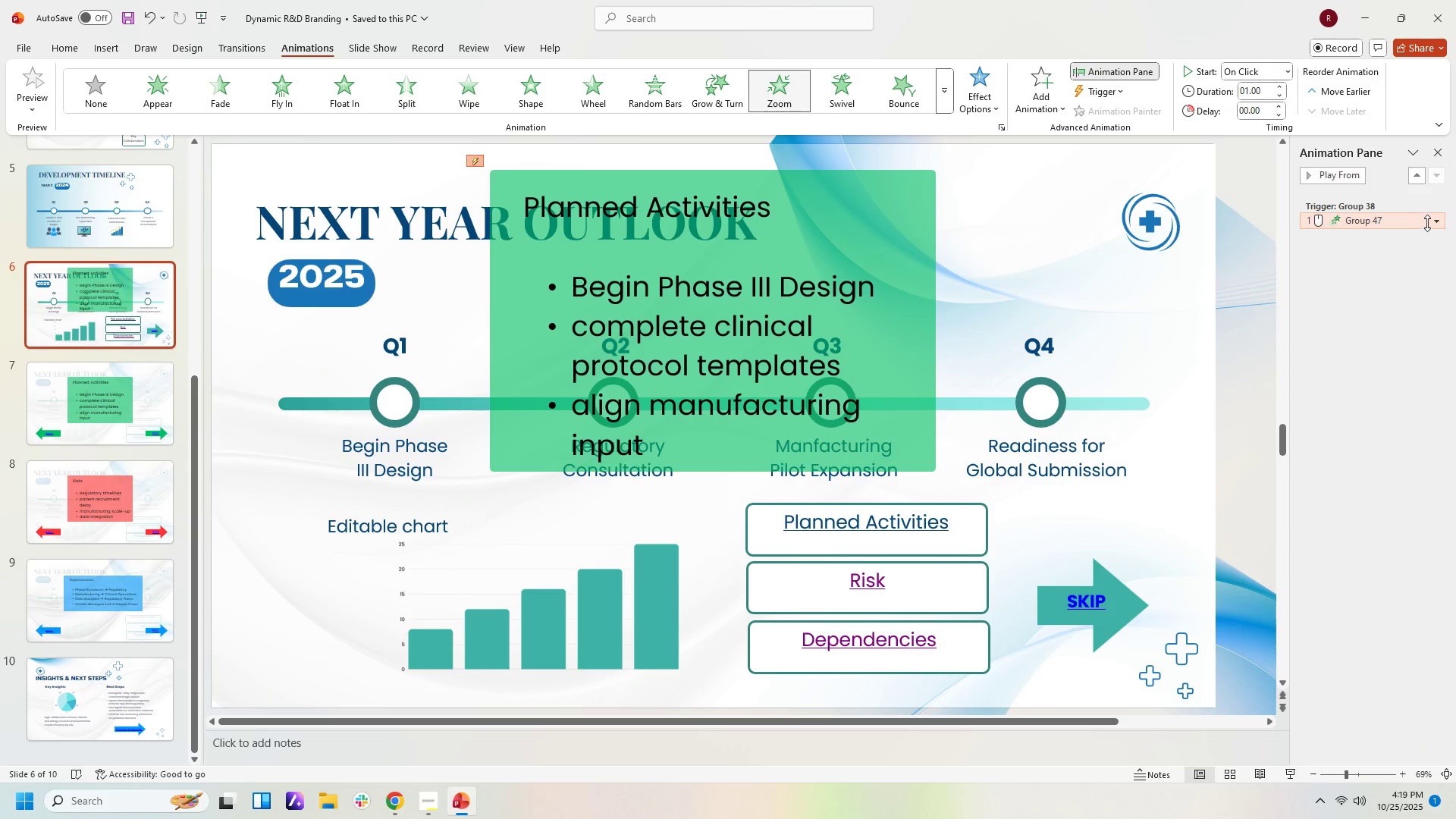 
left_click([1427, 223])
 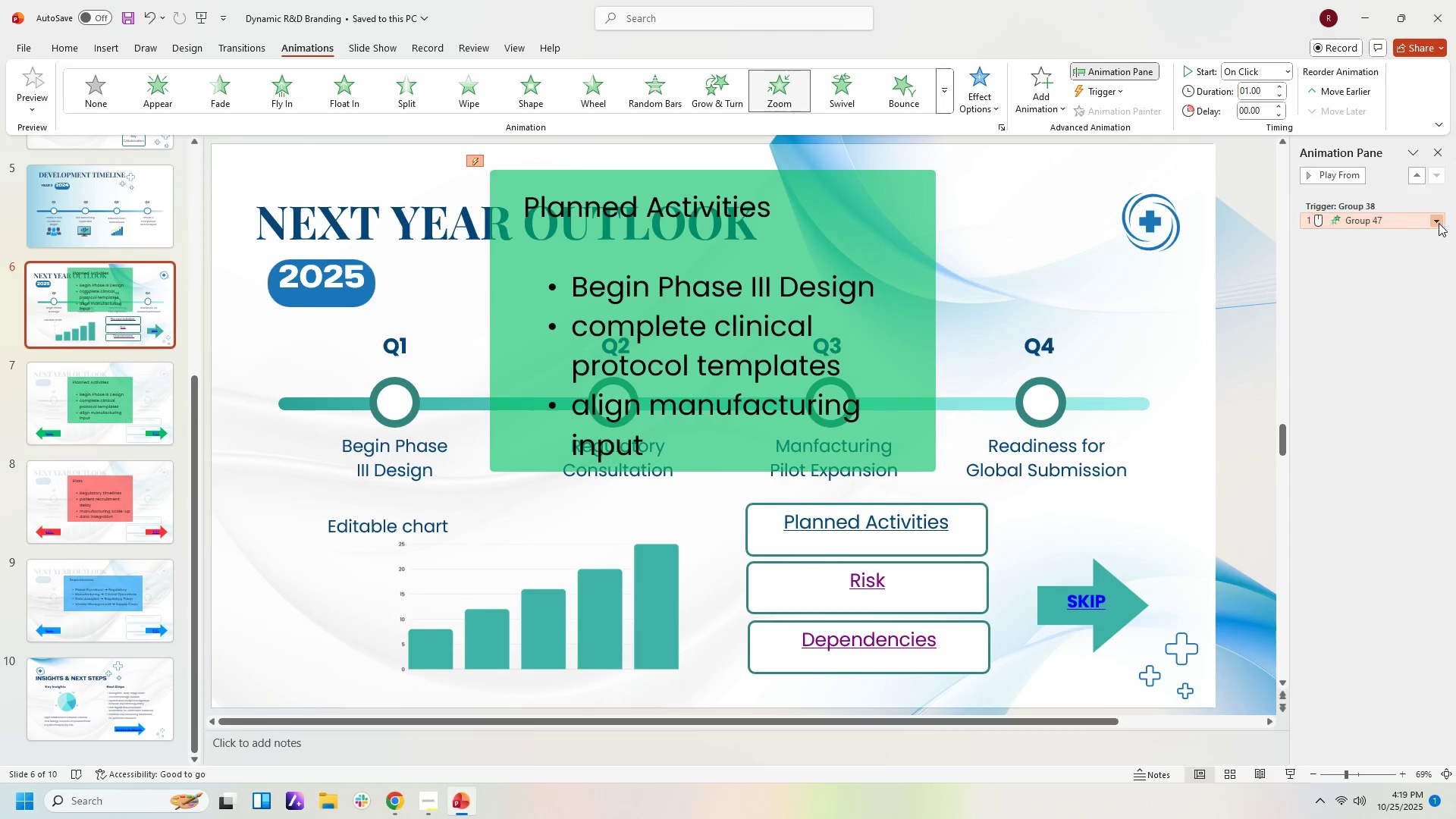 
left_click([1439, 223])
 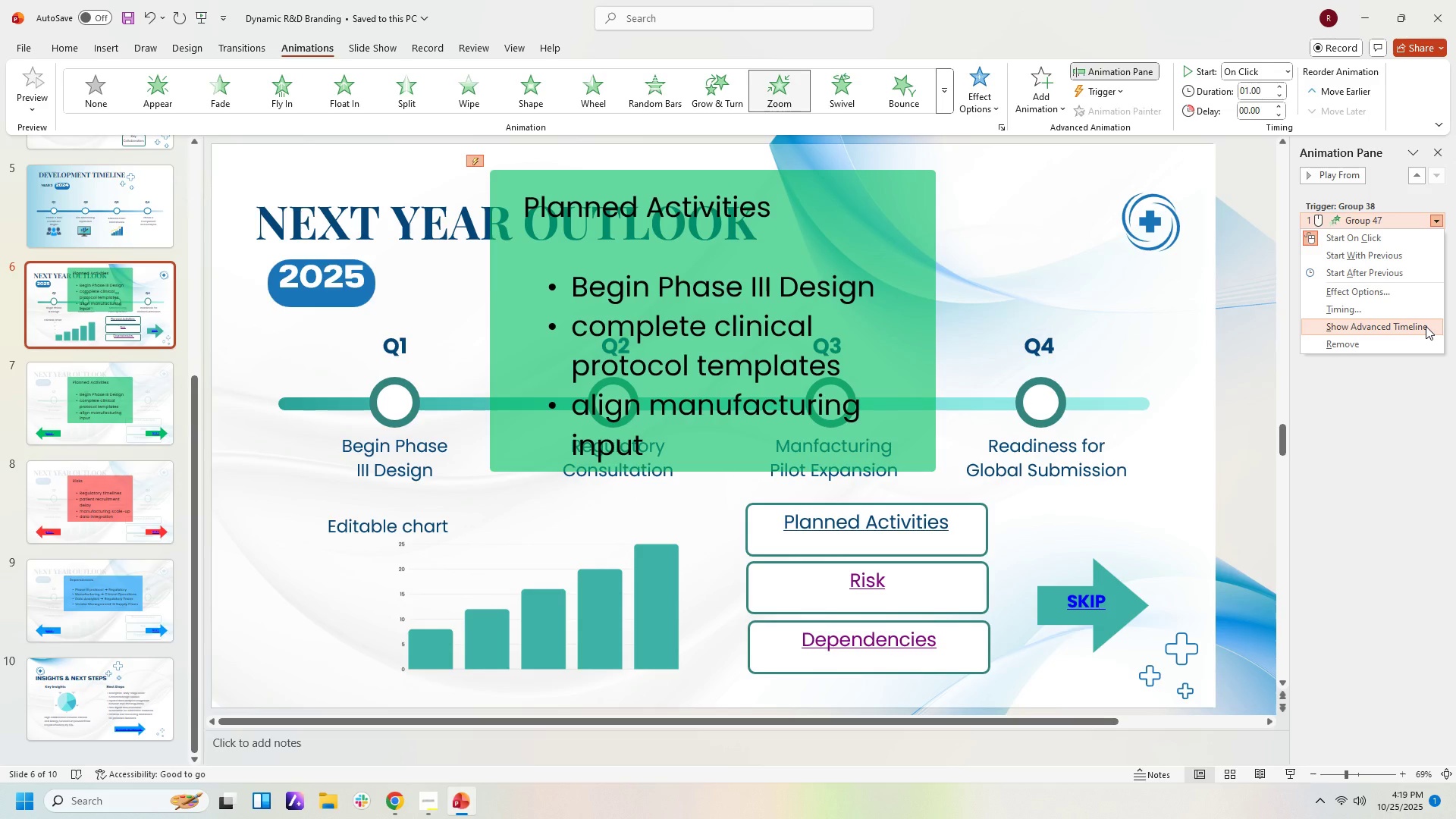 
left_click([1426, 326])
 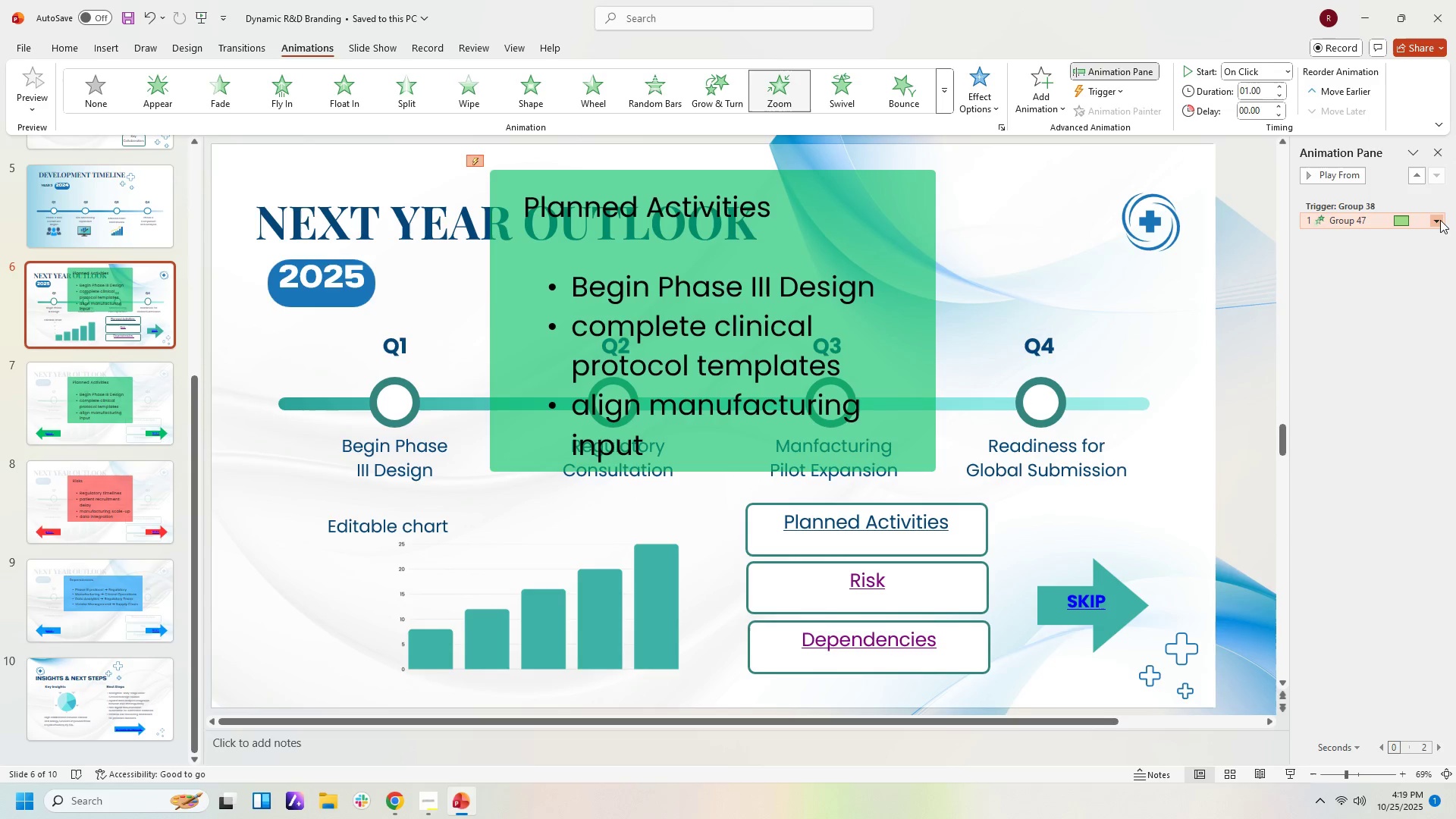 
left_click([1440, 220])
 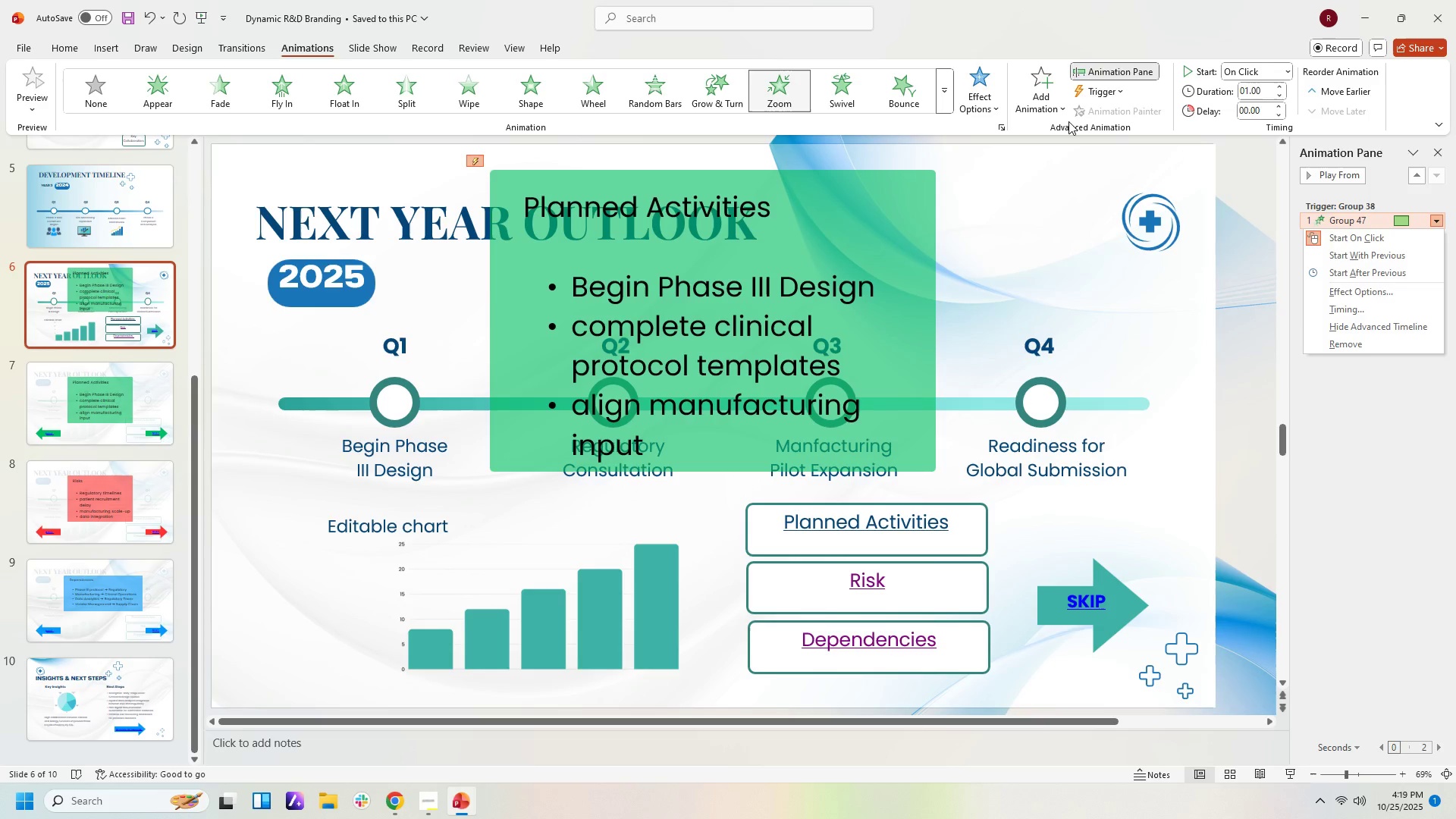 
wait(5.9)
 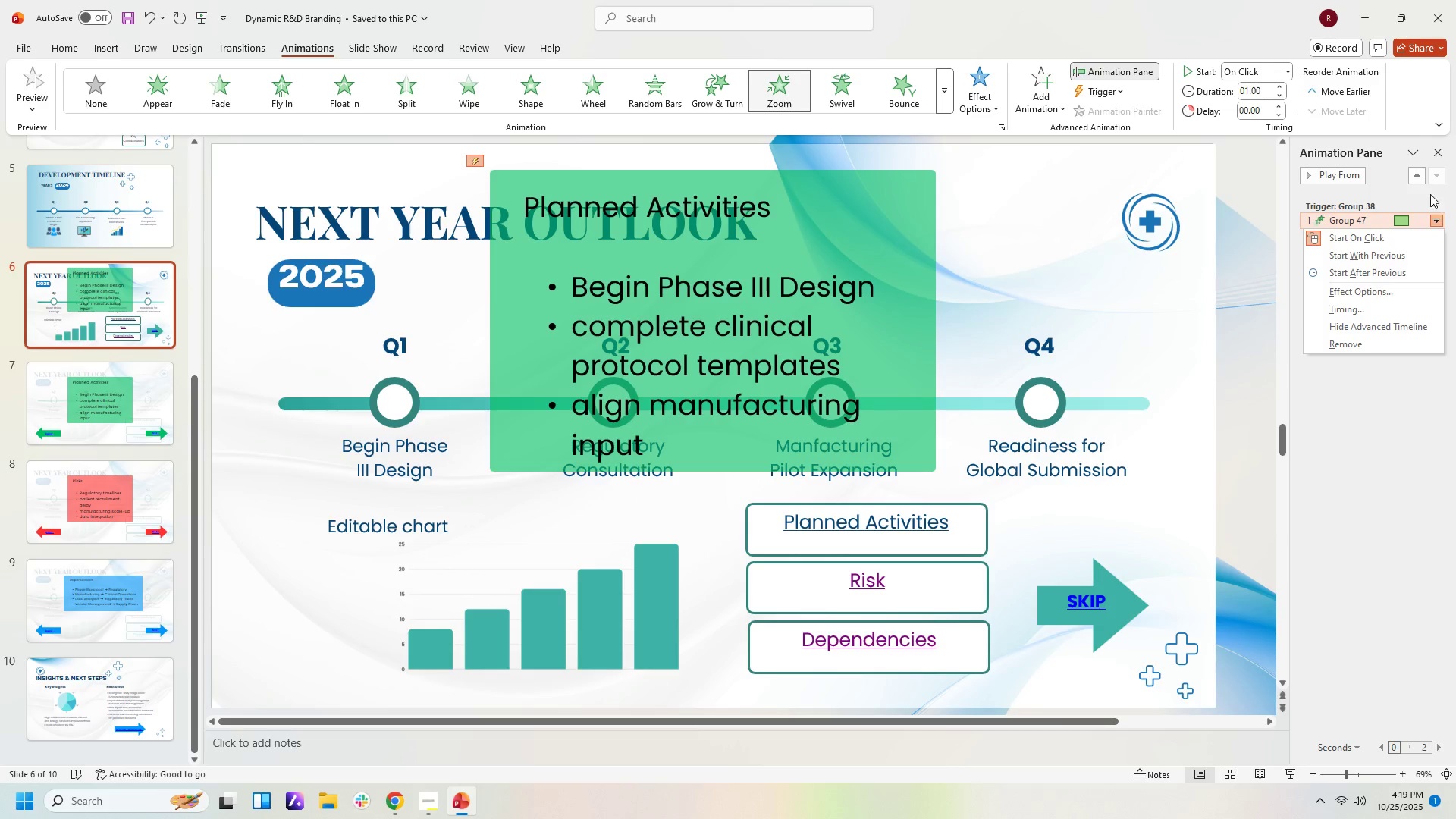 
left_click([1094, 127])
 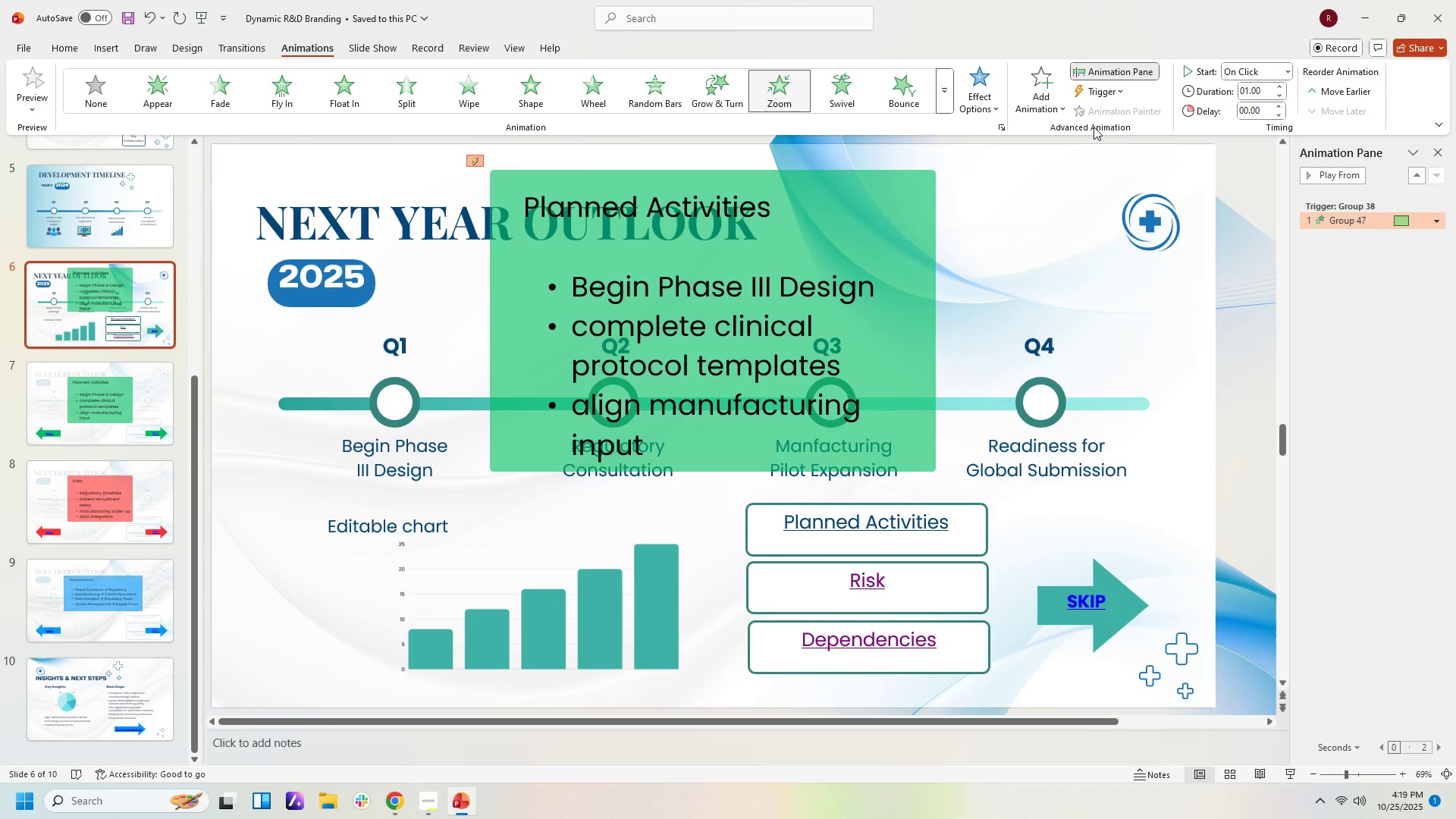 
left_click([1094, 127])
 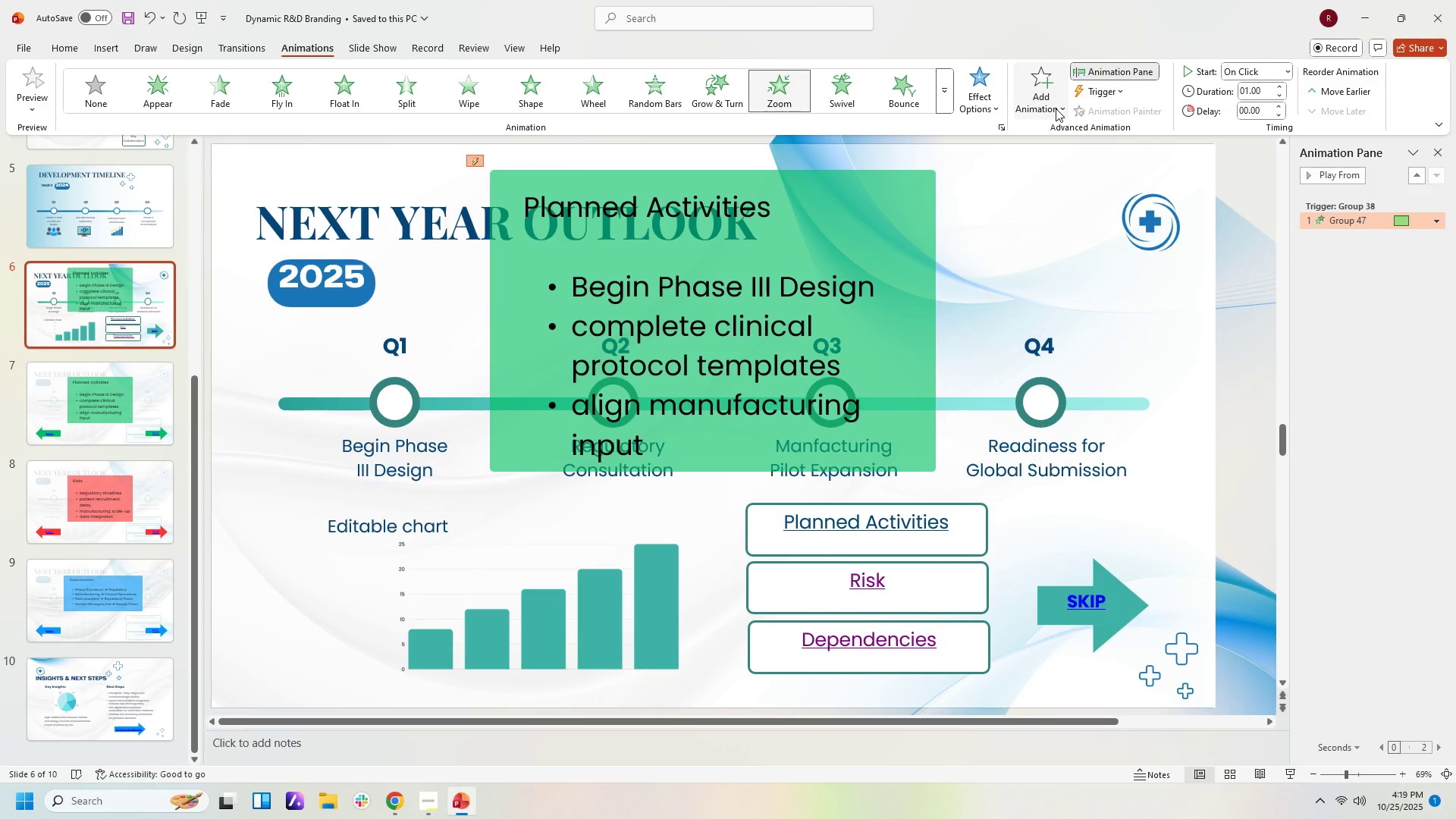 
left_click([1058, 108])
 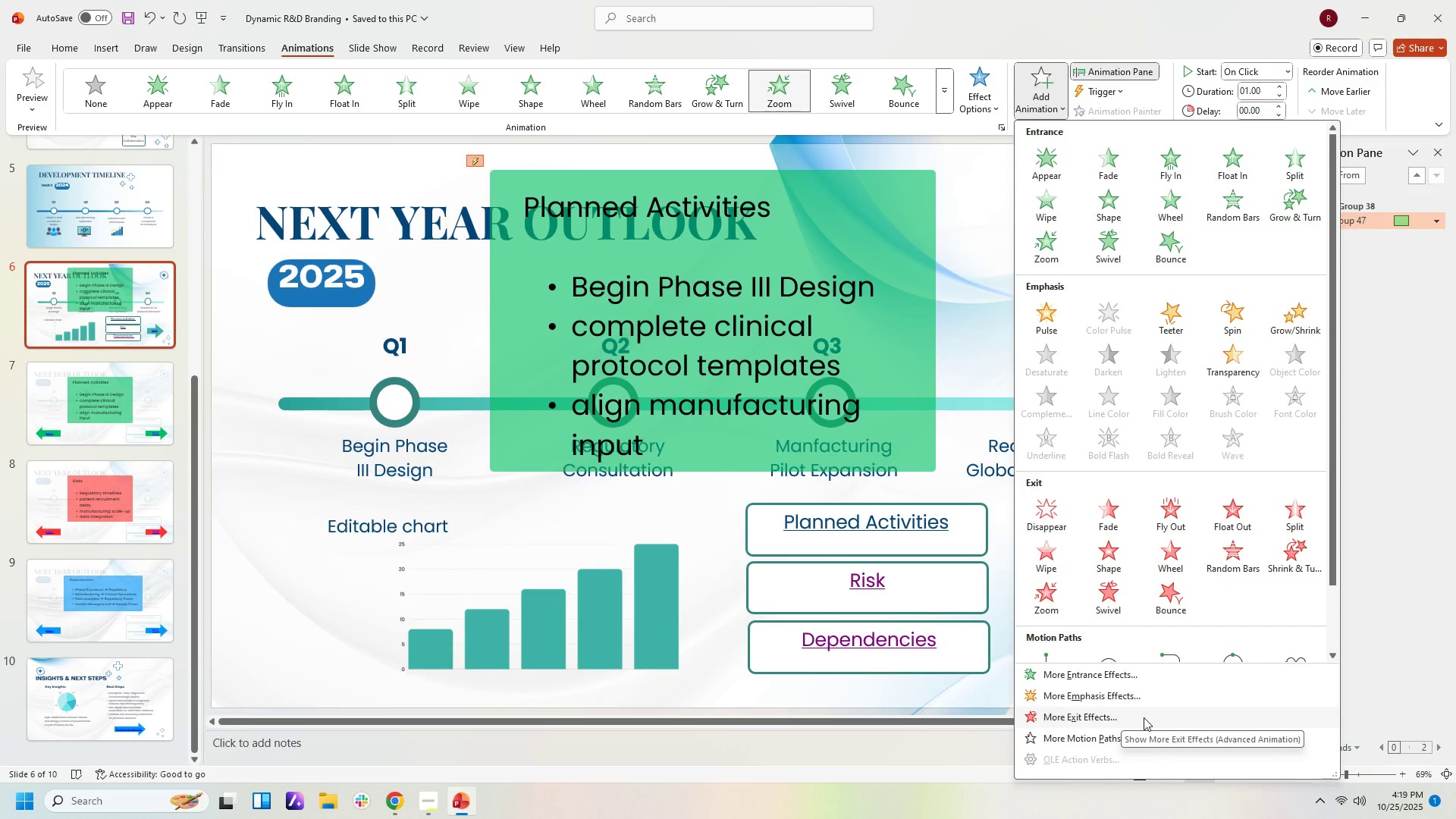 
wait(6.13)
 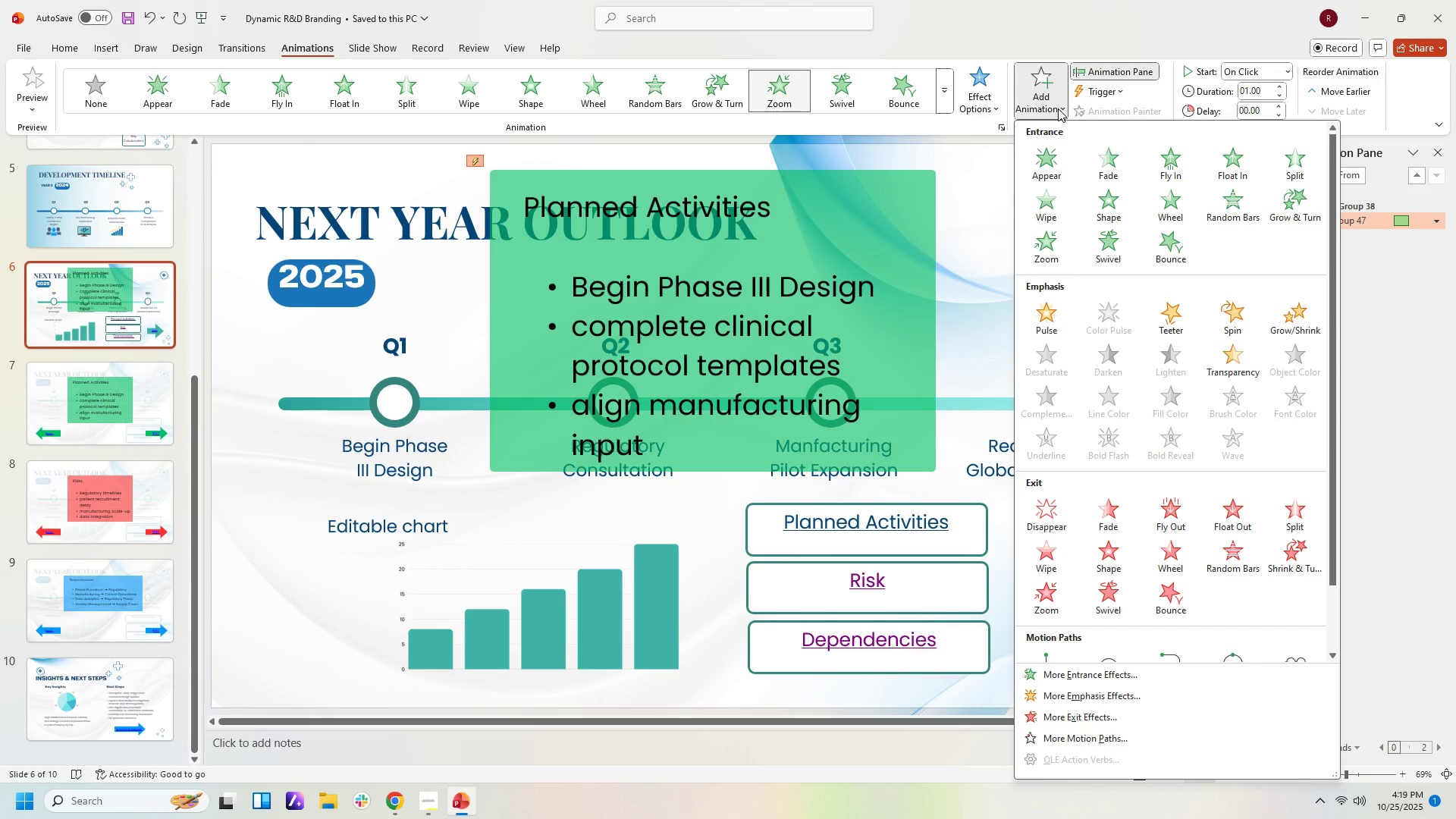 
left_click([1114, 714])
 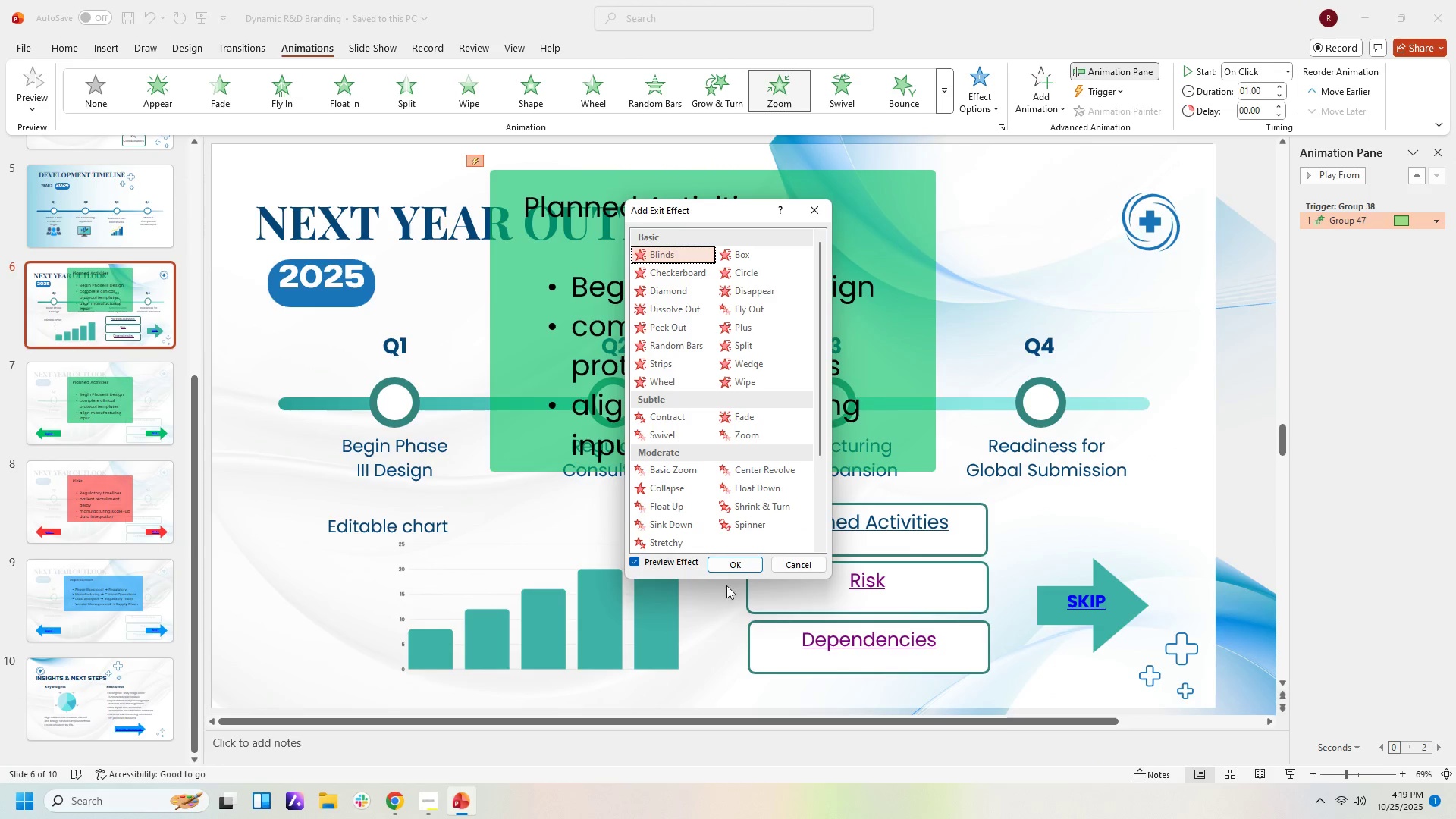 
left_click([802, 568])
 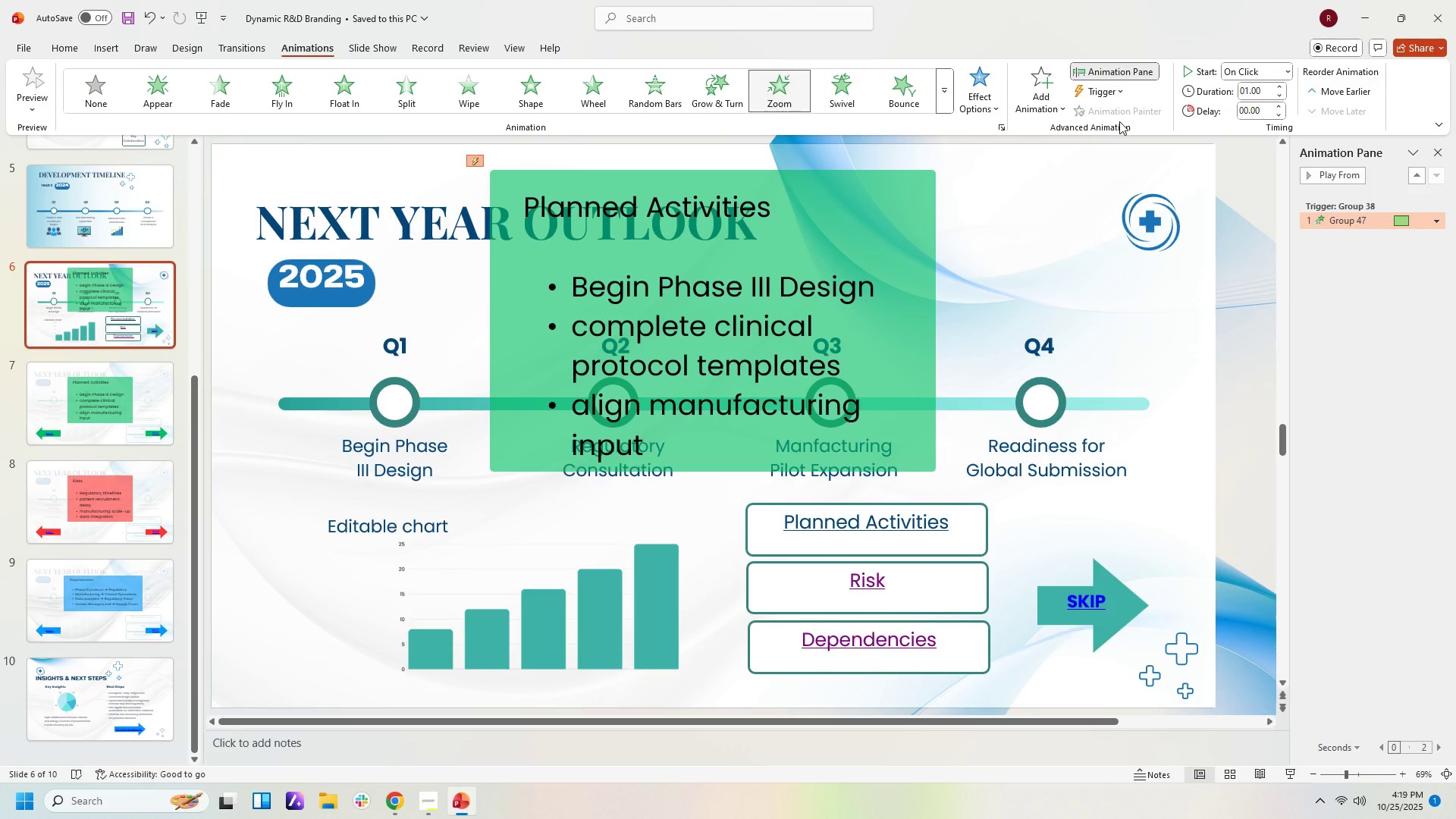 
left_click([990, 96])
 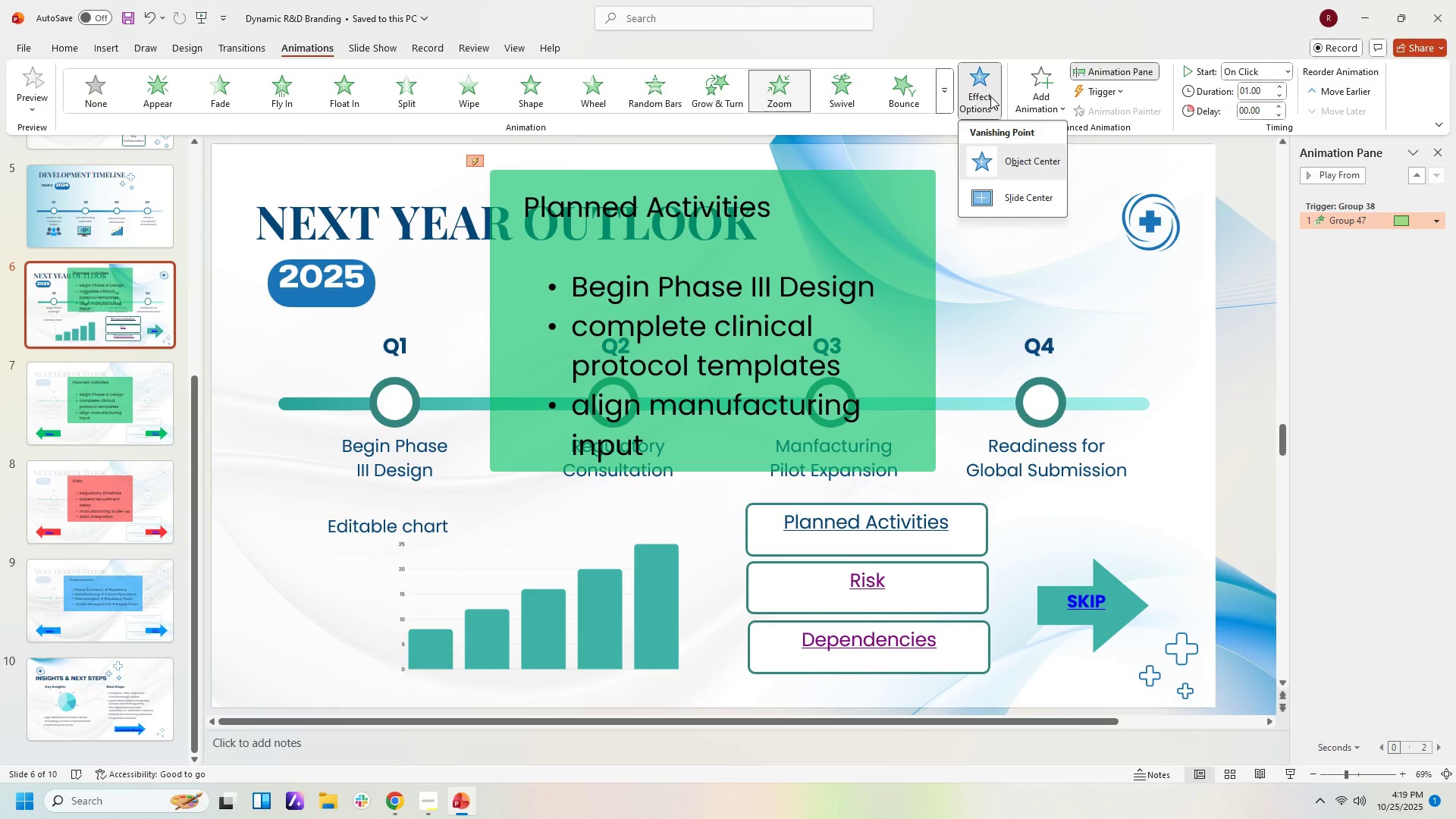 
left_click([990, 96])
 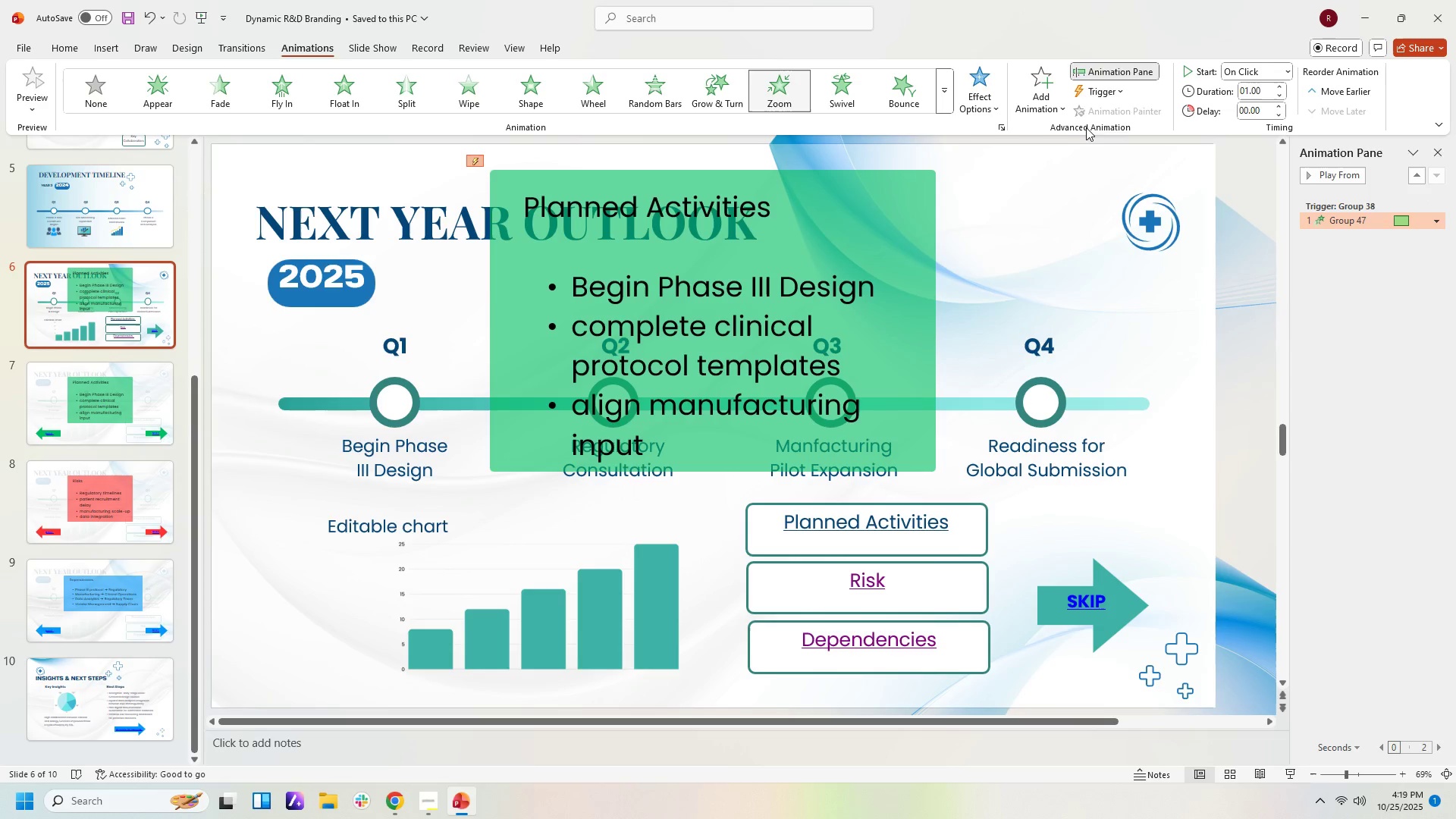 
wait(7.24)
 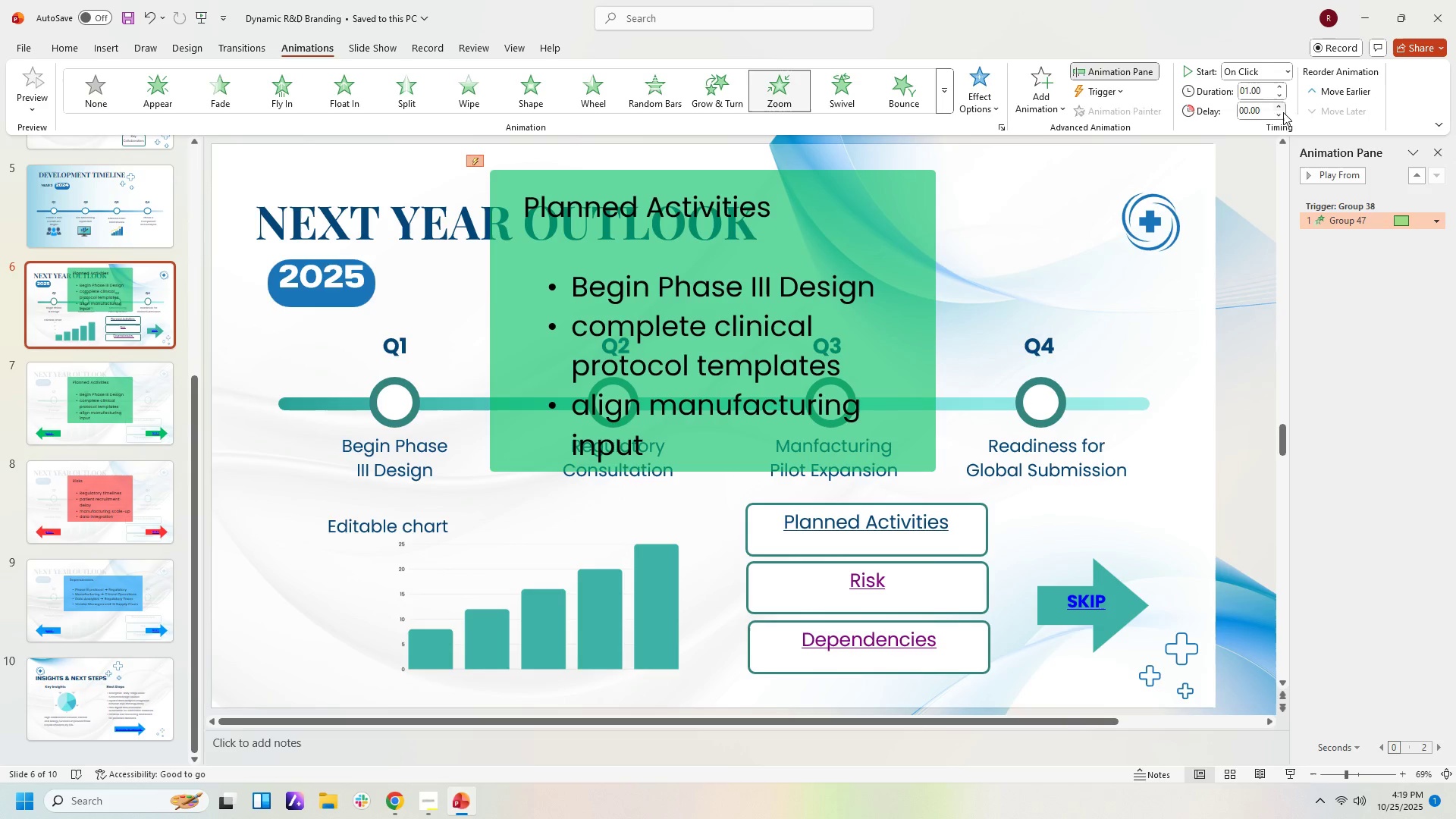 
left_click([1057, 109])
 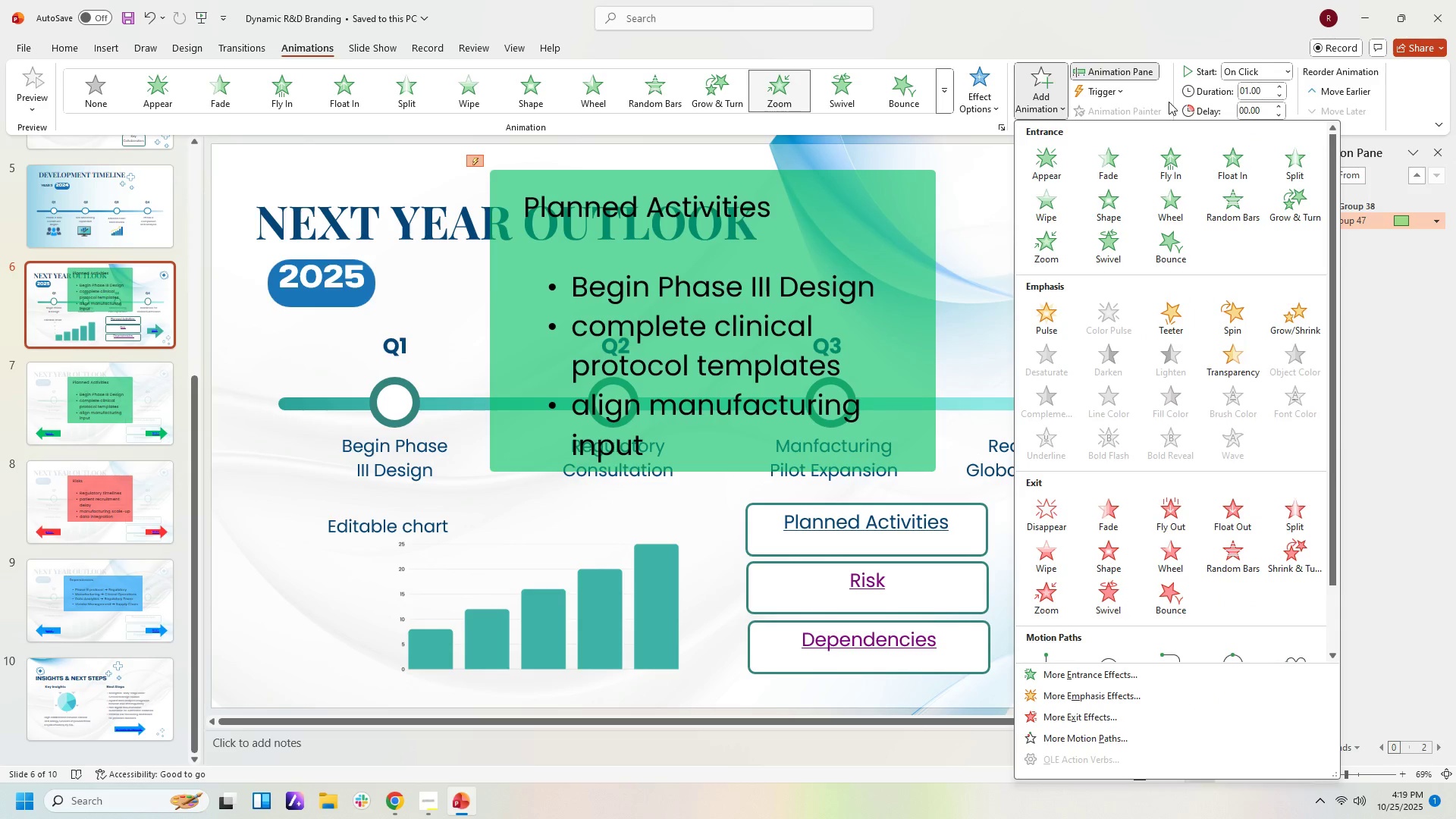 
left_click([1154, 97])
 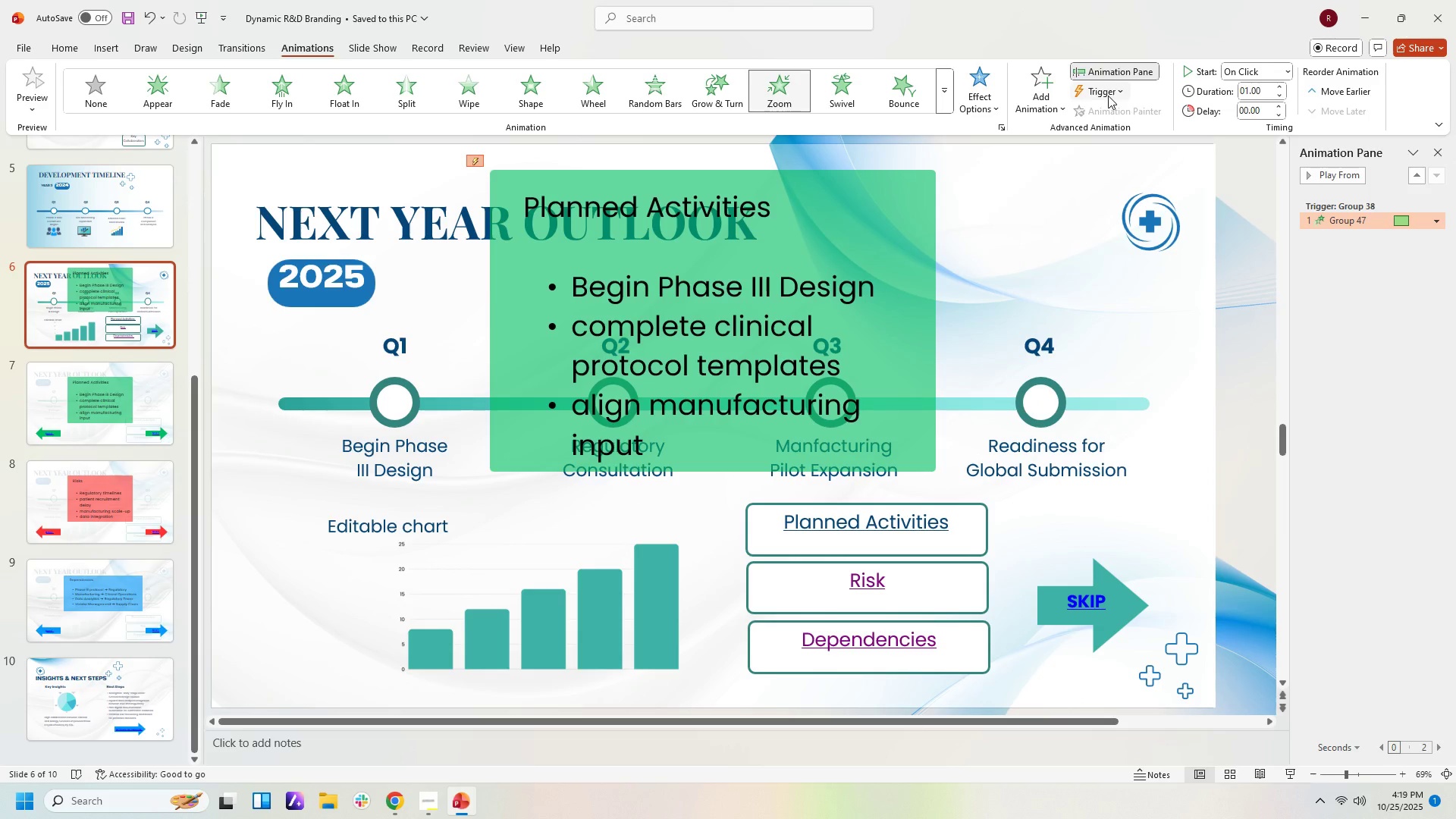 
left_click([1114, 93])
 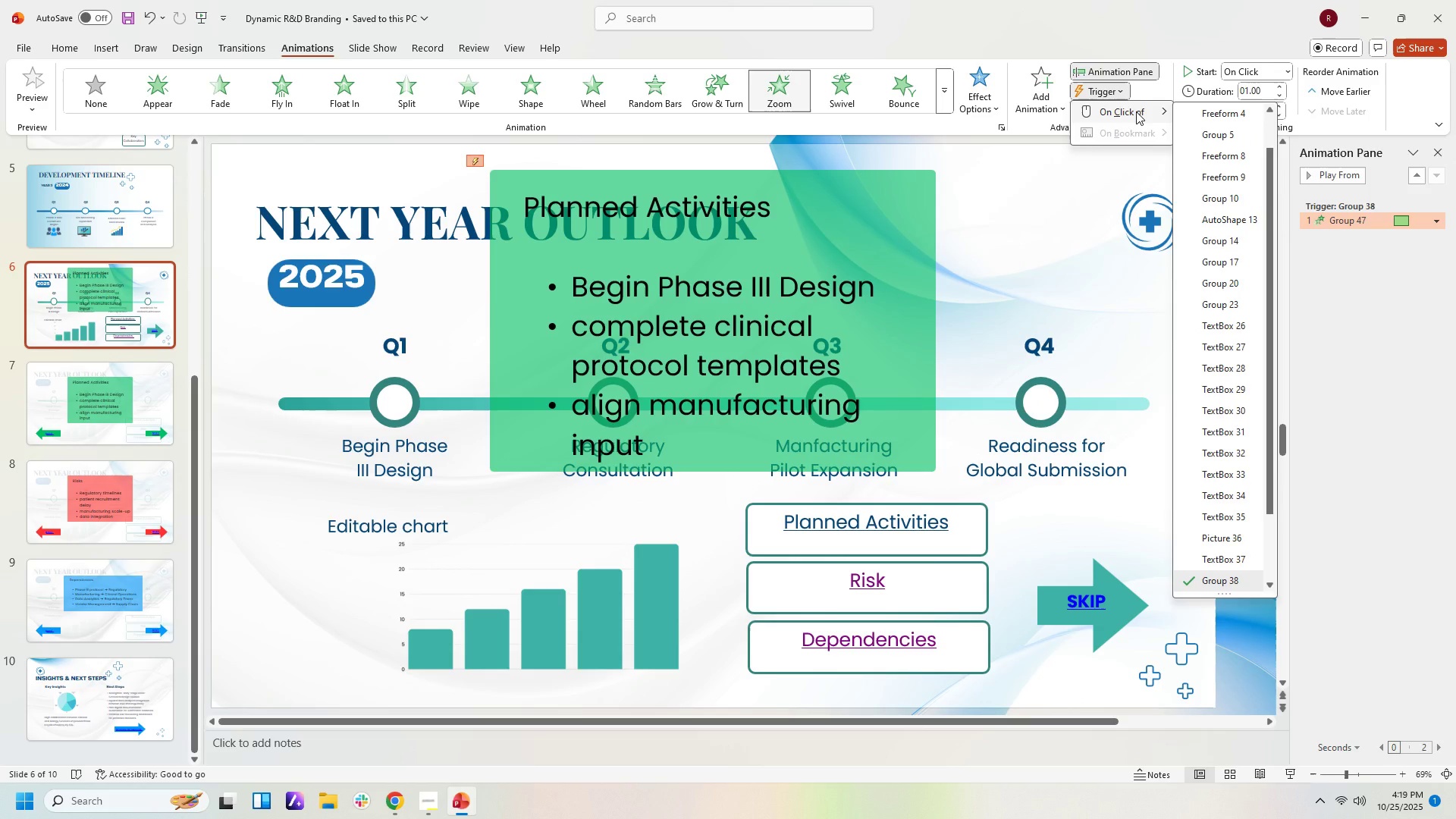 
left_click([1136, 111])
 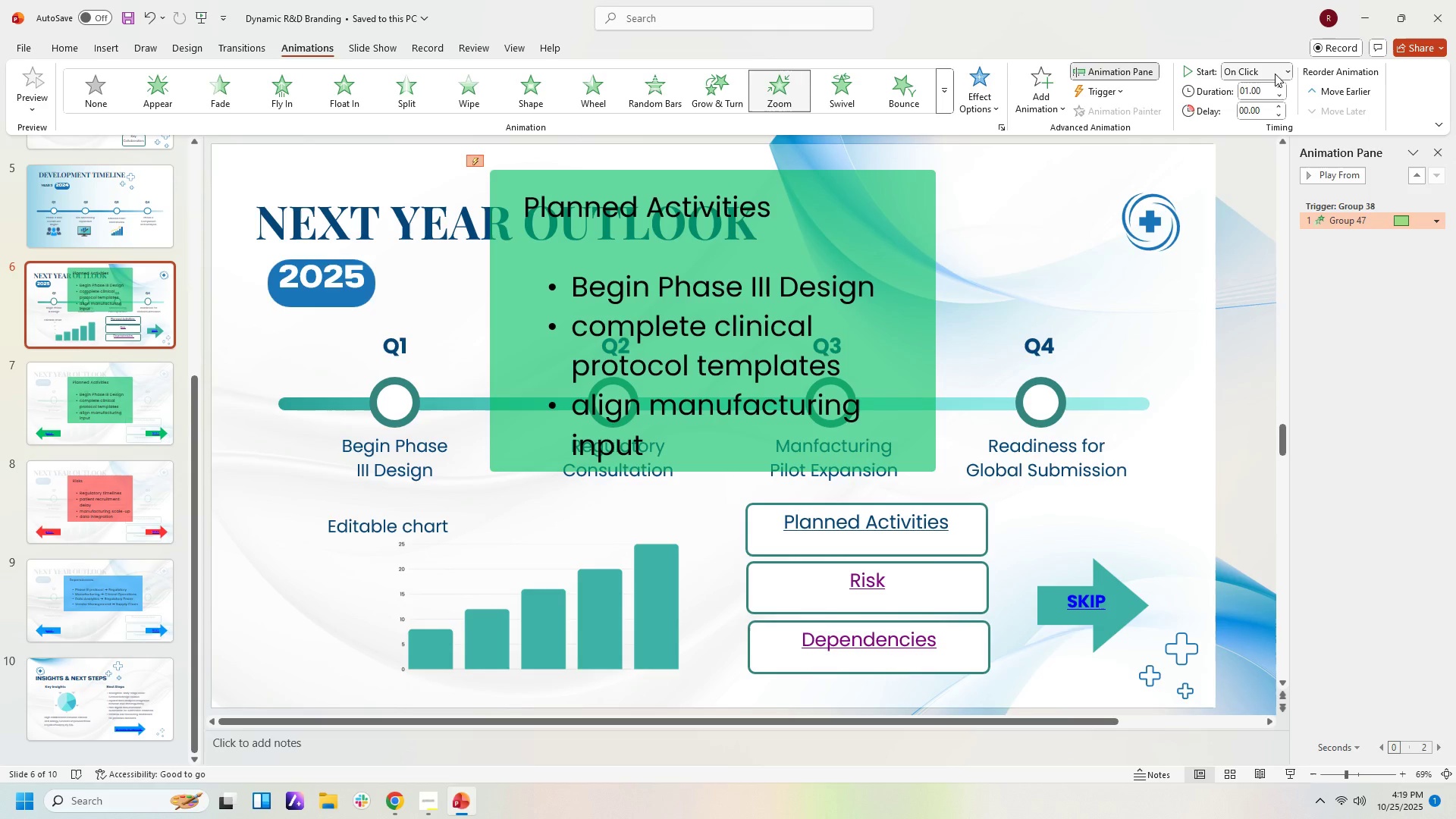 
left_click([1287, 72])
 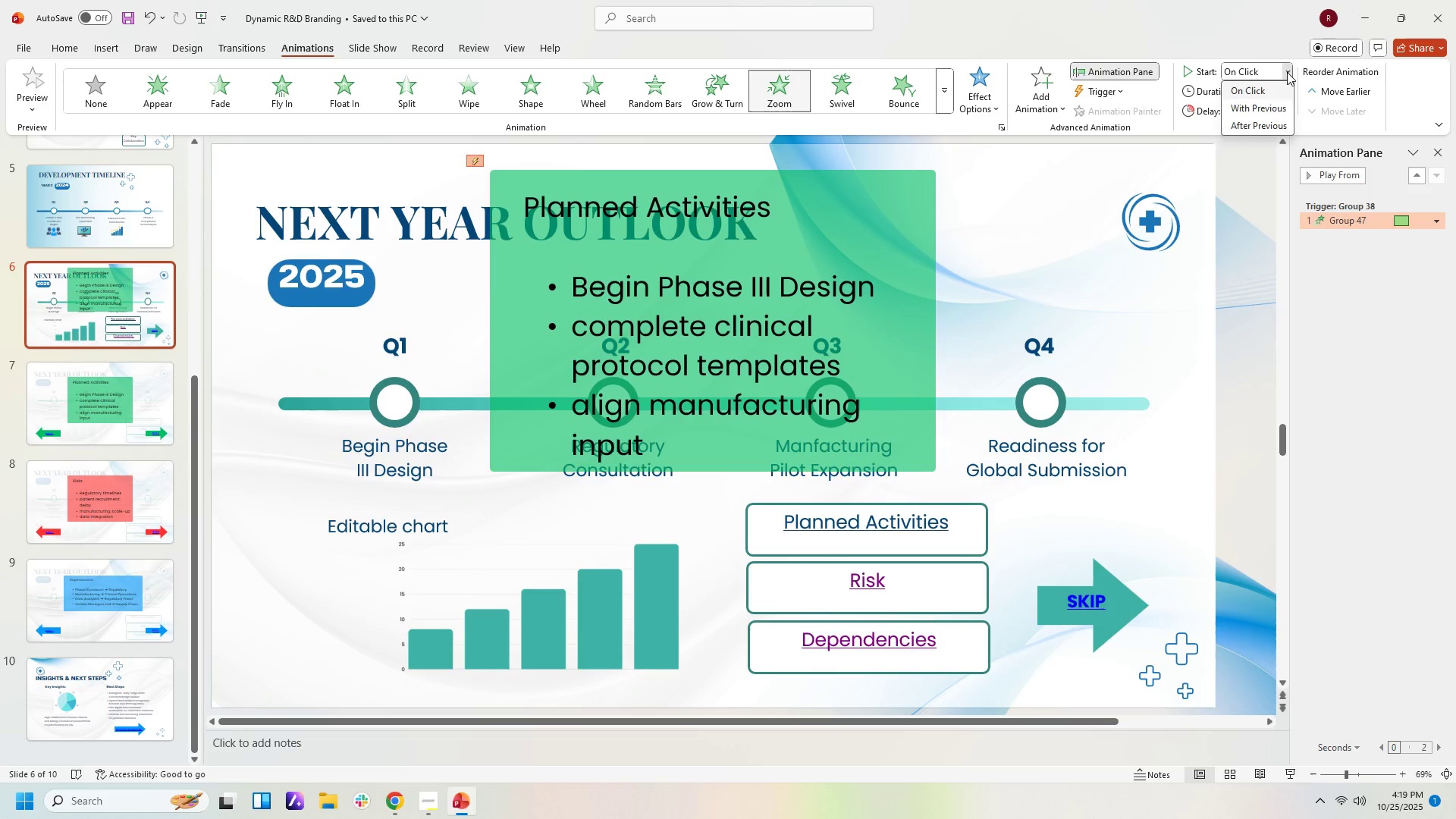 
left_click([1287, 72])
 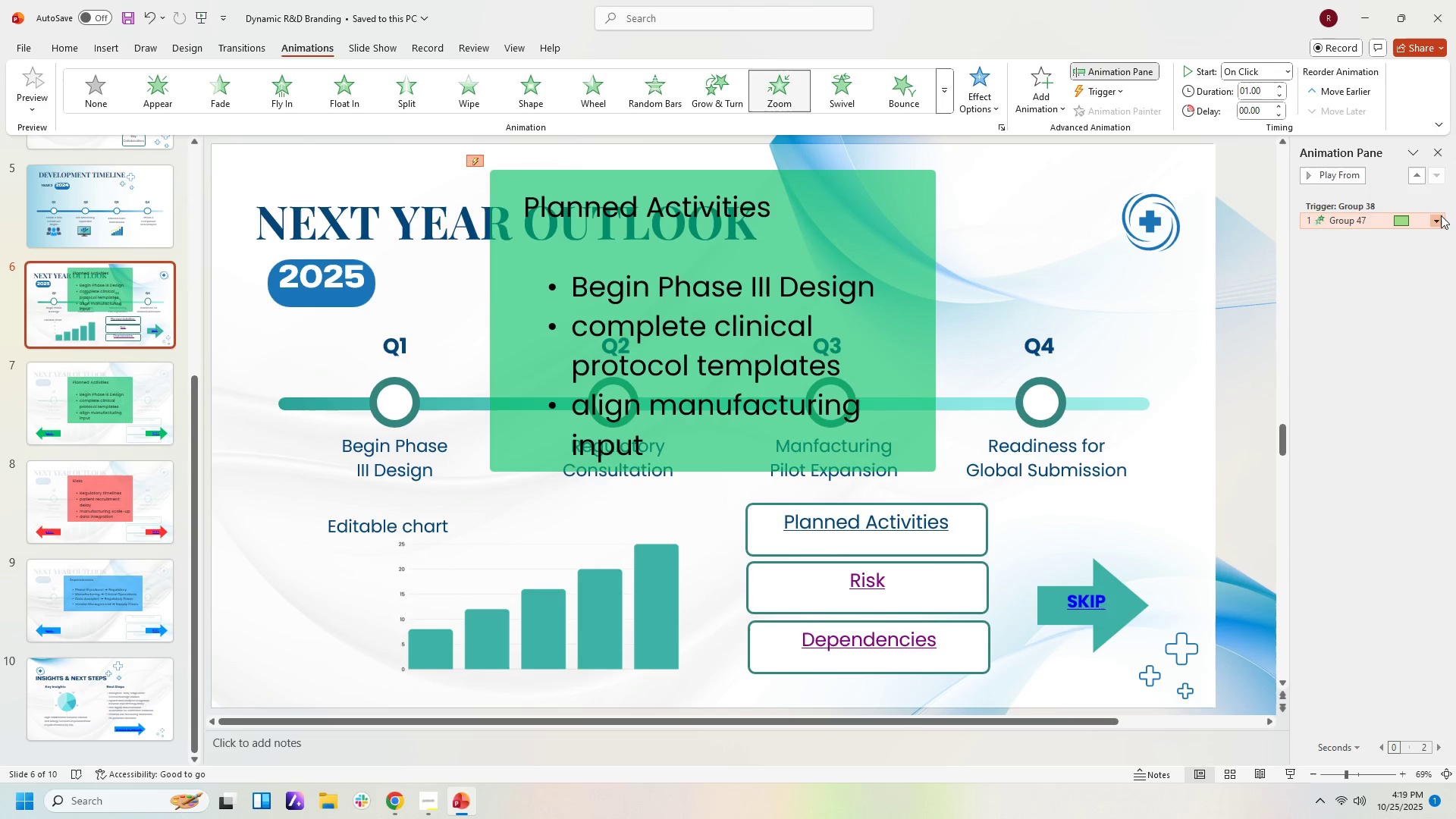 
left_click([1441, 218])
 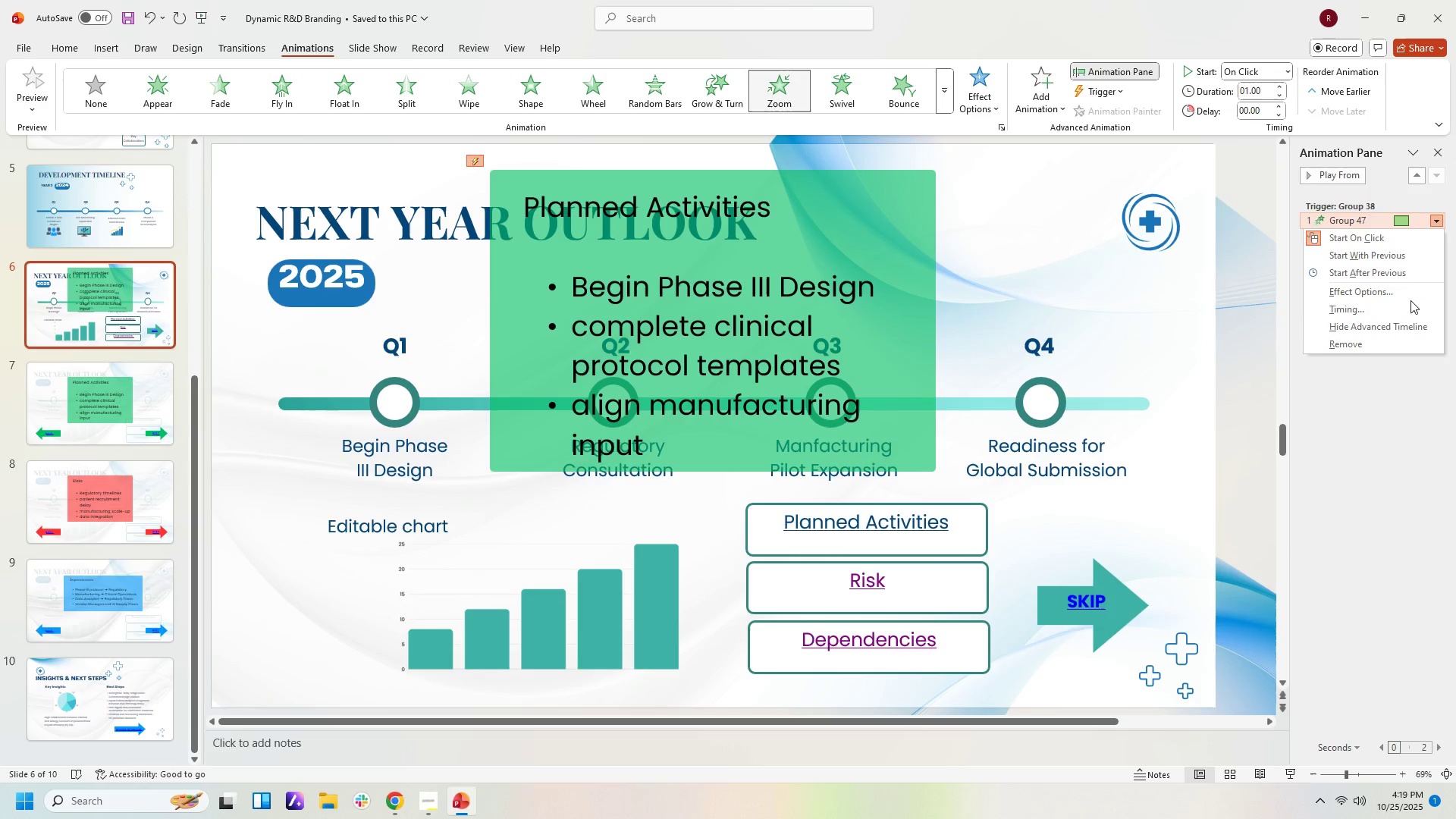 
wait(9.02)
 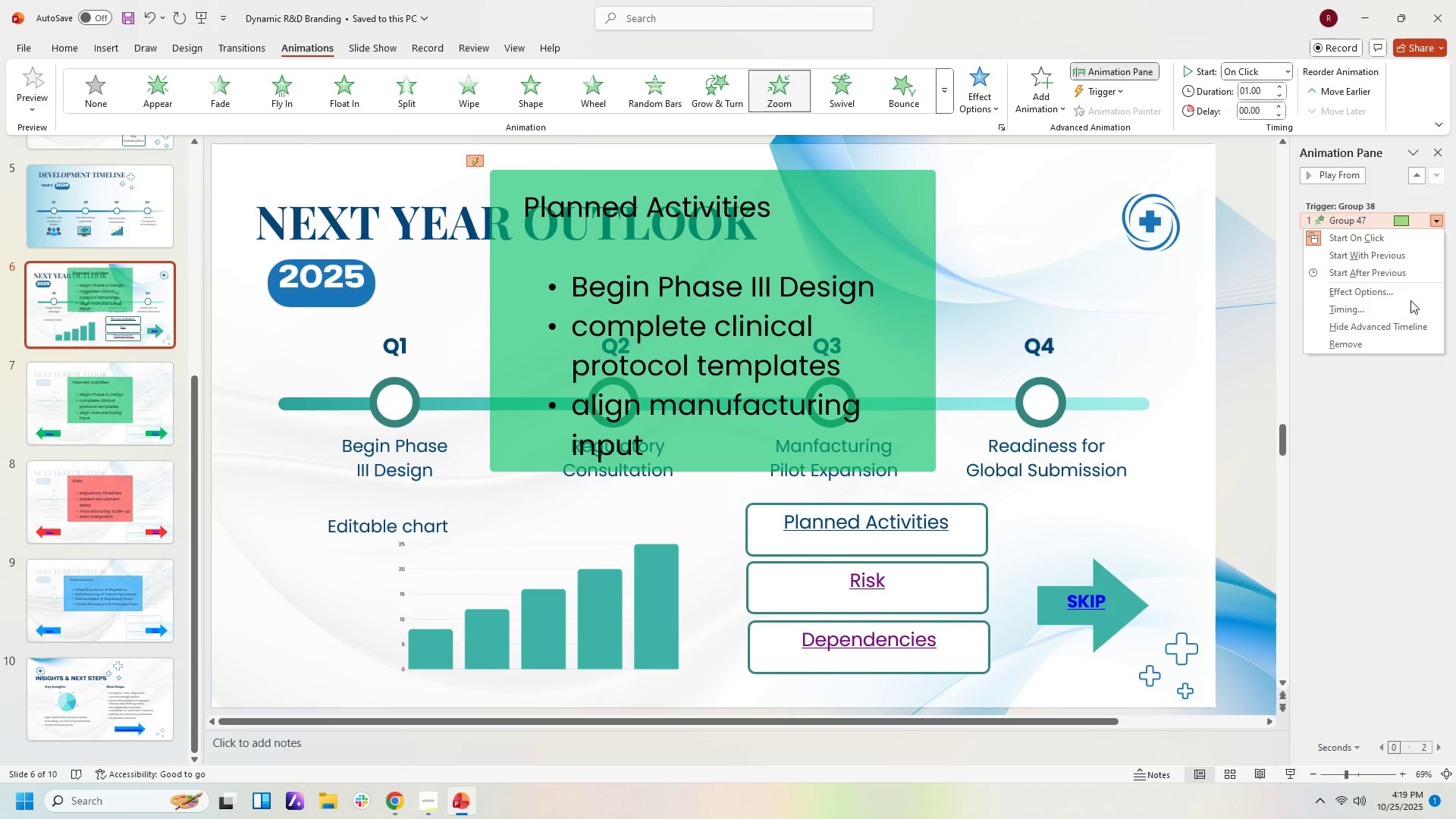 
left_click([723, 402])
 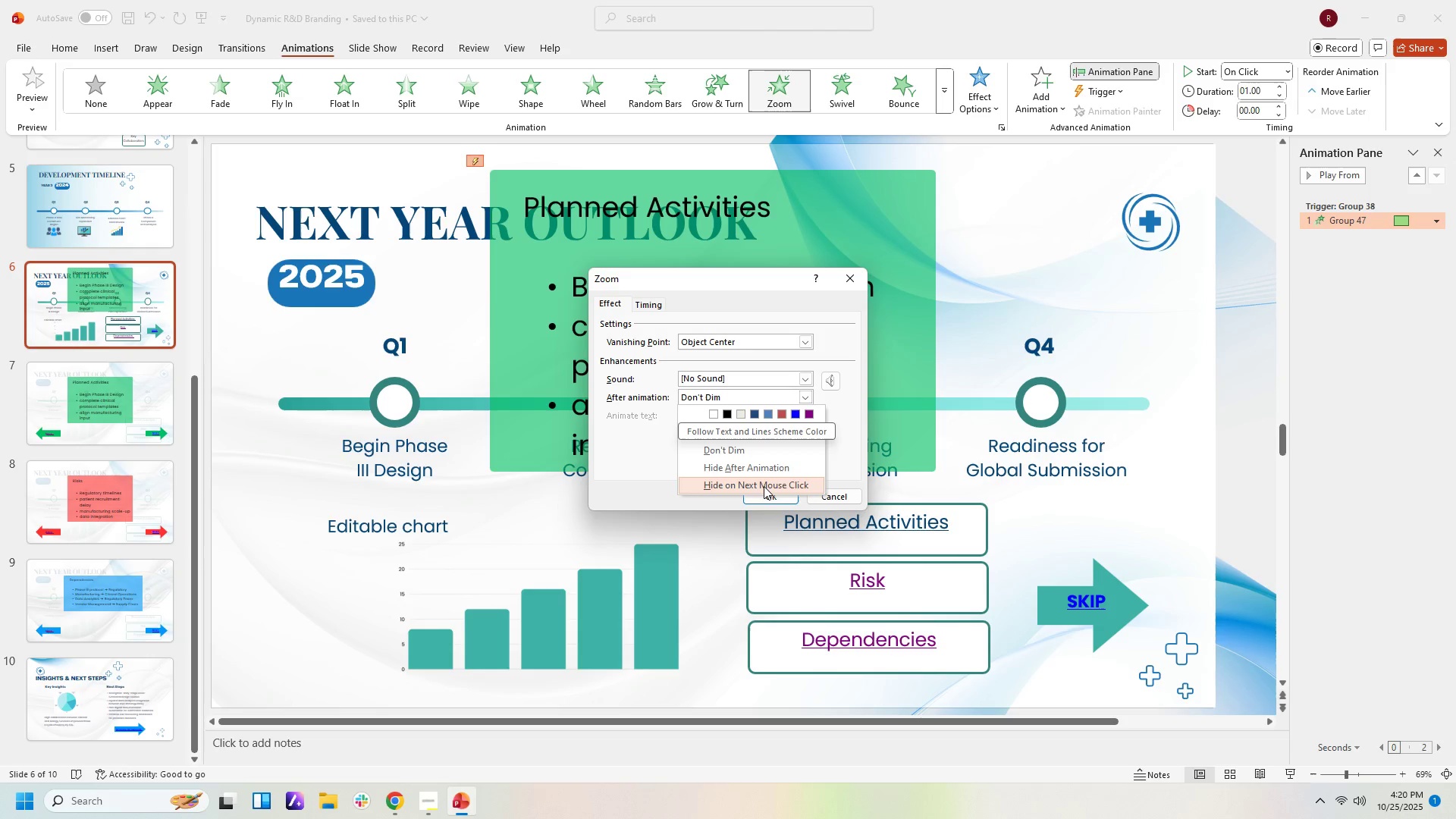 
left_click([764, 486])
 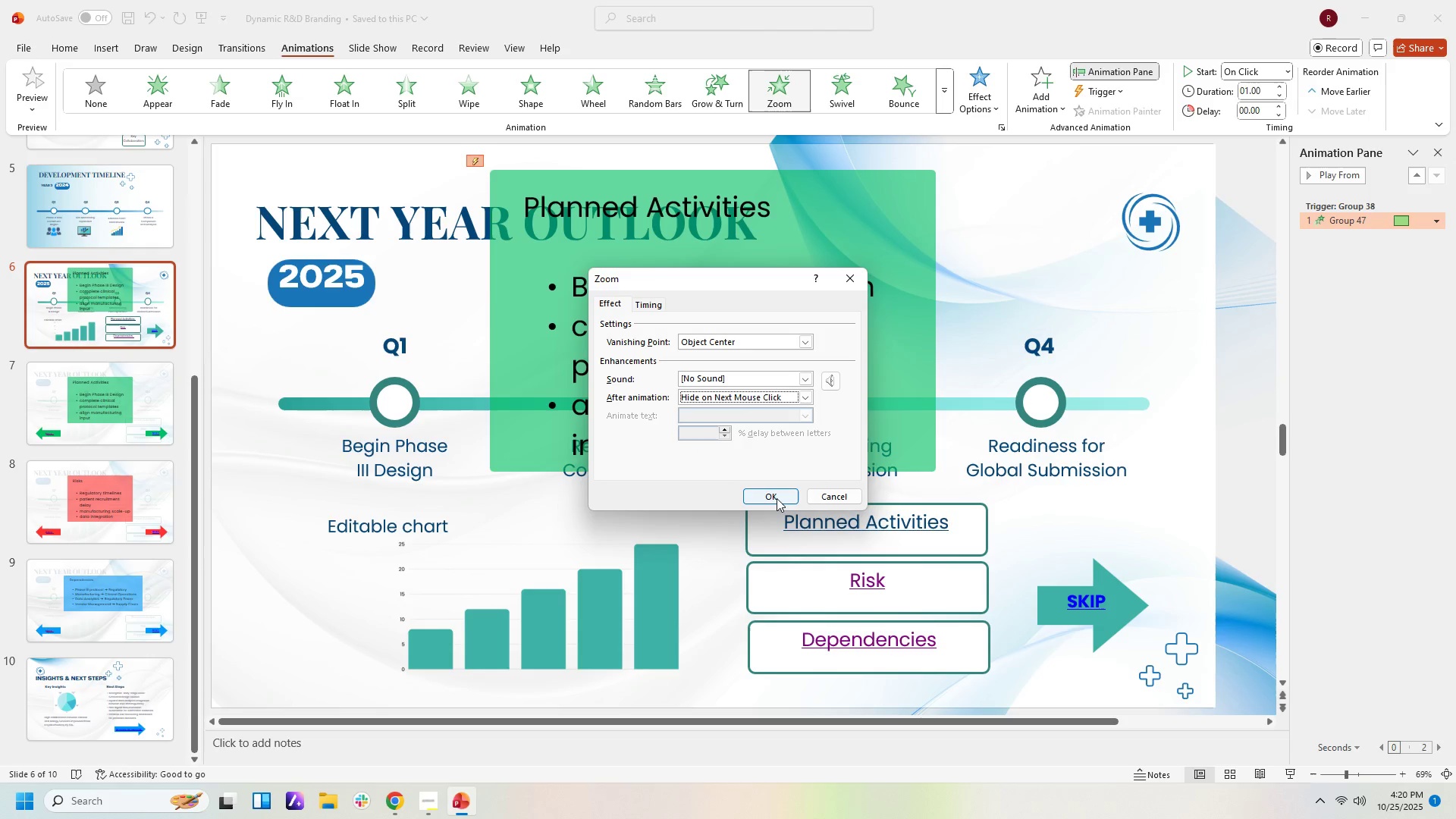 
left_click([777, 499])
 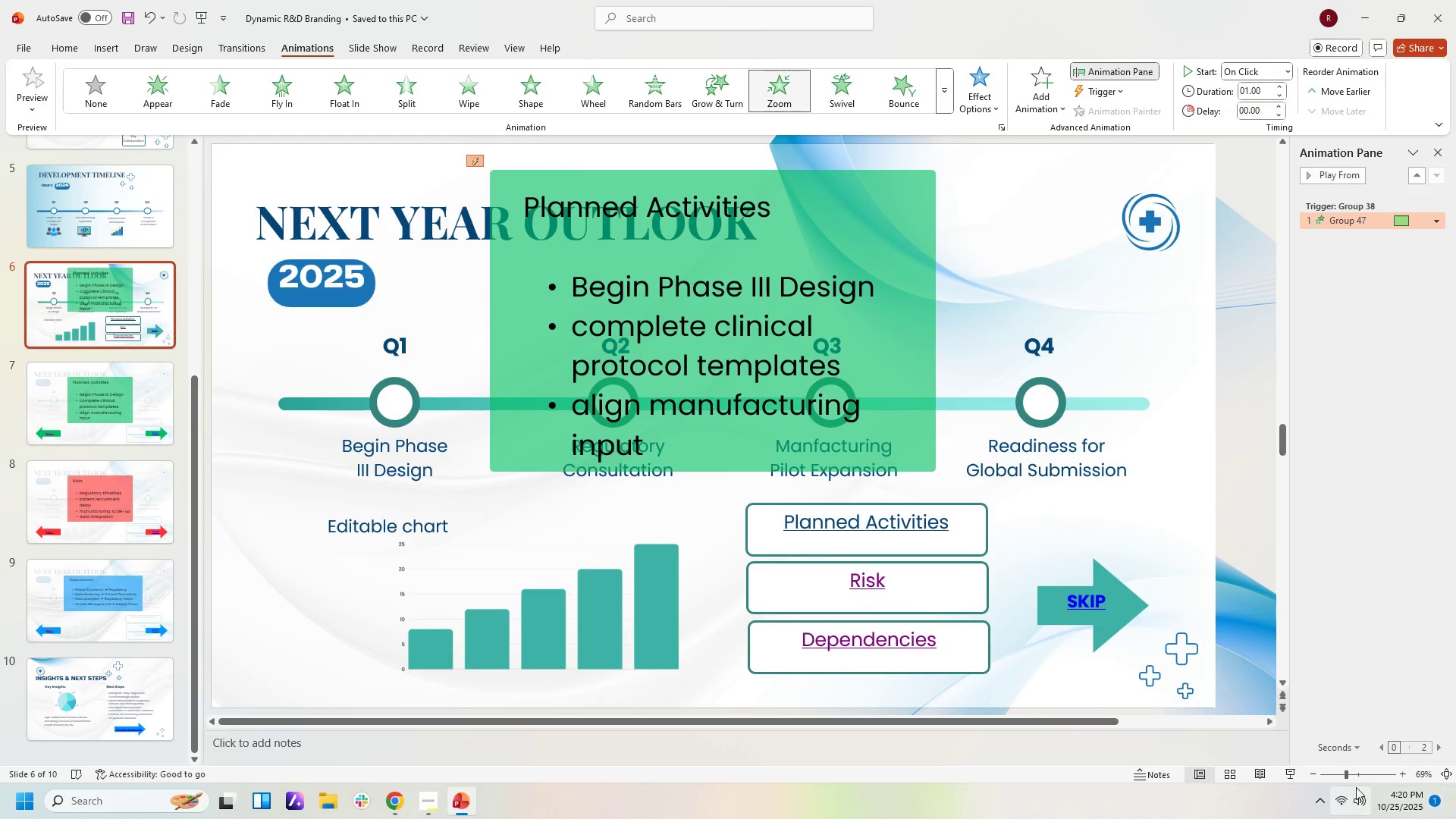 
left_click([1287, 774])
 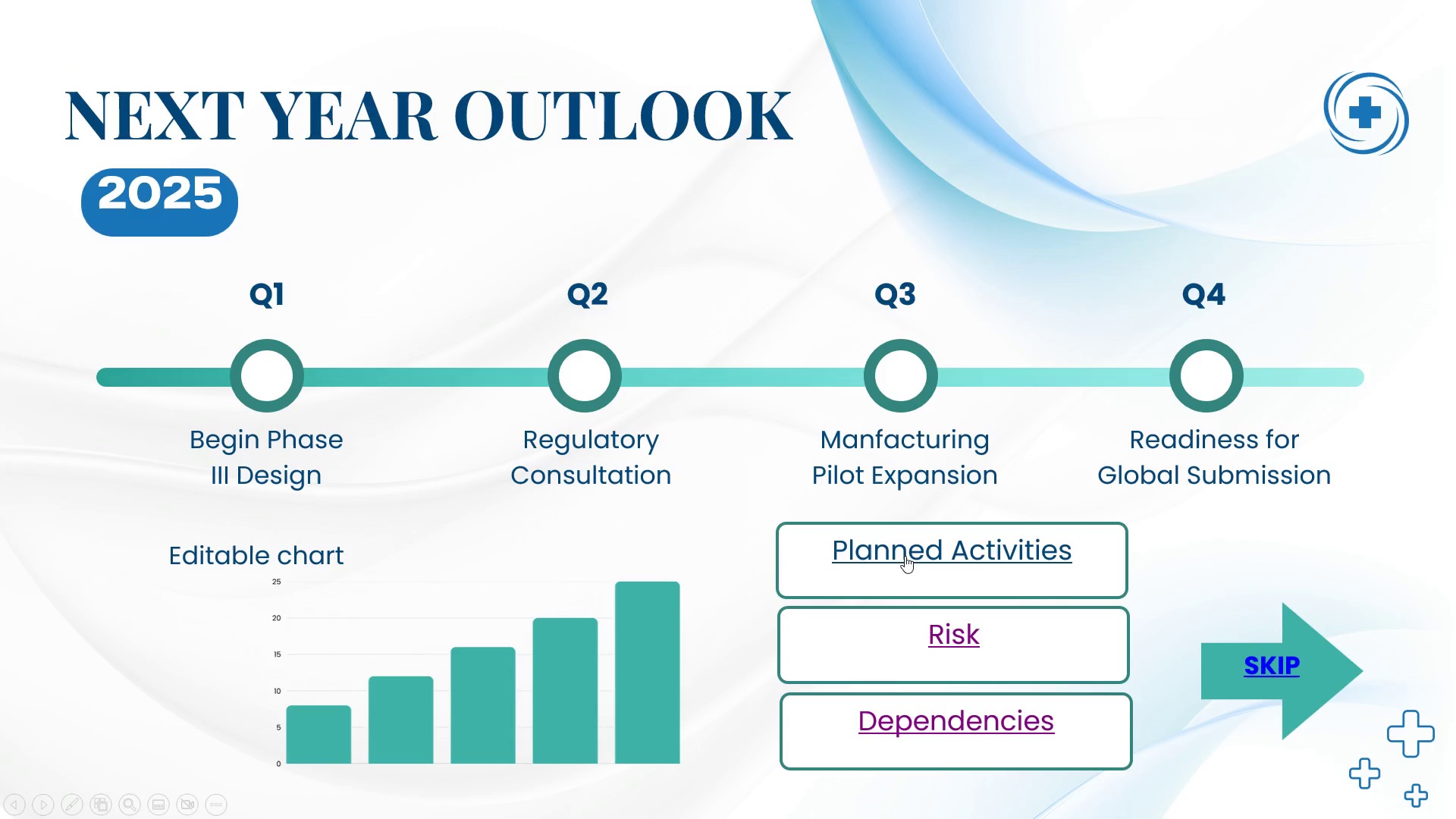 
left_click([905, 548])
 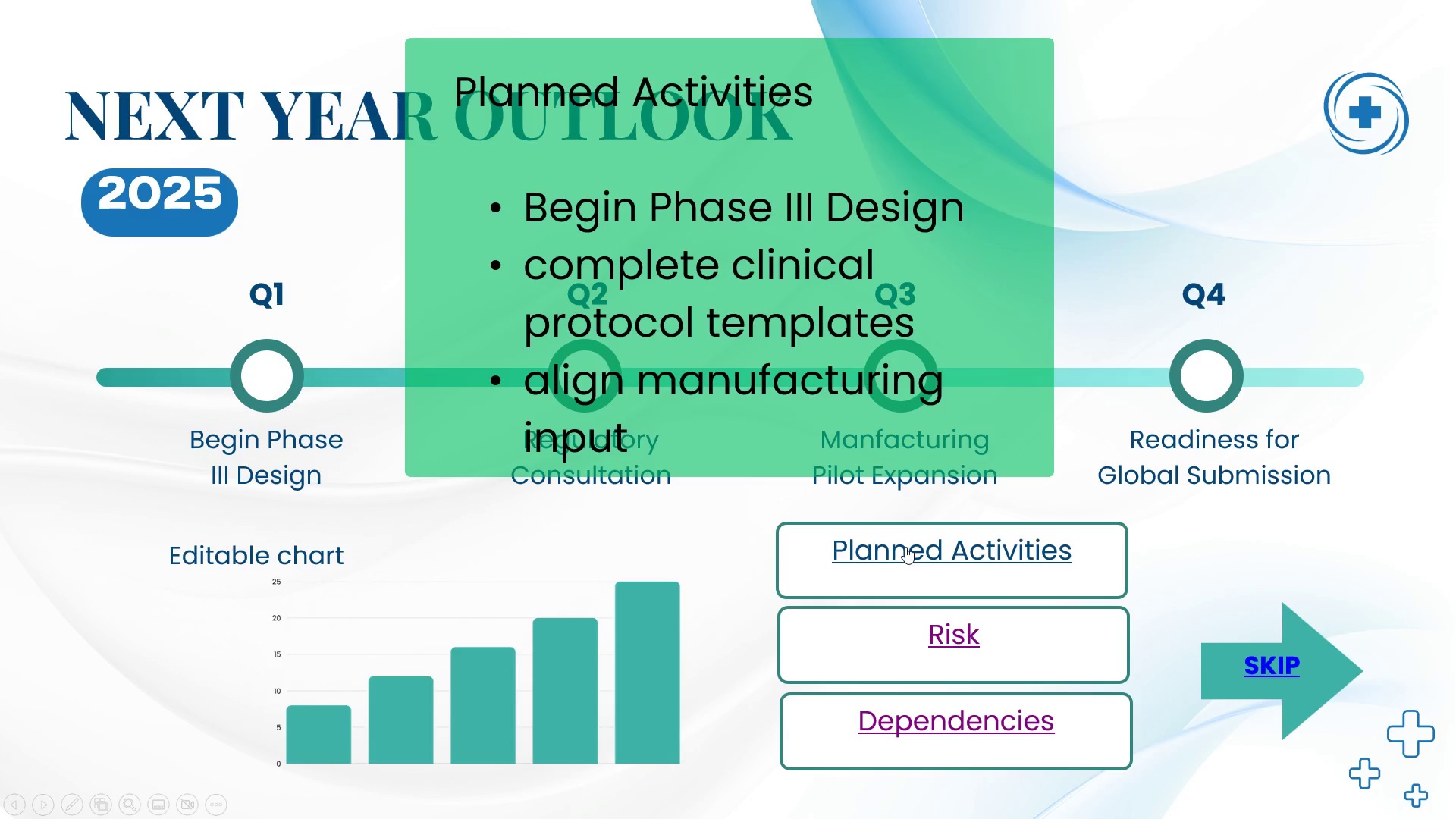 
wait(7.05)
 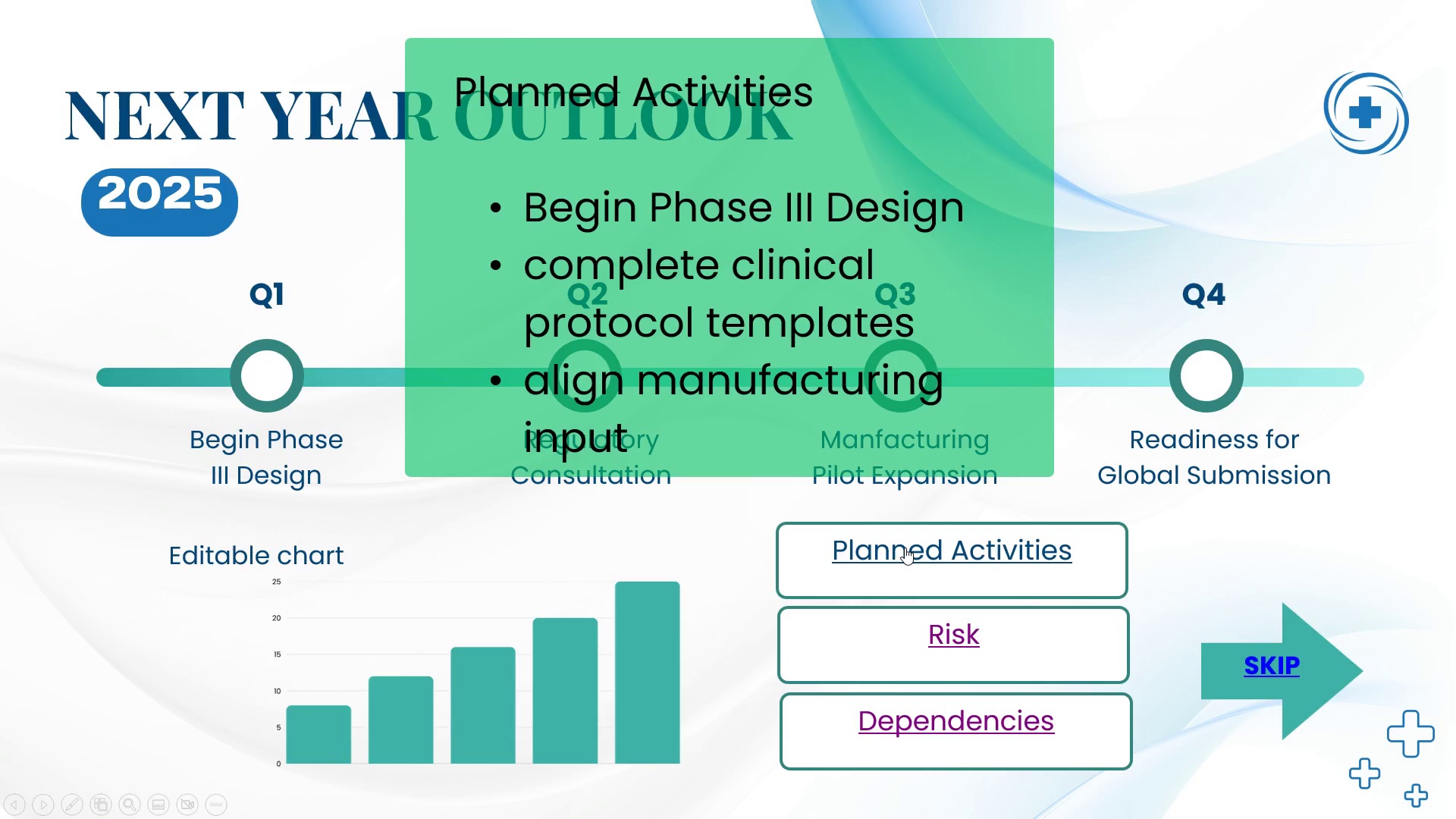 
left_click([905, 547])
 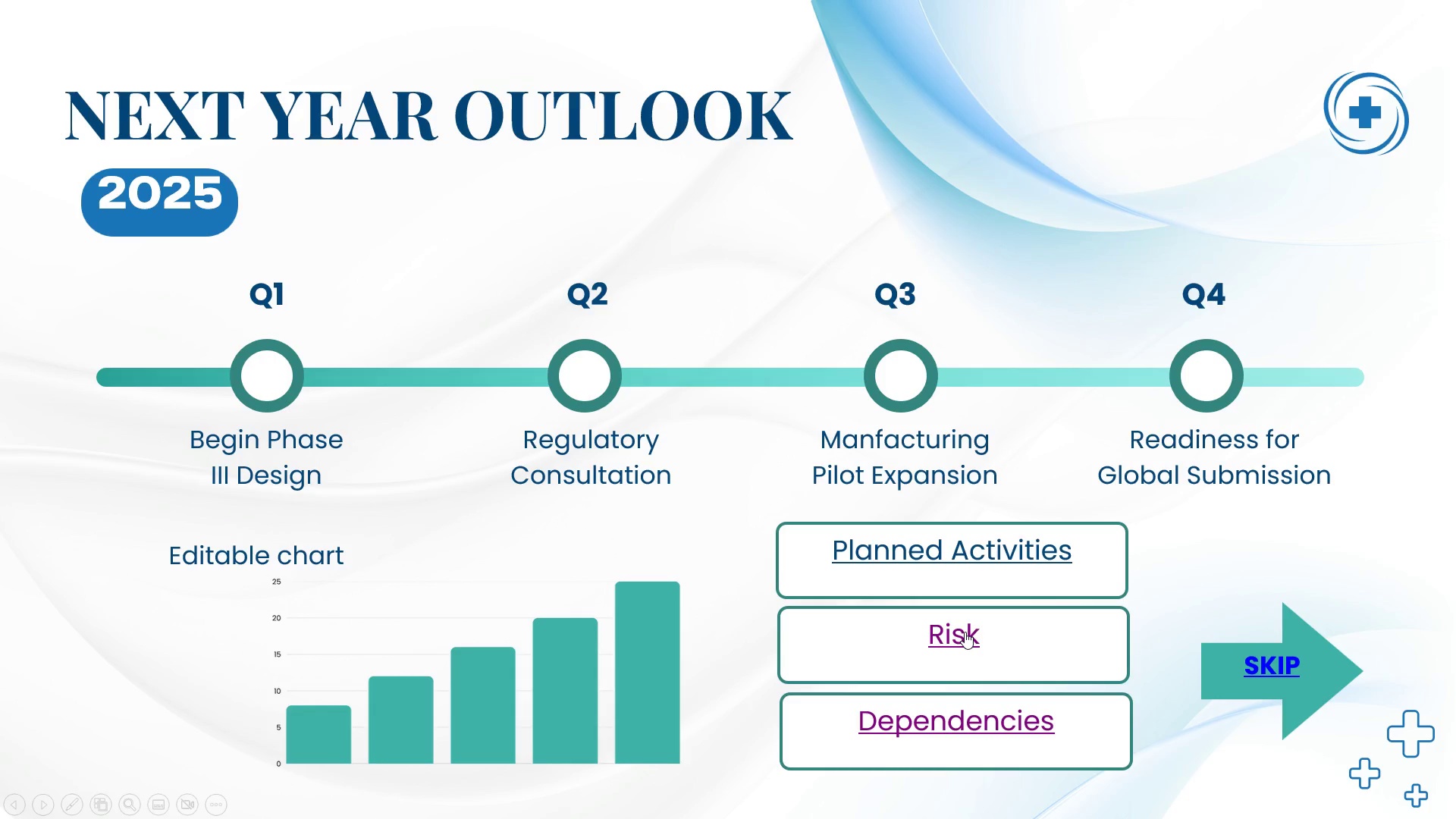 
left_click([965, 632])
 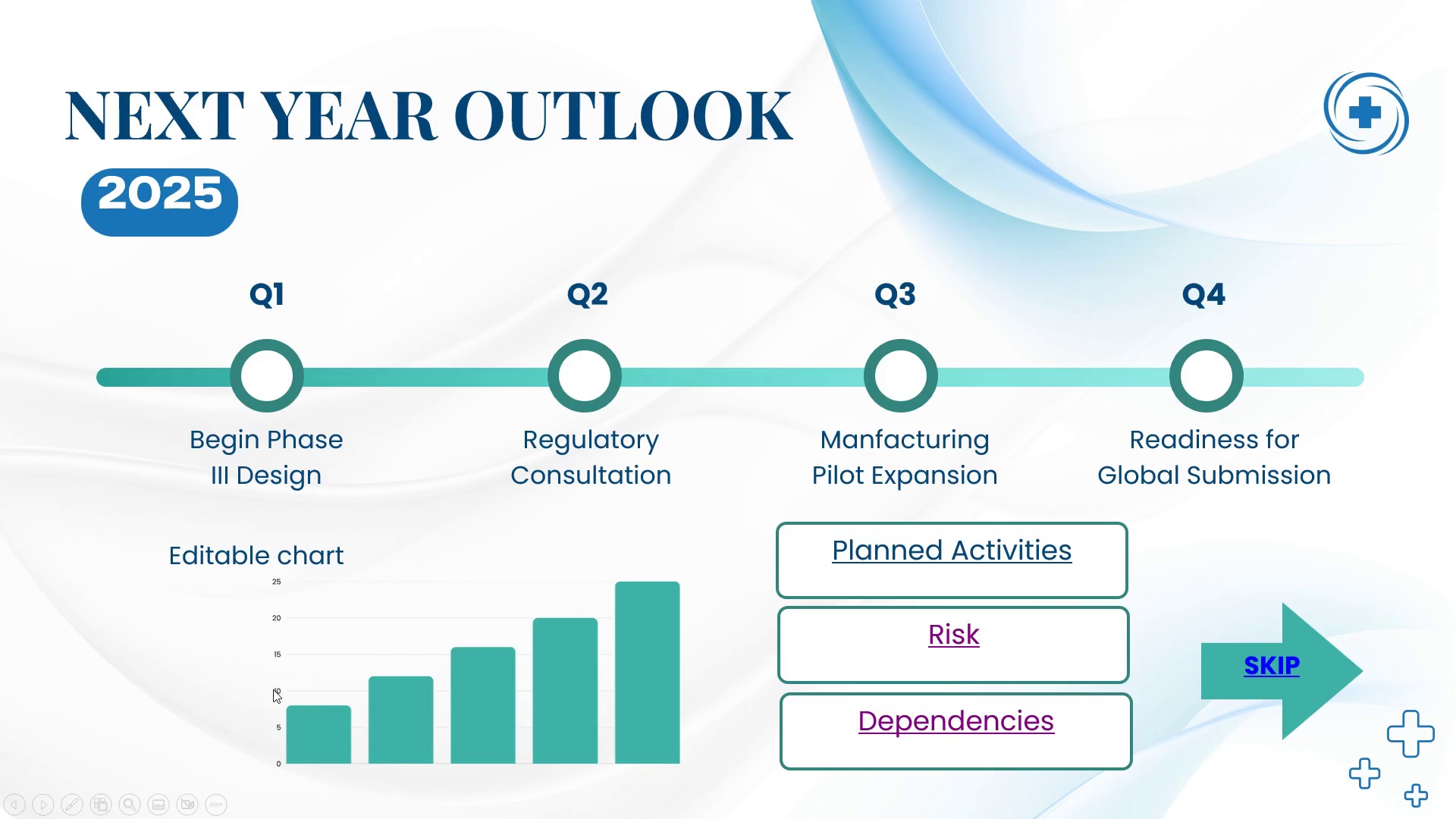 
key(Escape)
 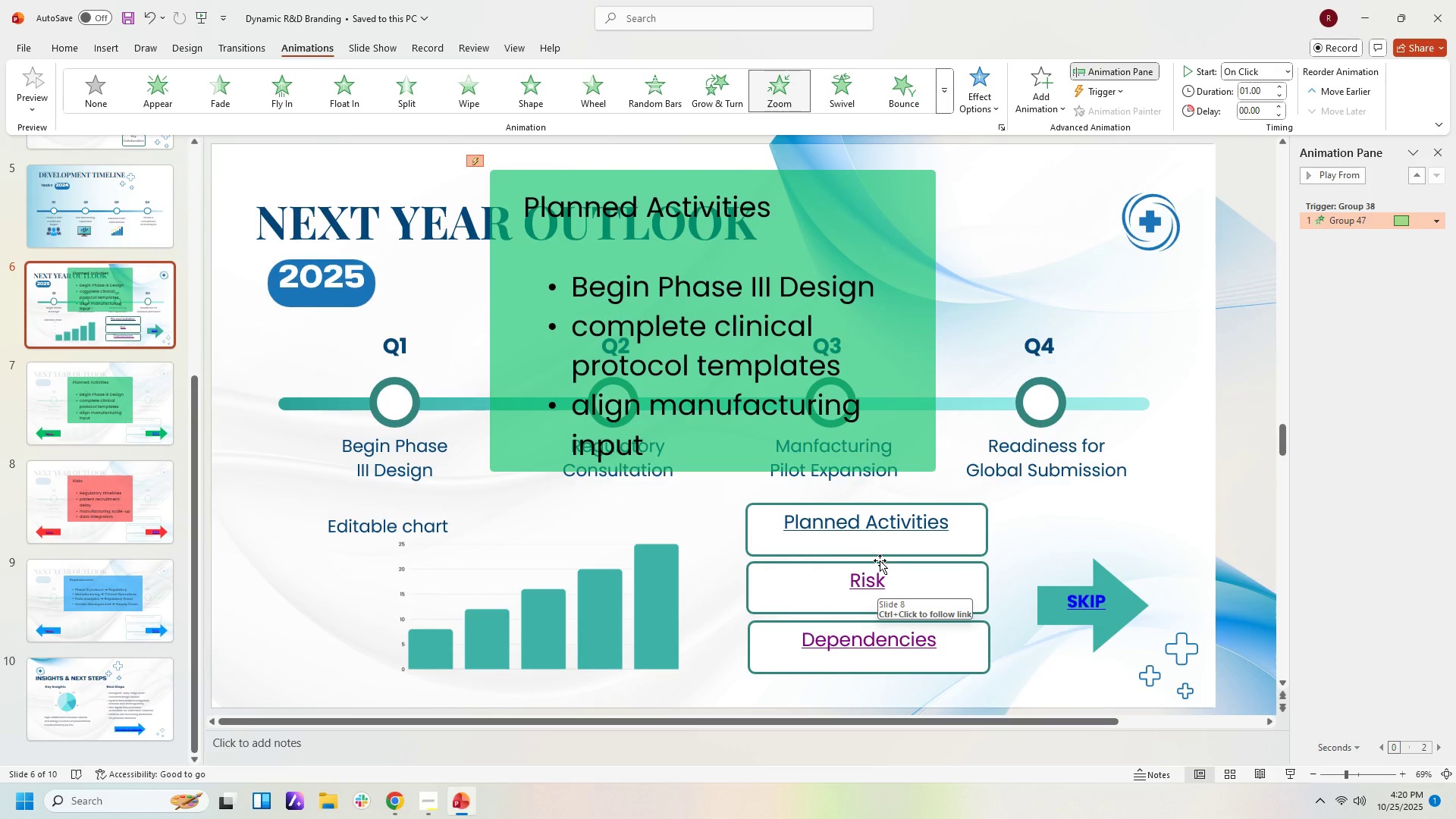 
wait(11.15)
 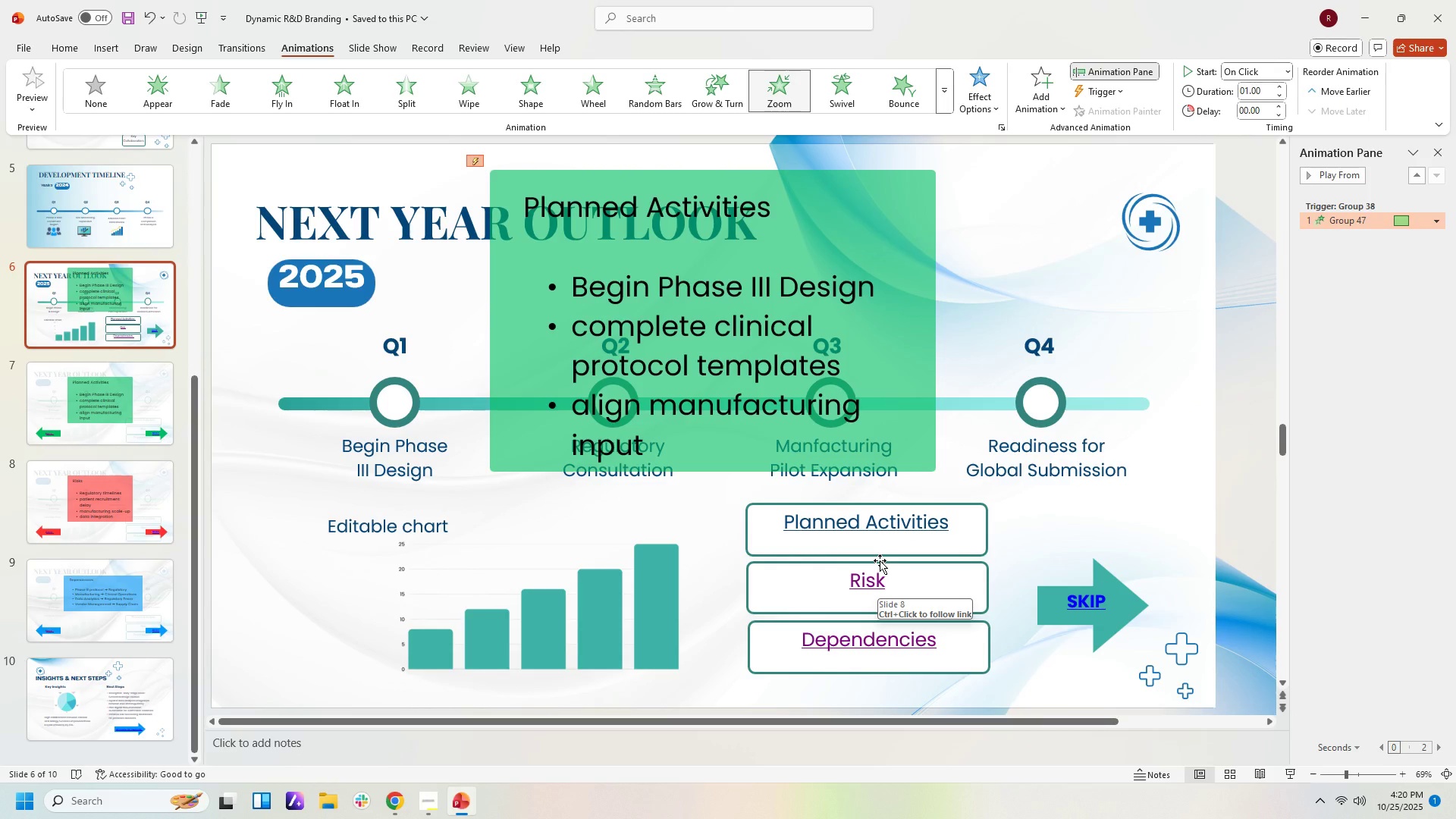 
left_click([877, 226])
 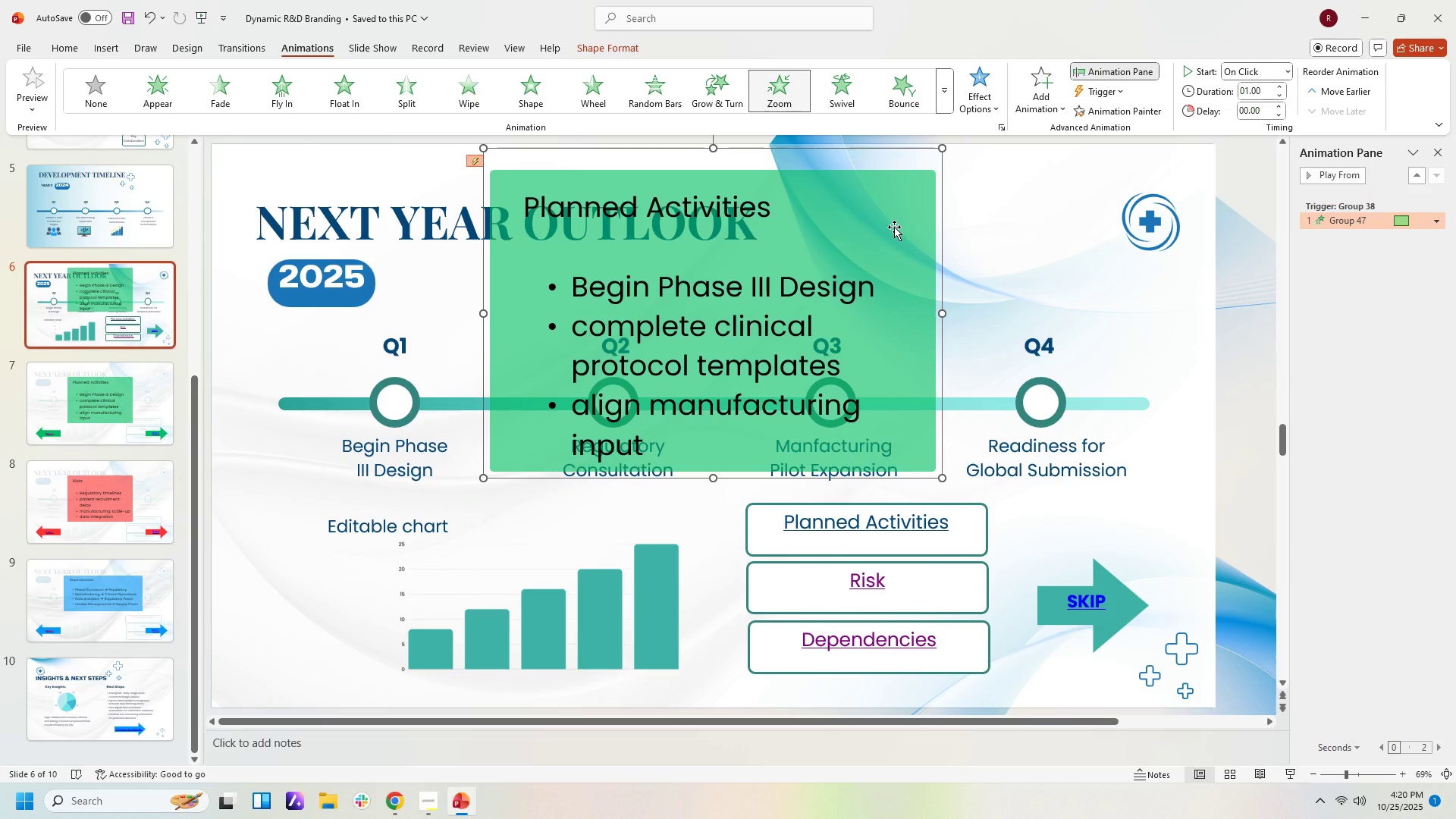 
left_click([894, 227])
 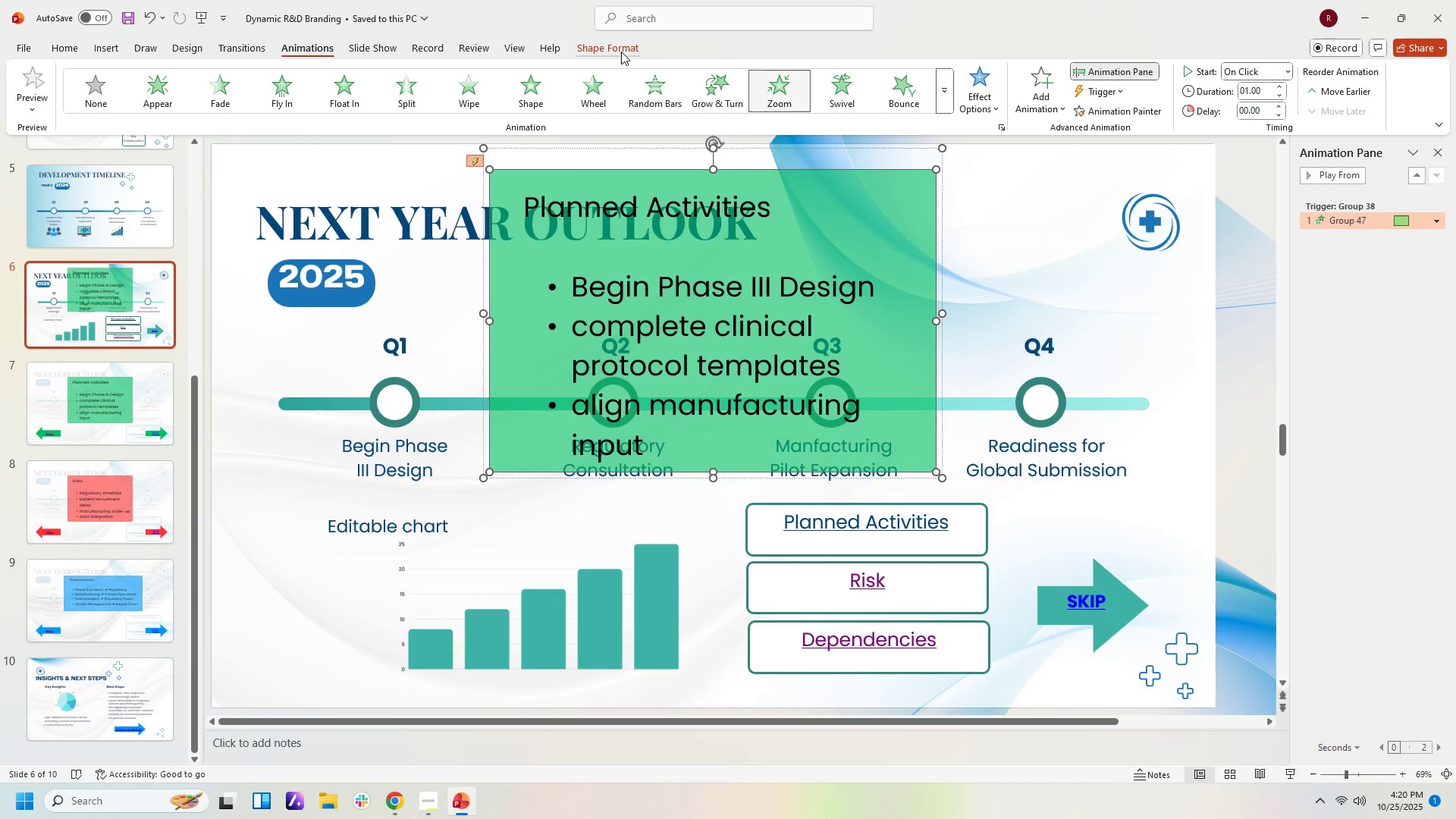 
left_click([621, 50])
 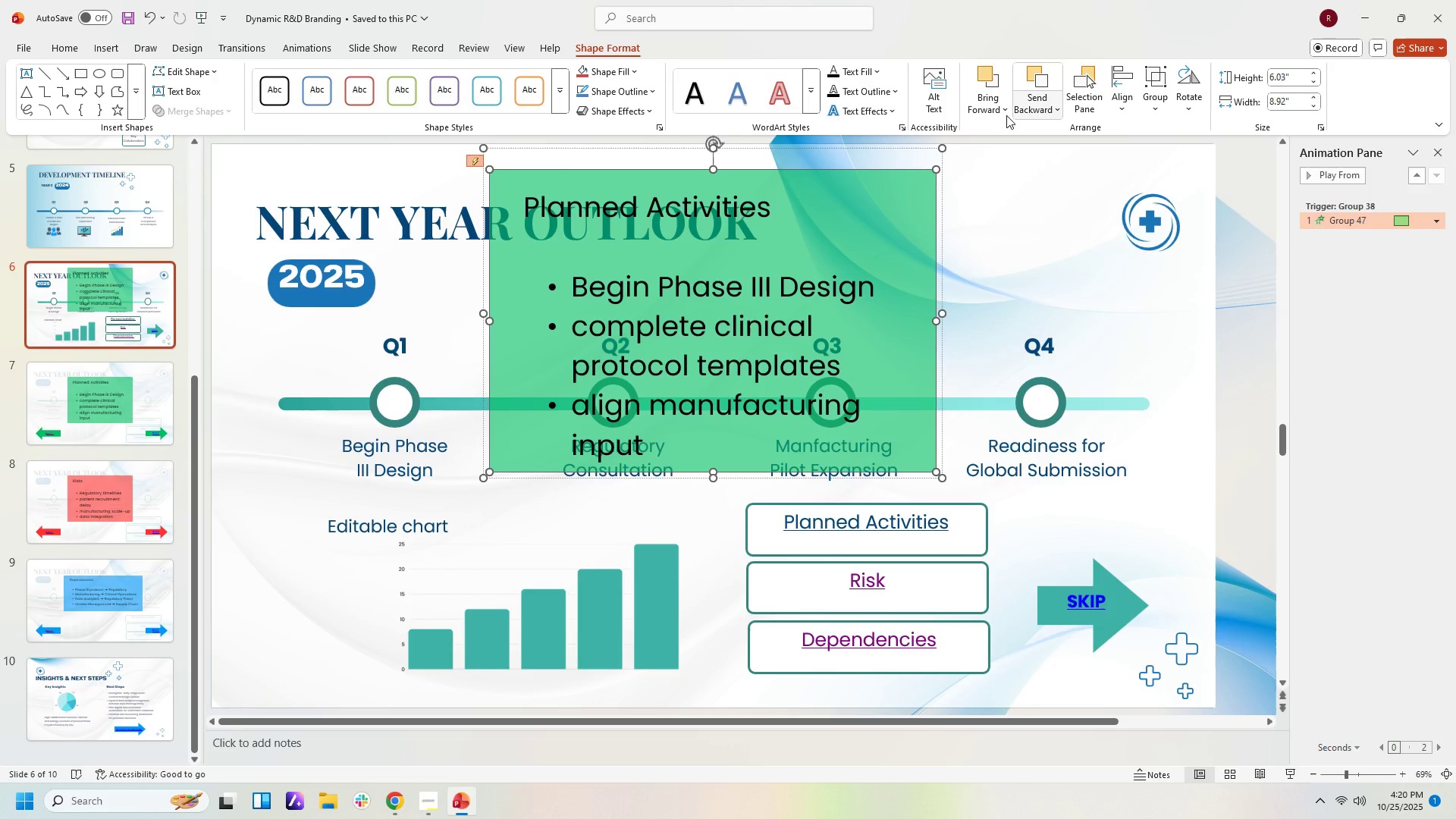 
wait(11.4)
 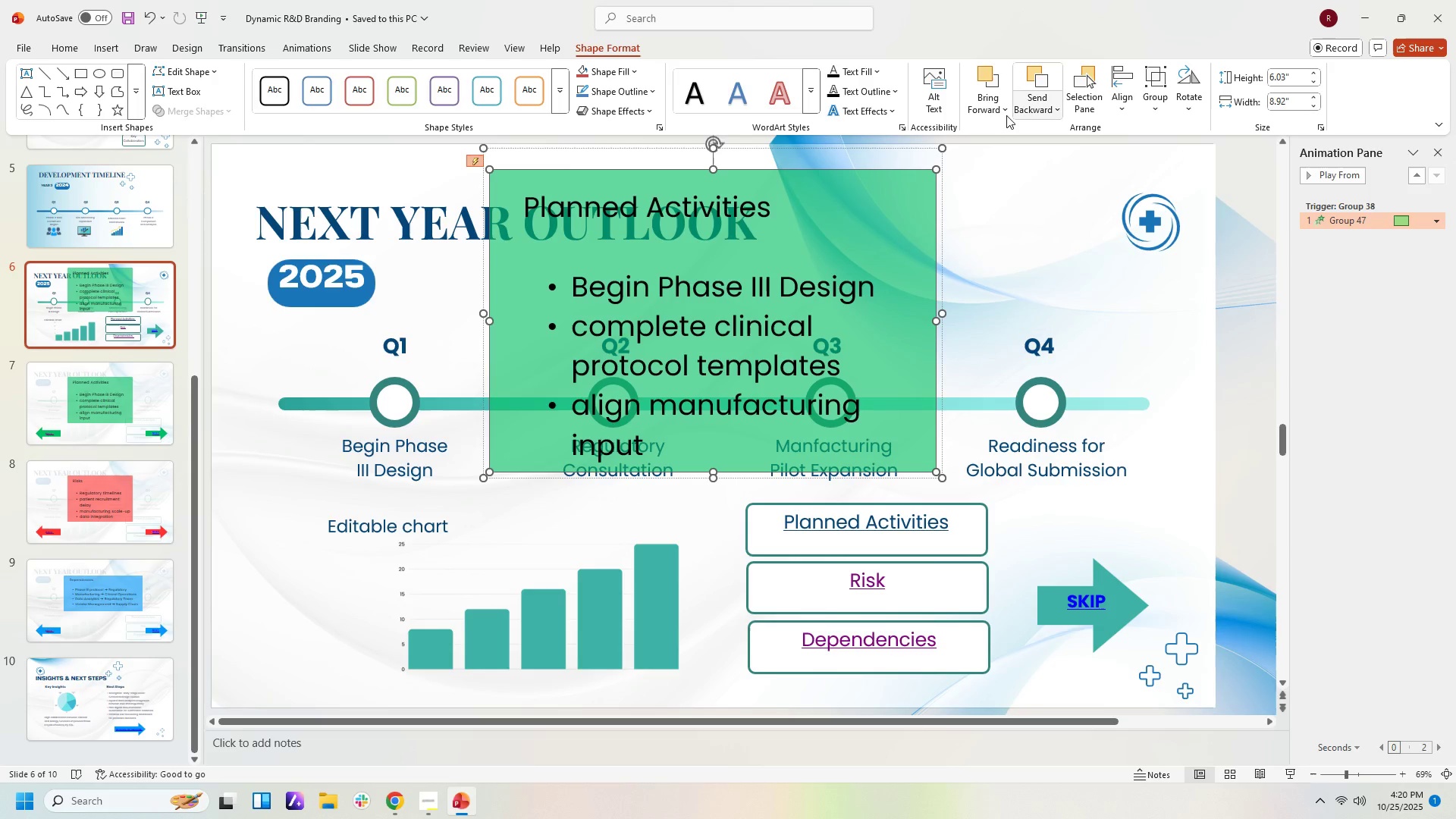 
left_click([639, 111])
 